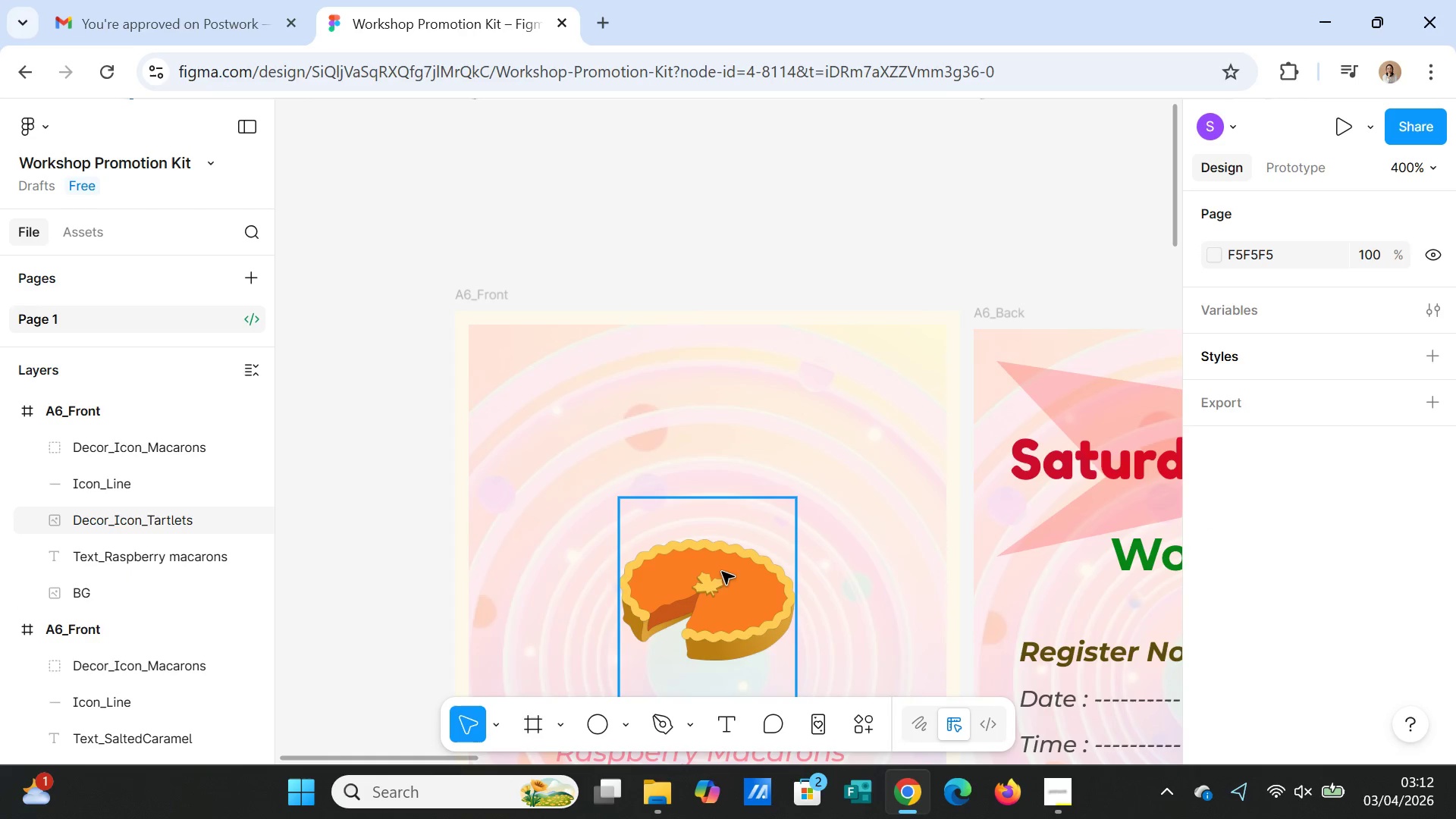 
key(Delete)
 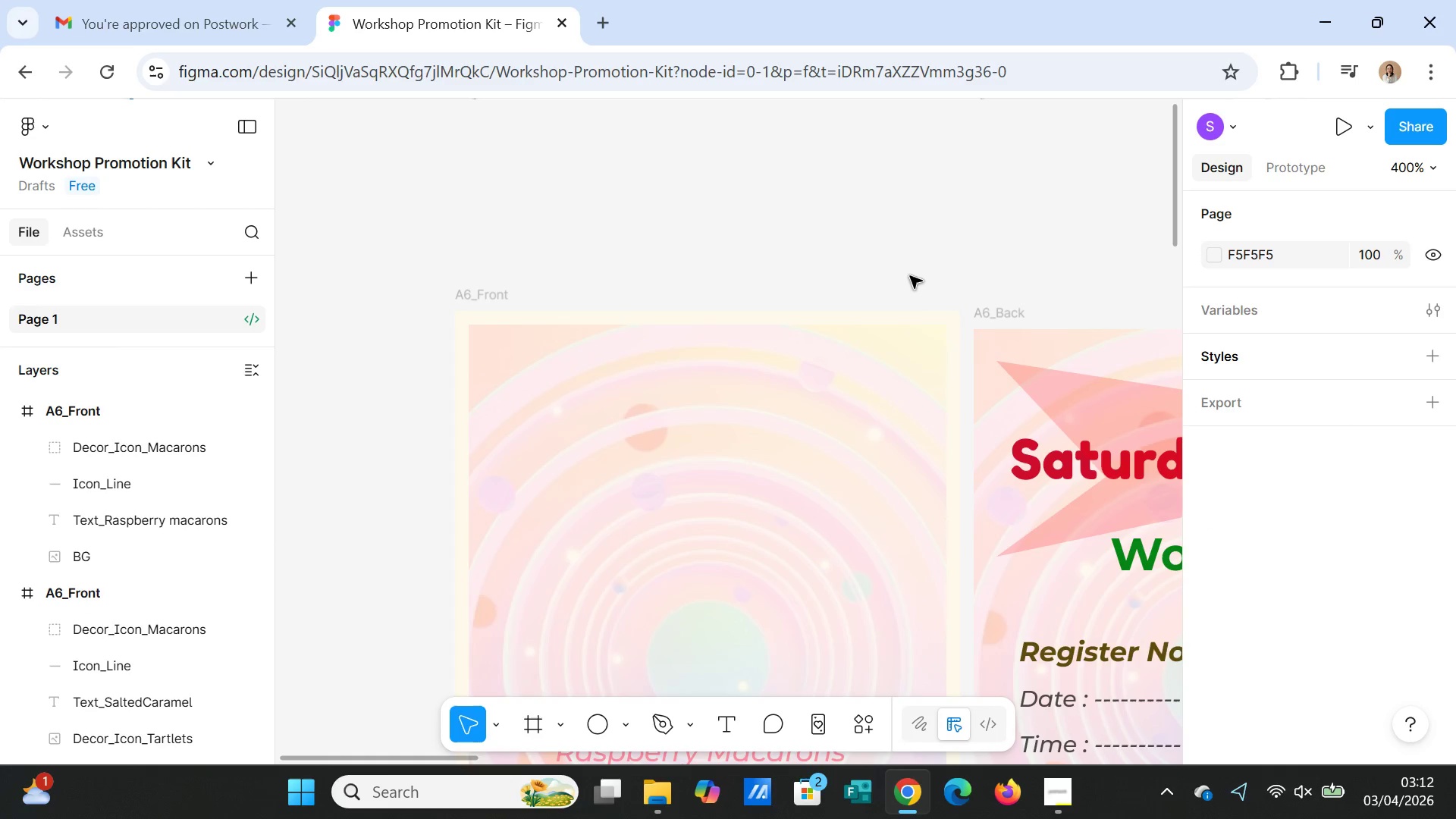 
scroll: coordinate [731, 657], scroll_direction: down, amount: 2.0
 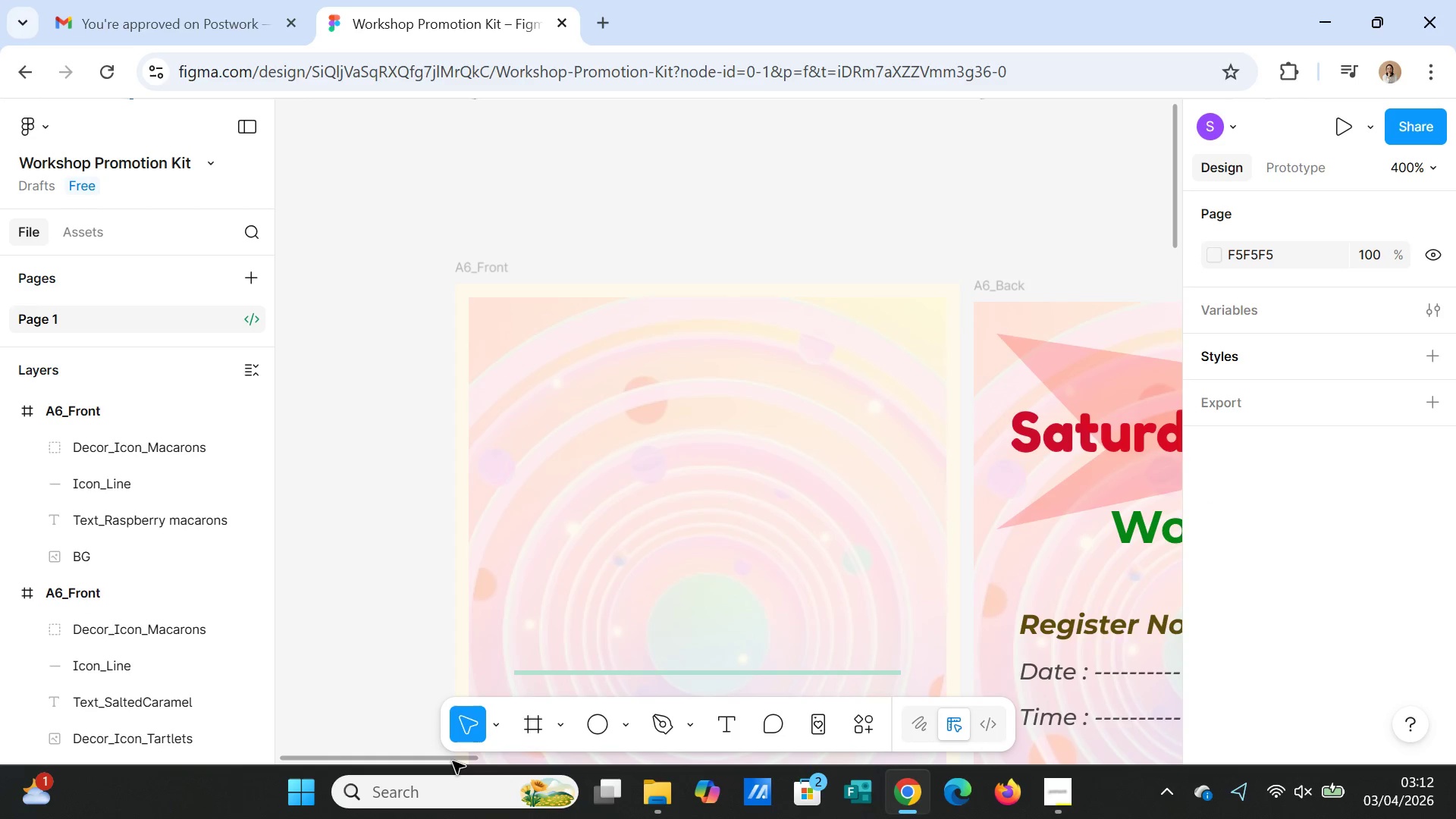 
left_click_drag(start_coordinate=[453, 761], to_coordinate=[519, 753])
 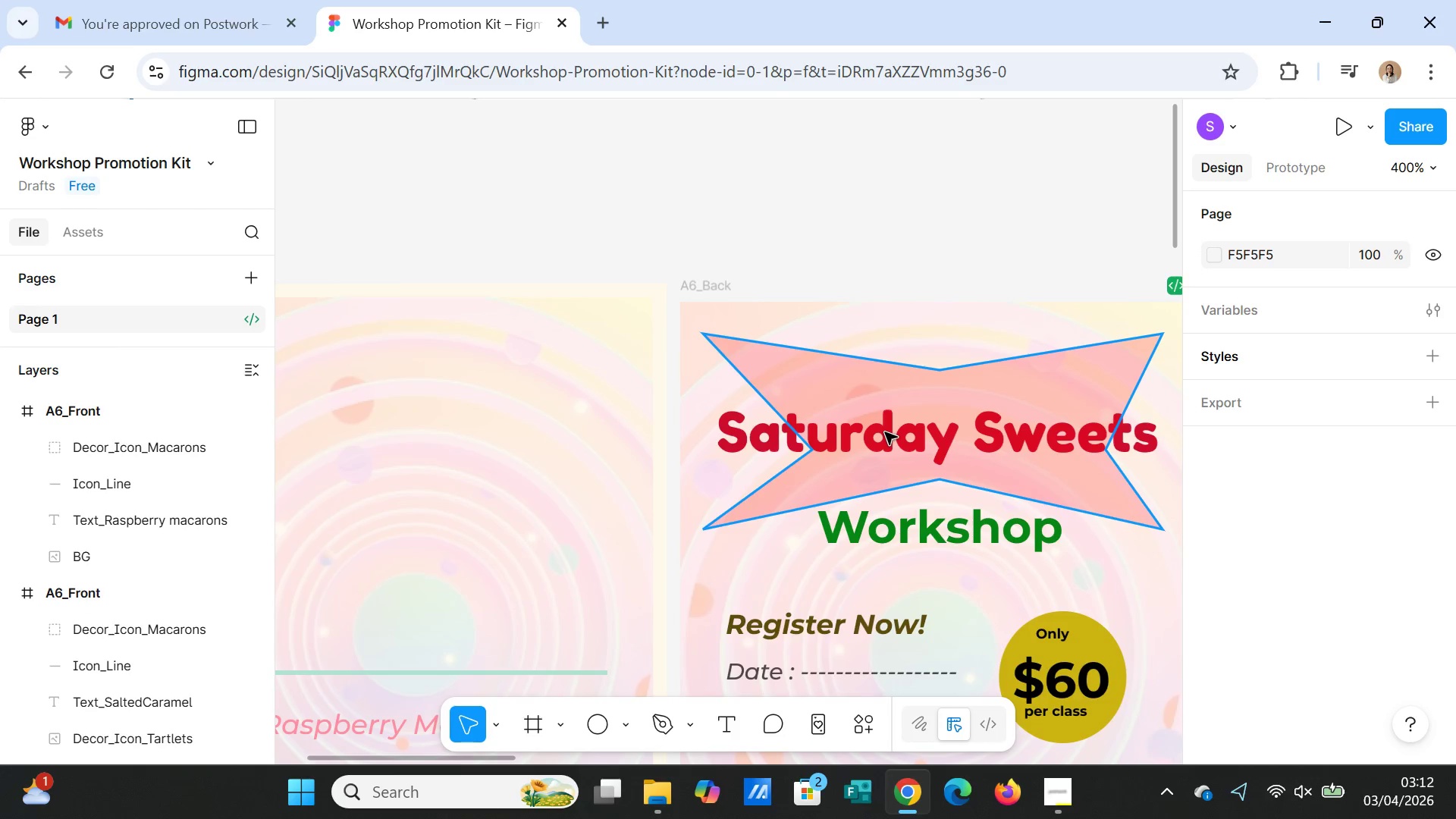 
left_click([885, 432])
 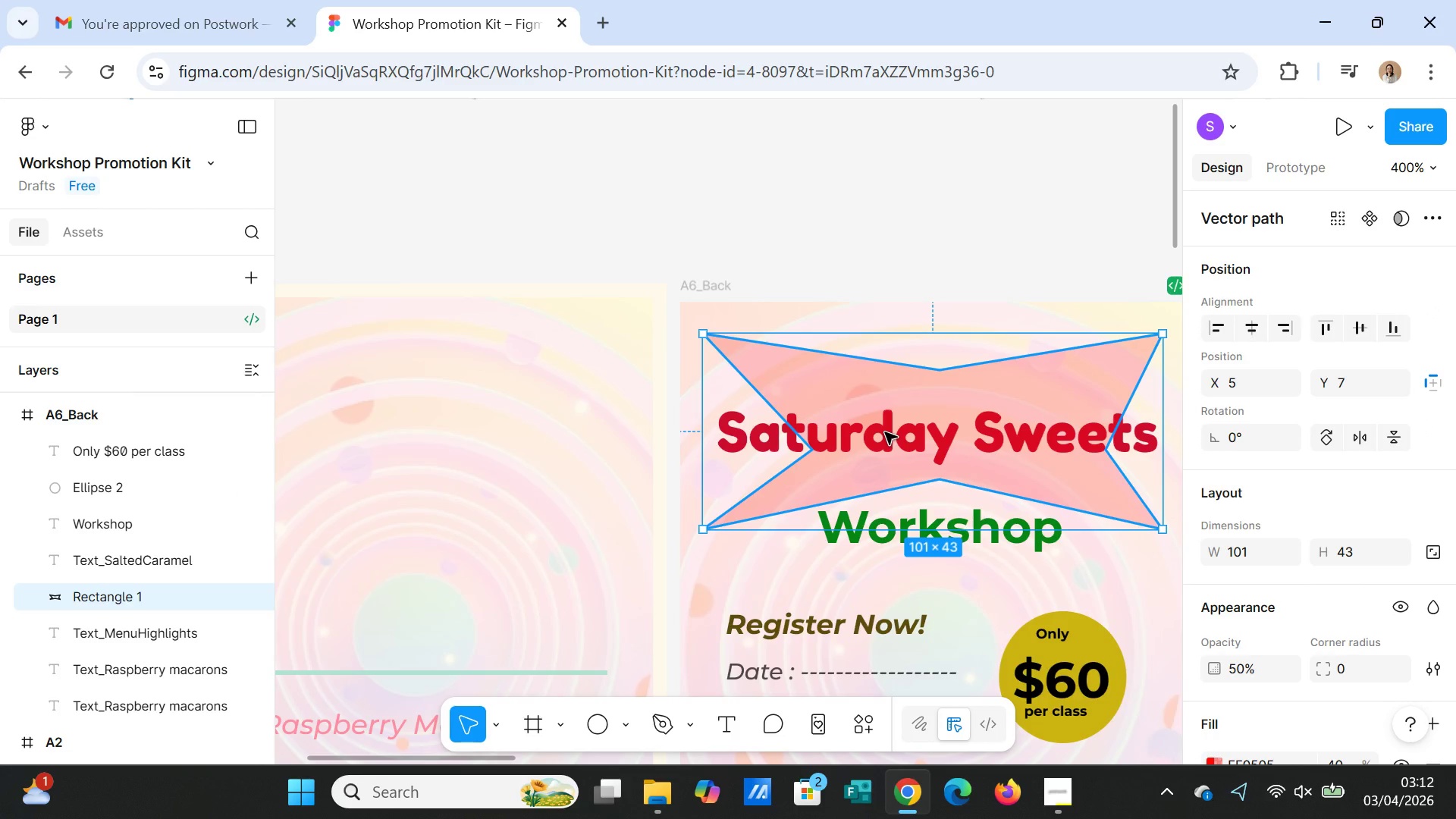 
left_click_drag(start_coordinate=[885, 432], to_coordinate=[364, 406])
 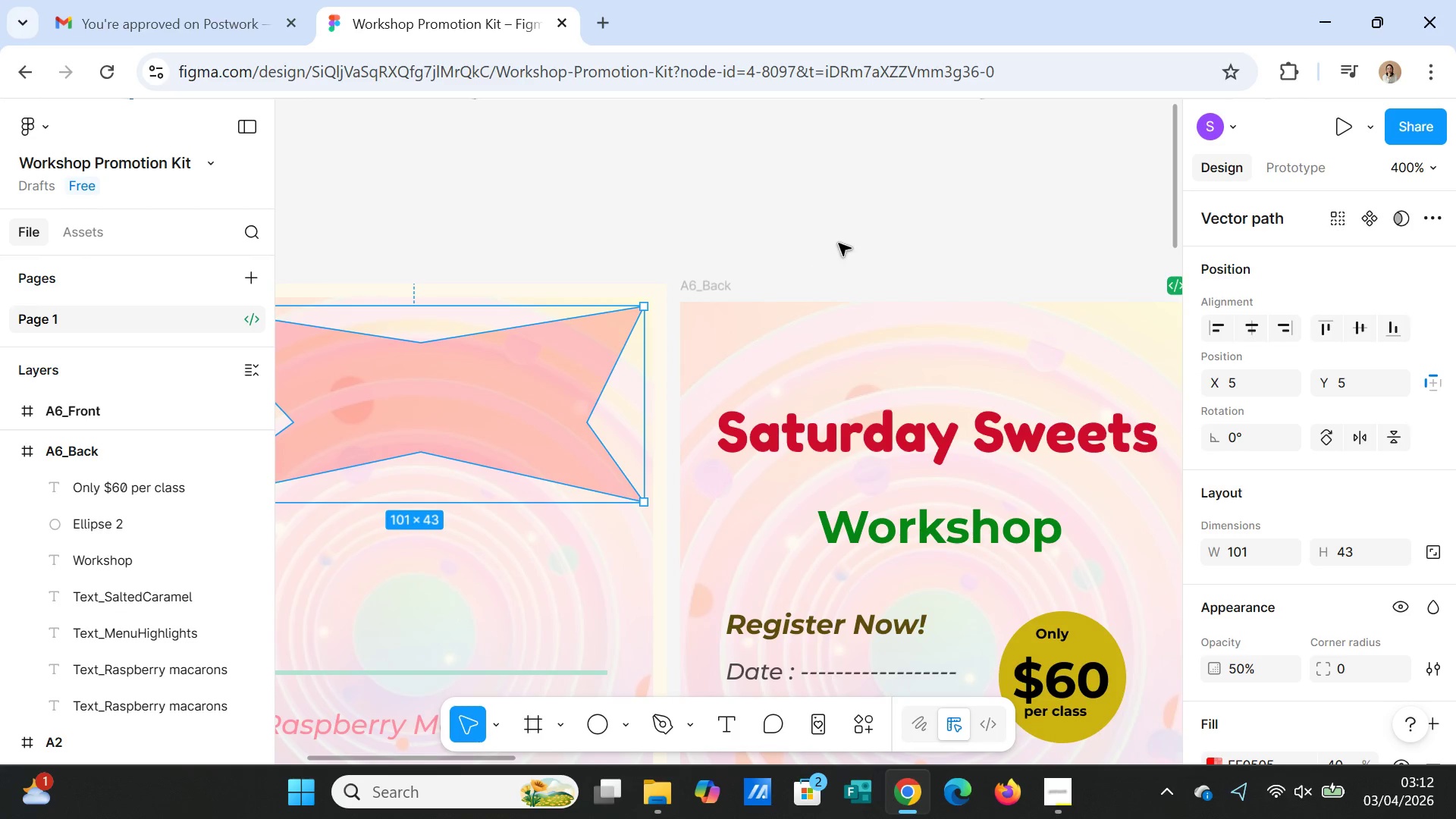 
left_click([842, 235])
 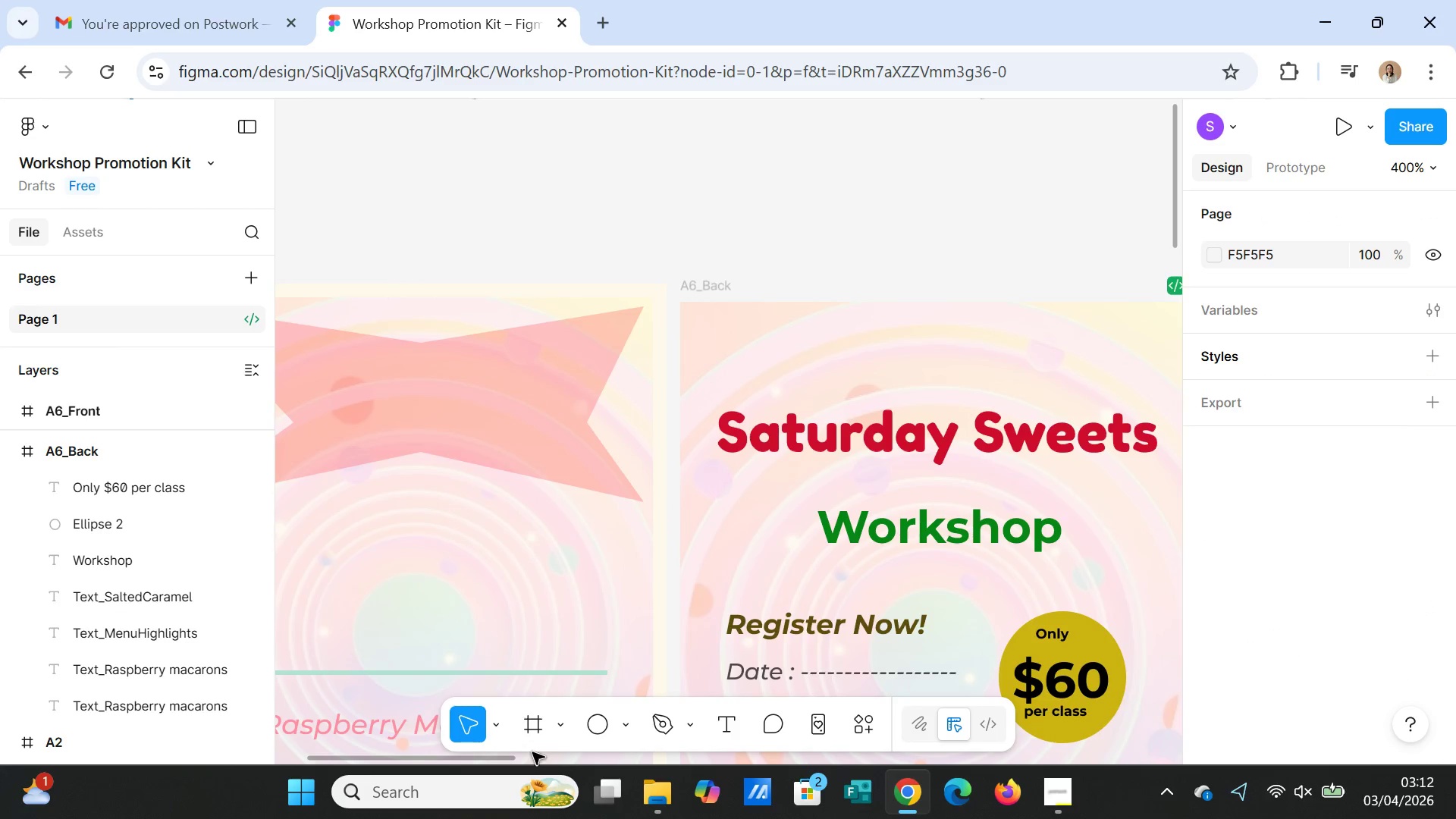 
left_click_drag(start_coordinate=[504, 761], to_coordinate=[465, 749])
 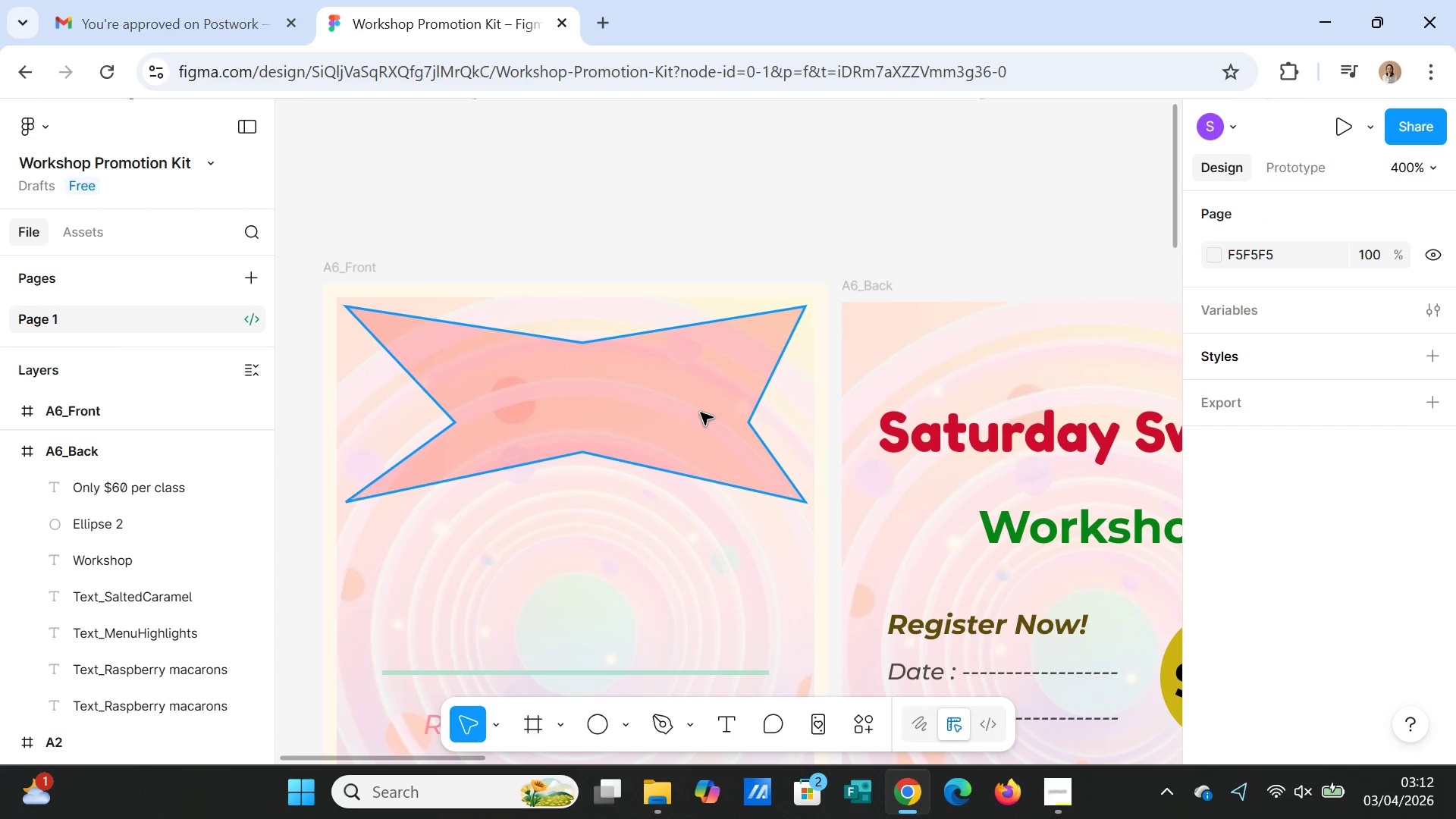 
left_click([701, 413])
 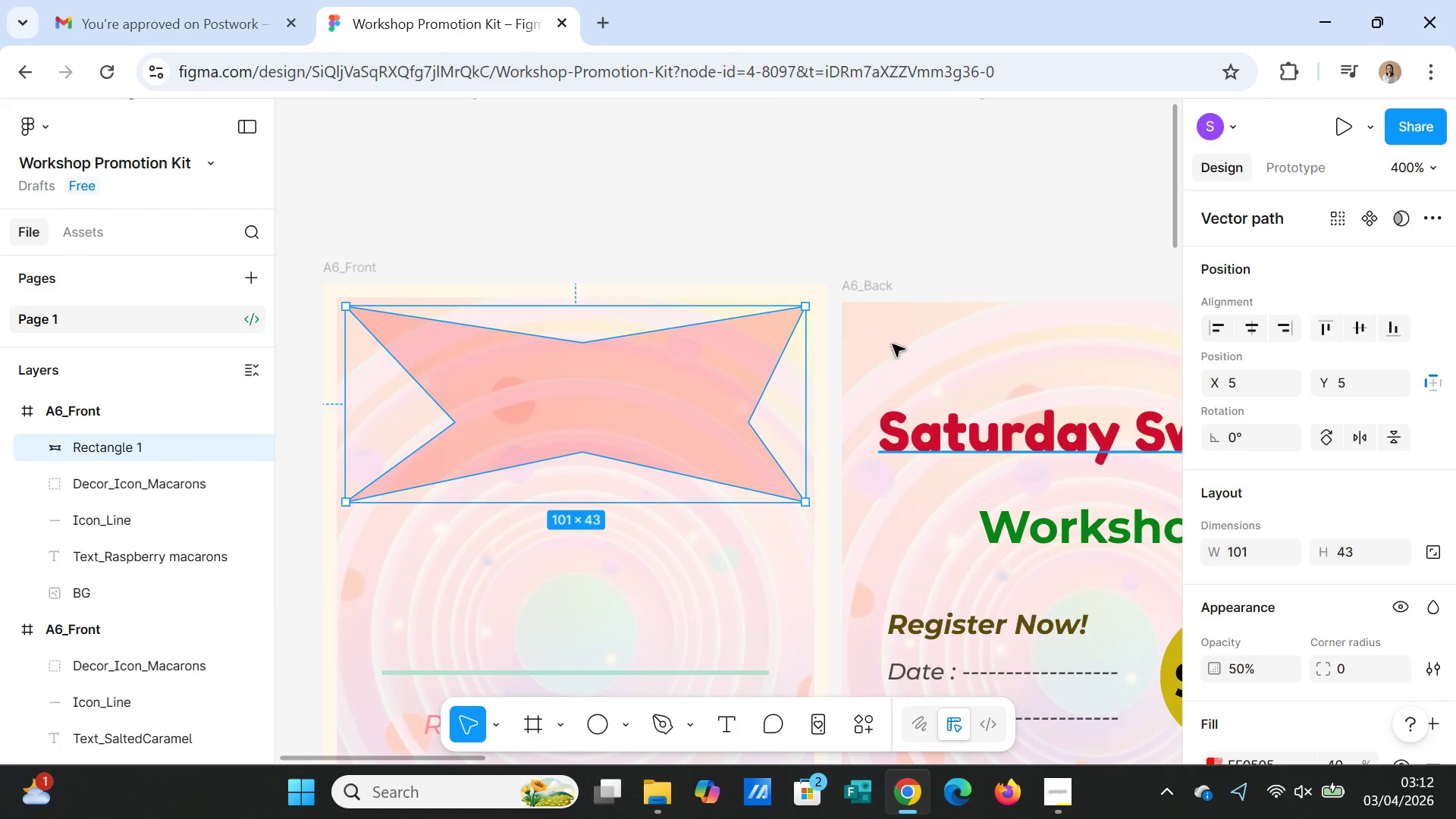 
left_click([930, 174])
 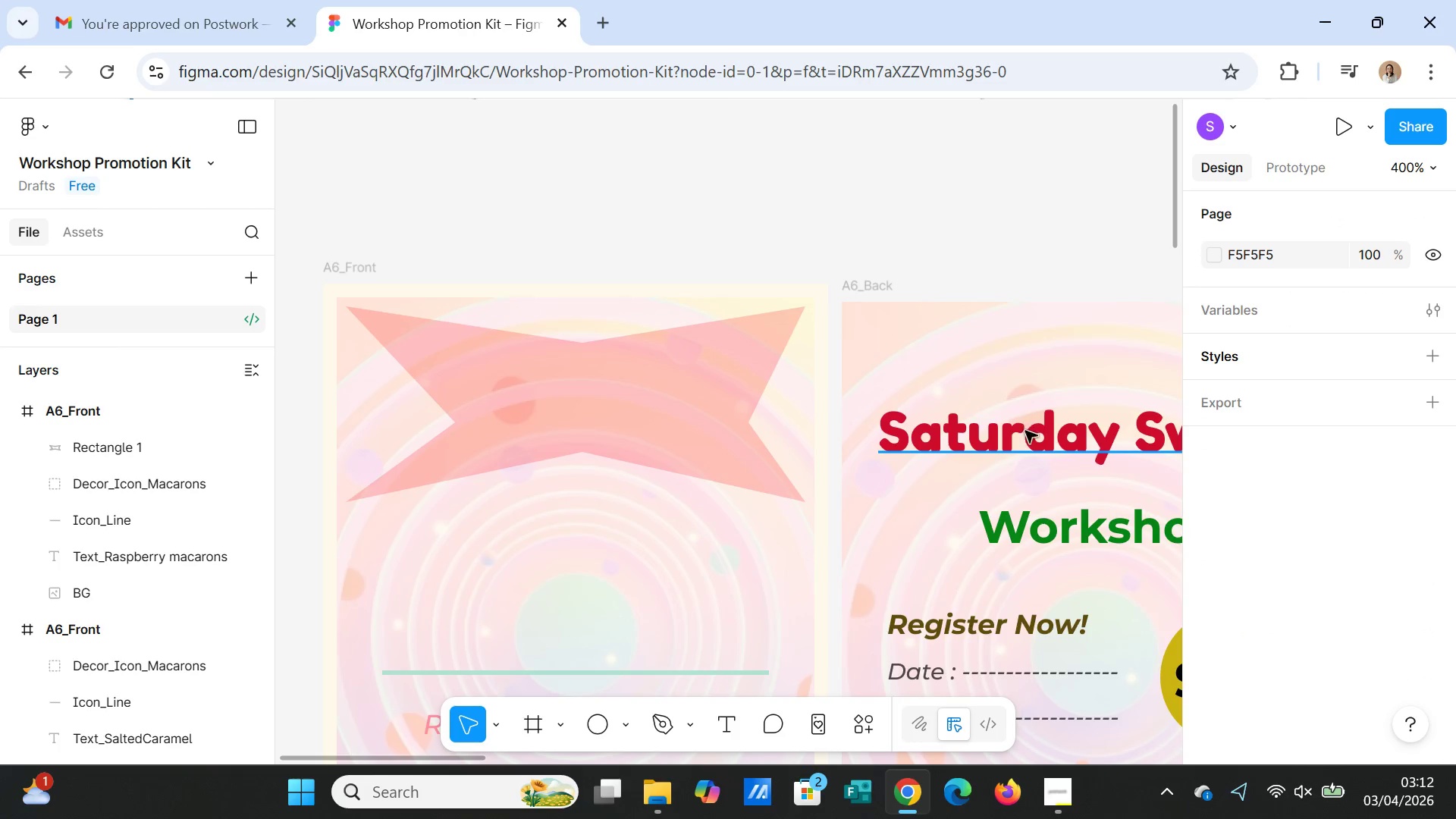 
left_click([1024, 433])
 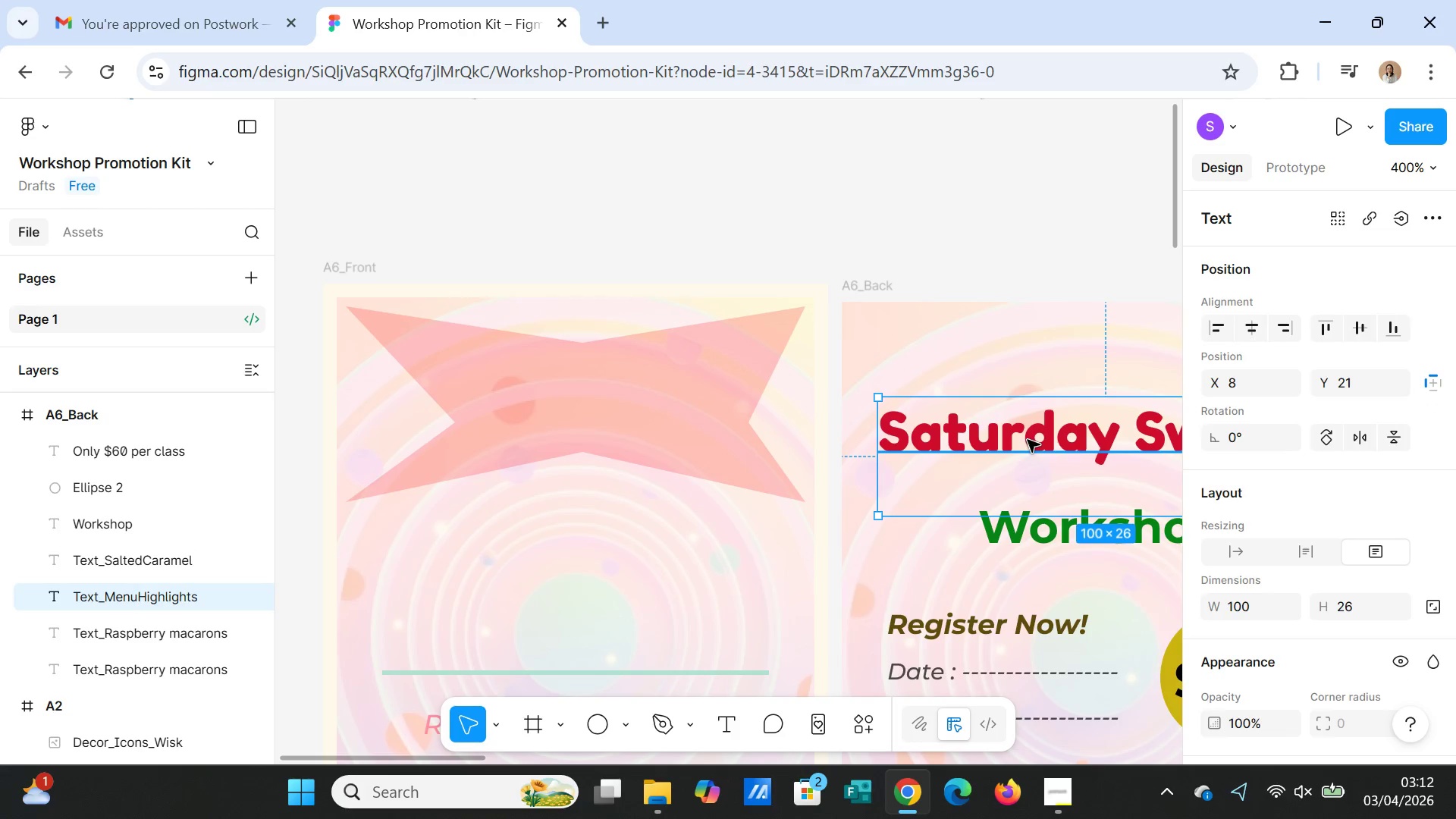 
left_click_drag(start_coordinate=[1028, 440], to_coordinate=[511, 403])
 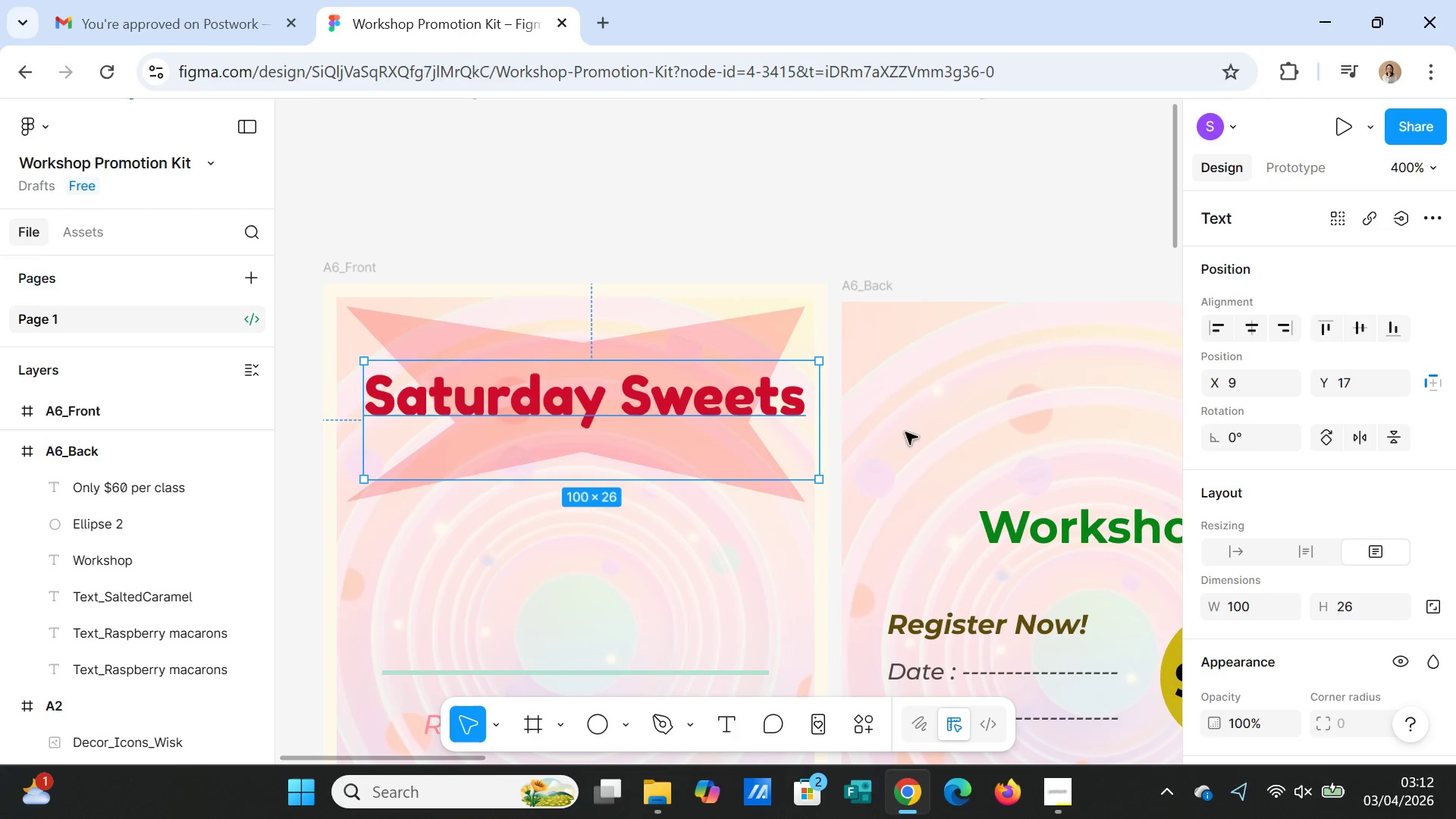 
scroll: coordinate [1360, 547], scroll_direction: down, amount: 4.0
 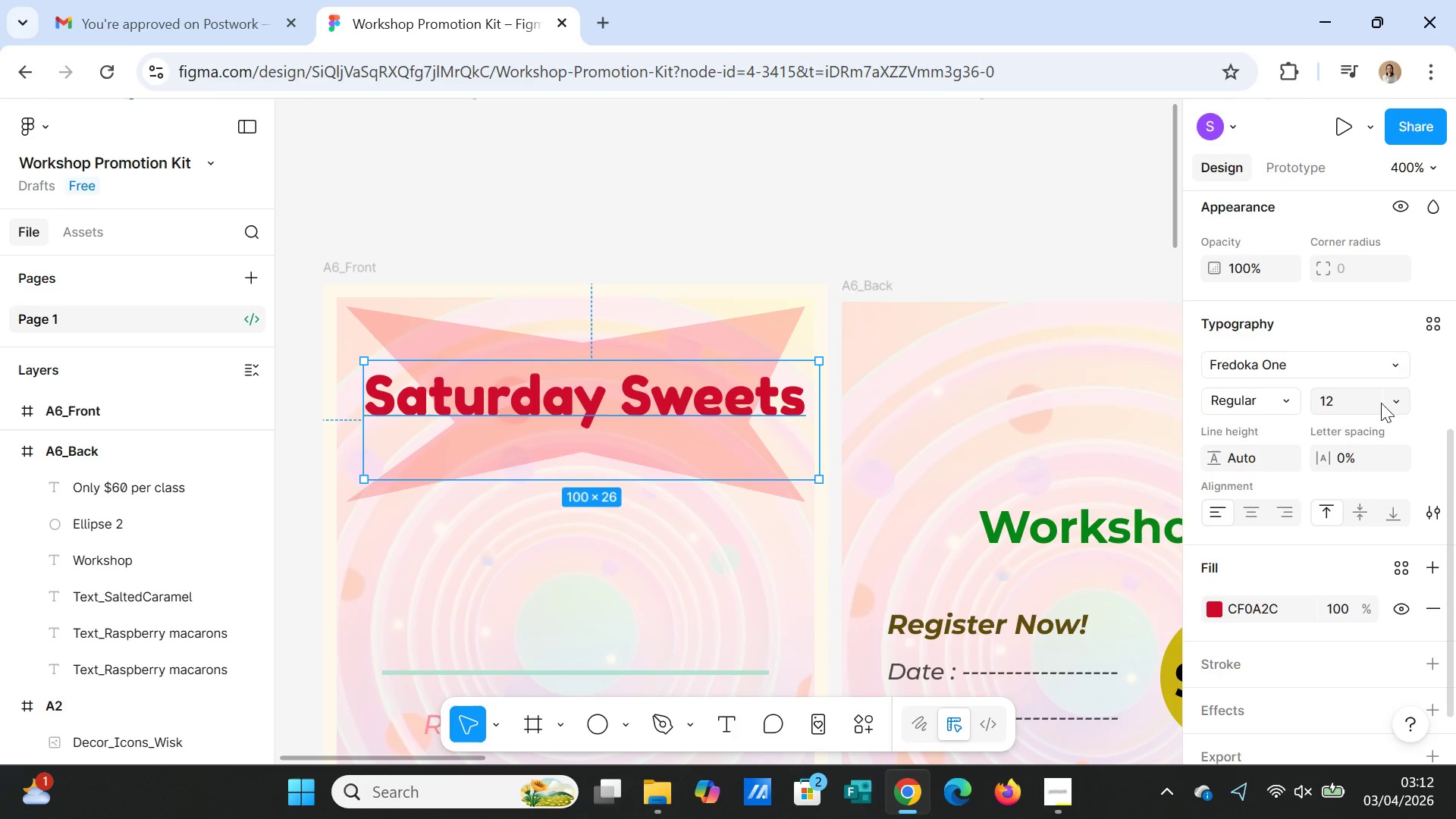 
left_click([1398, 406])
 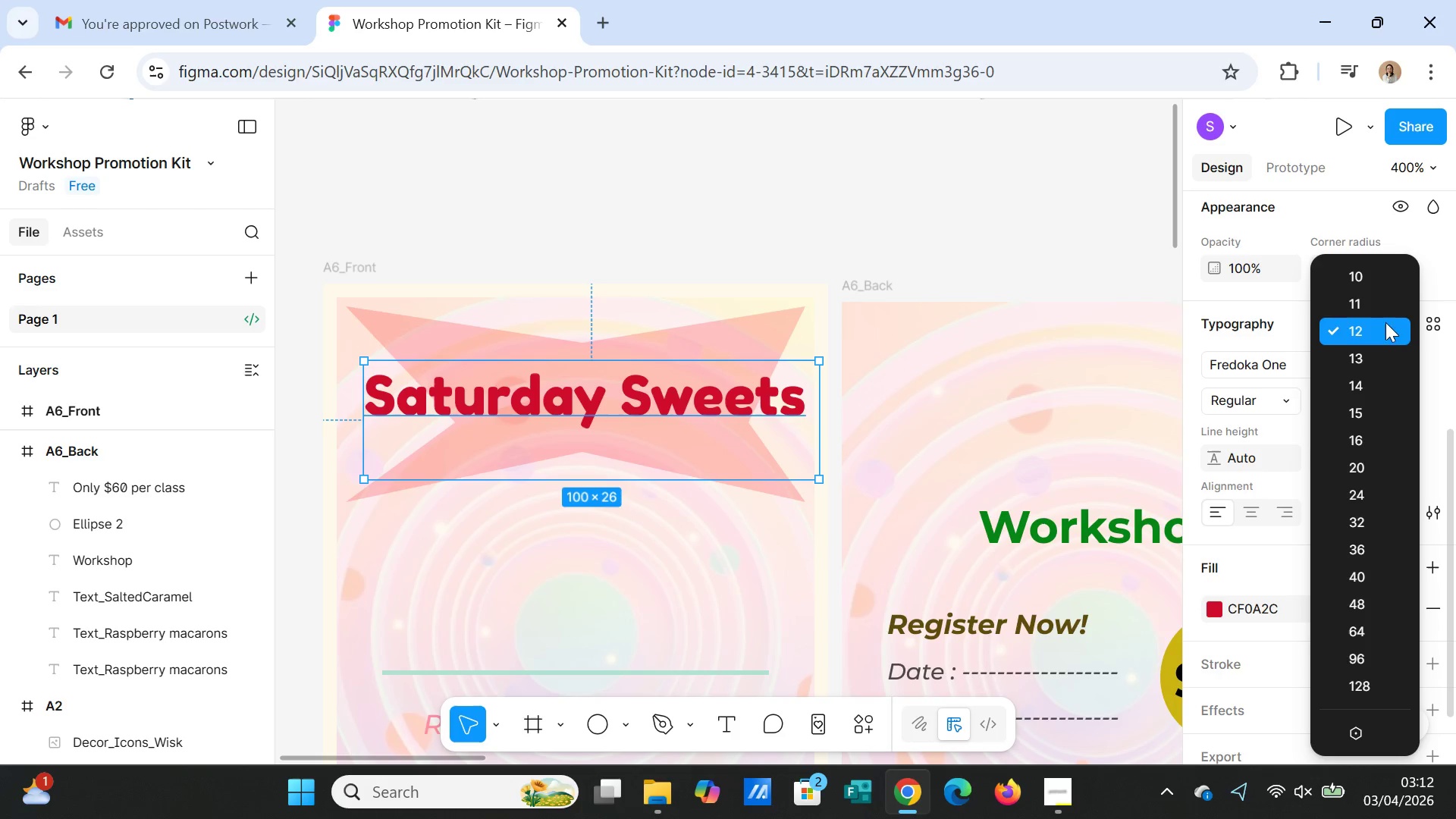 
left_click([1382, 305])
 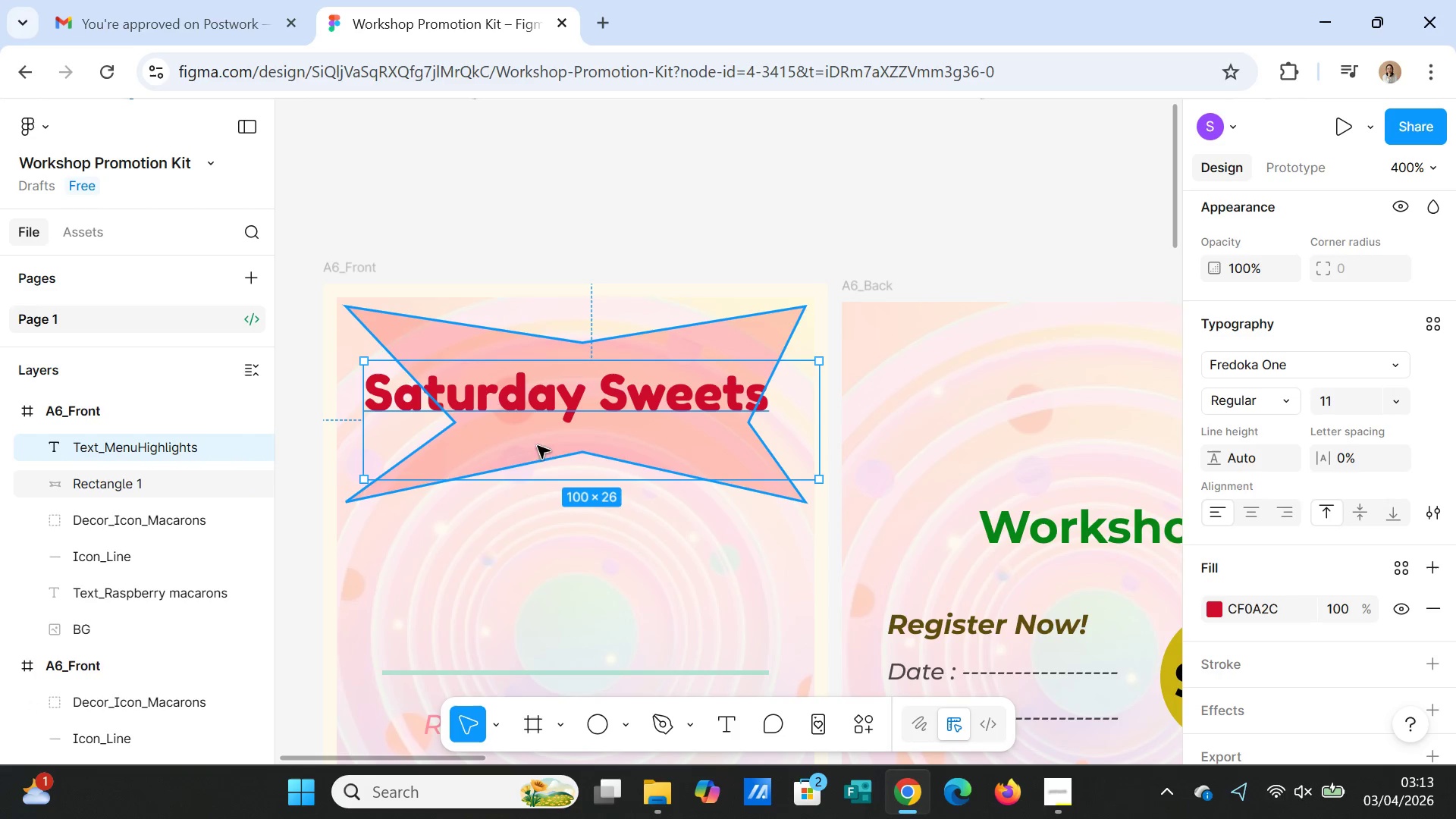 
left_click_drag(start_coordinate=[582, 482], to_coordinate=[583, 431])
 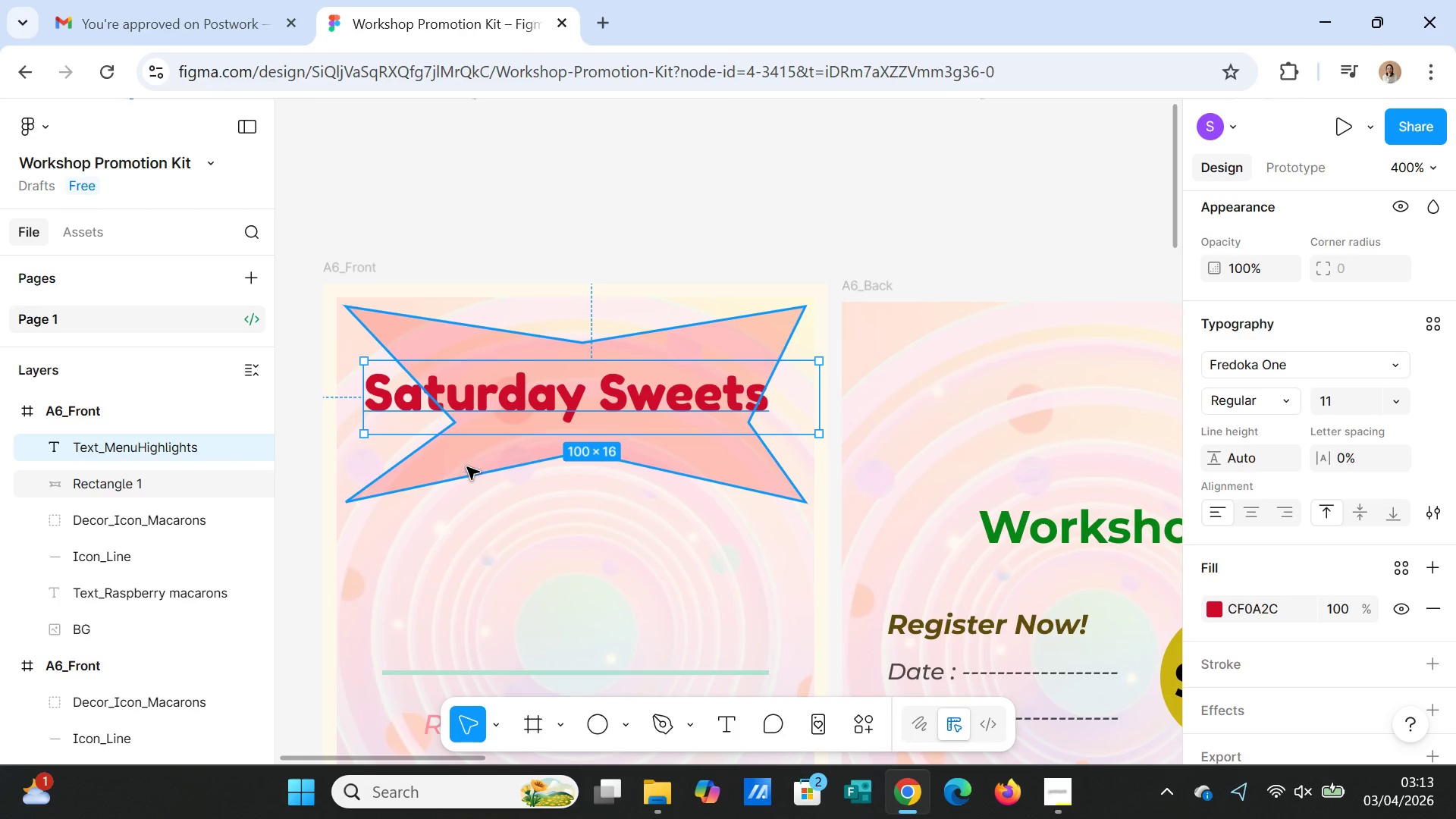 
left_click([466, 465])
 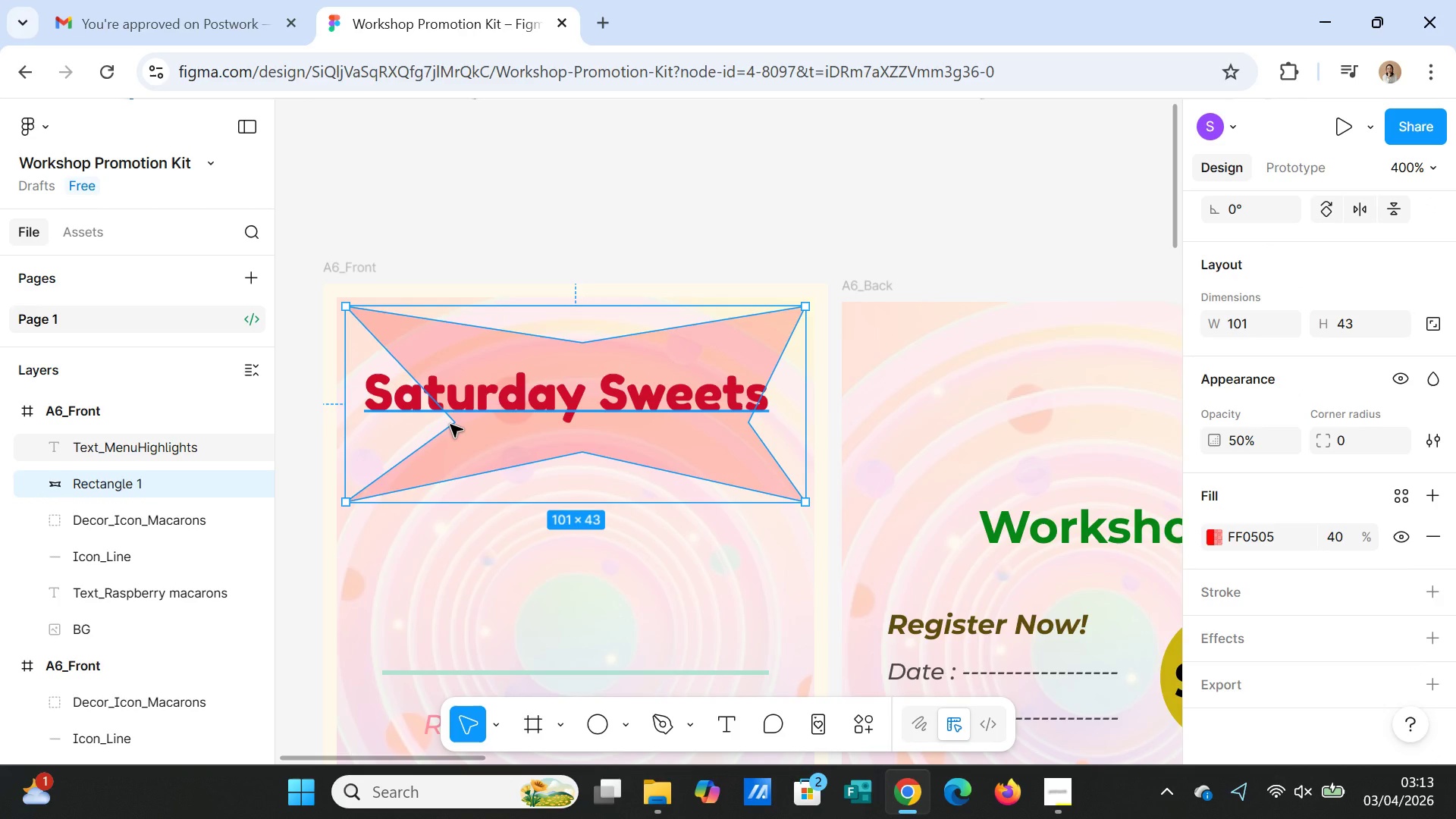 
double_click([450, 425])
 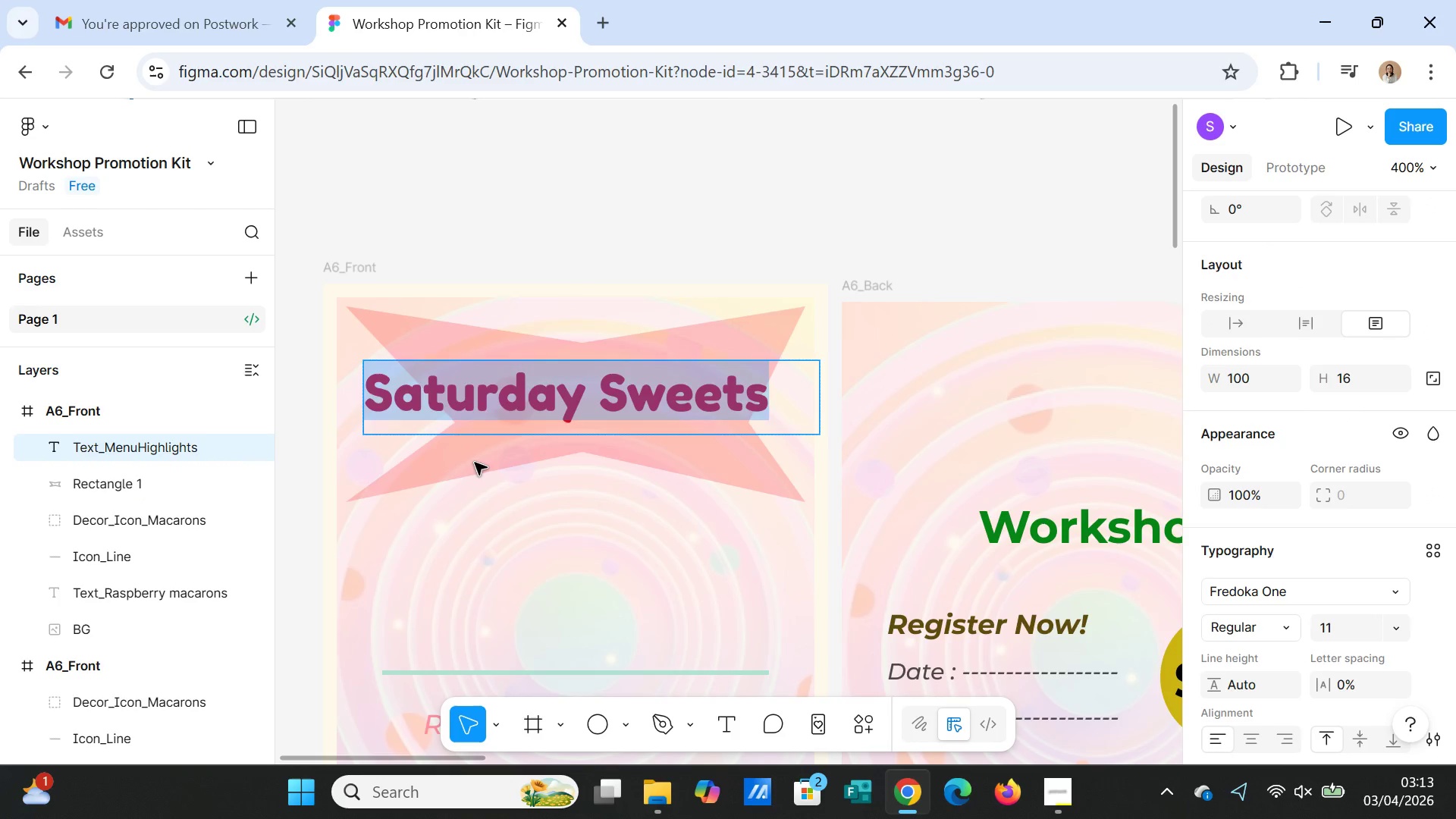 
double_click([475, 463])
 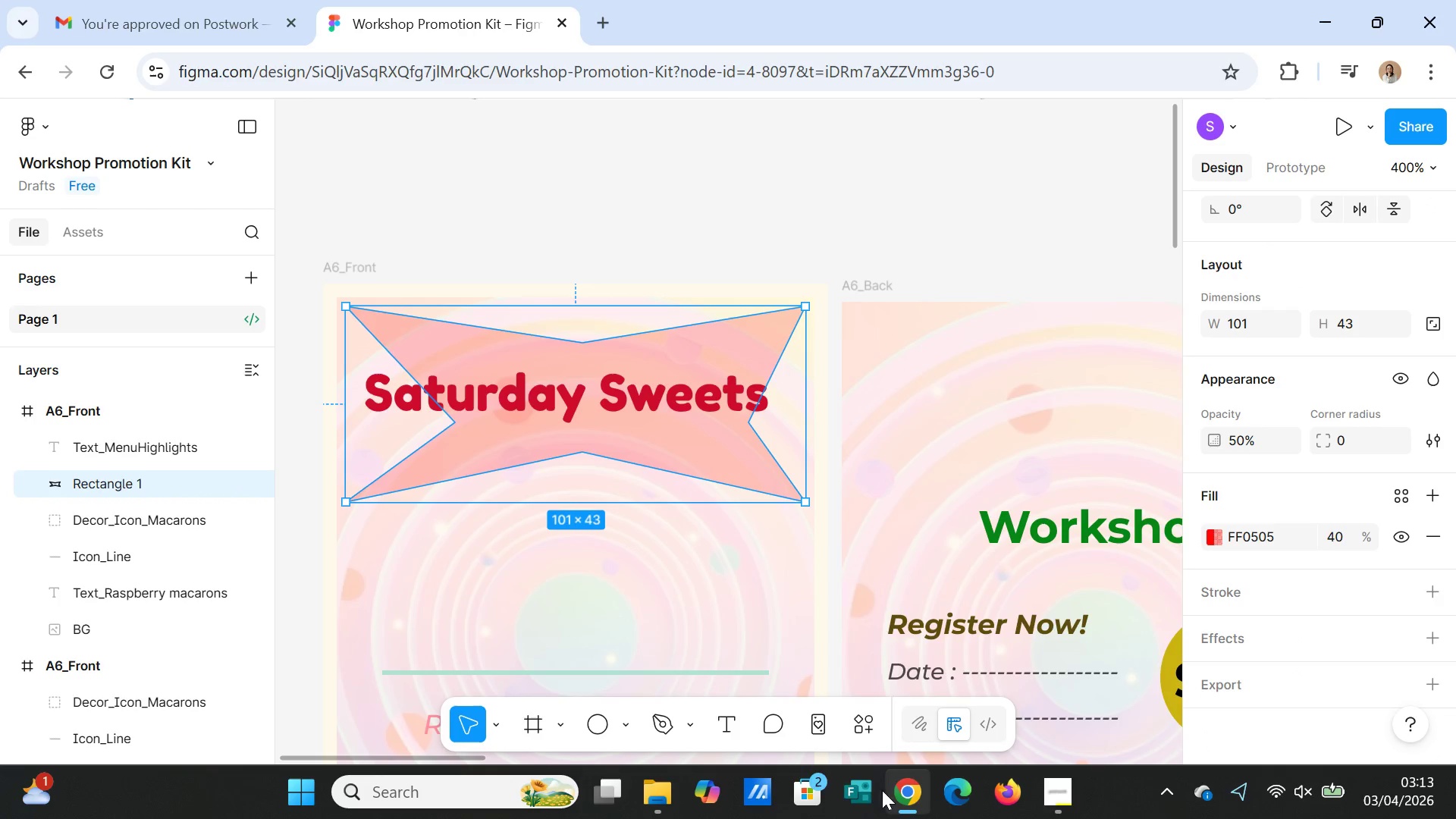 
wait(6.73)
 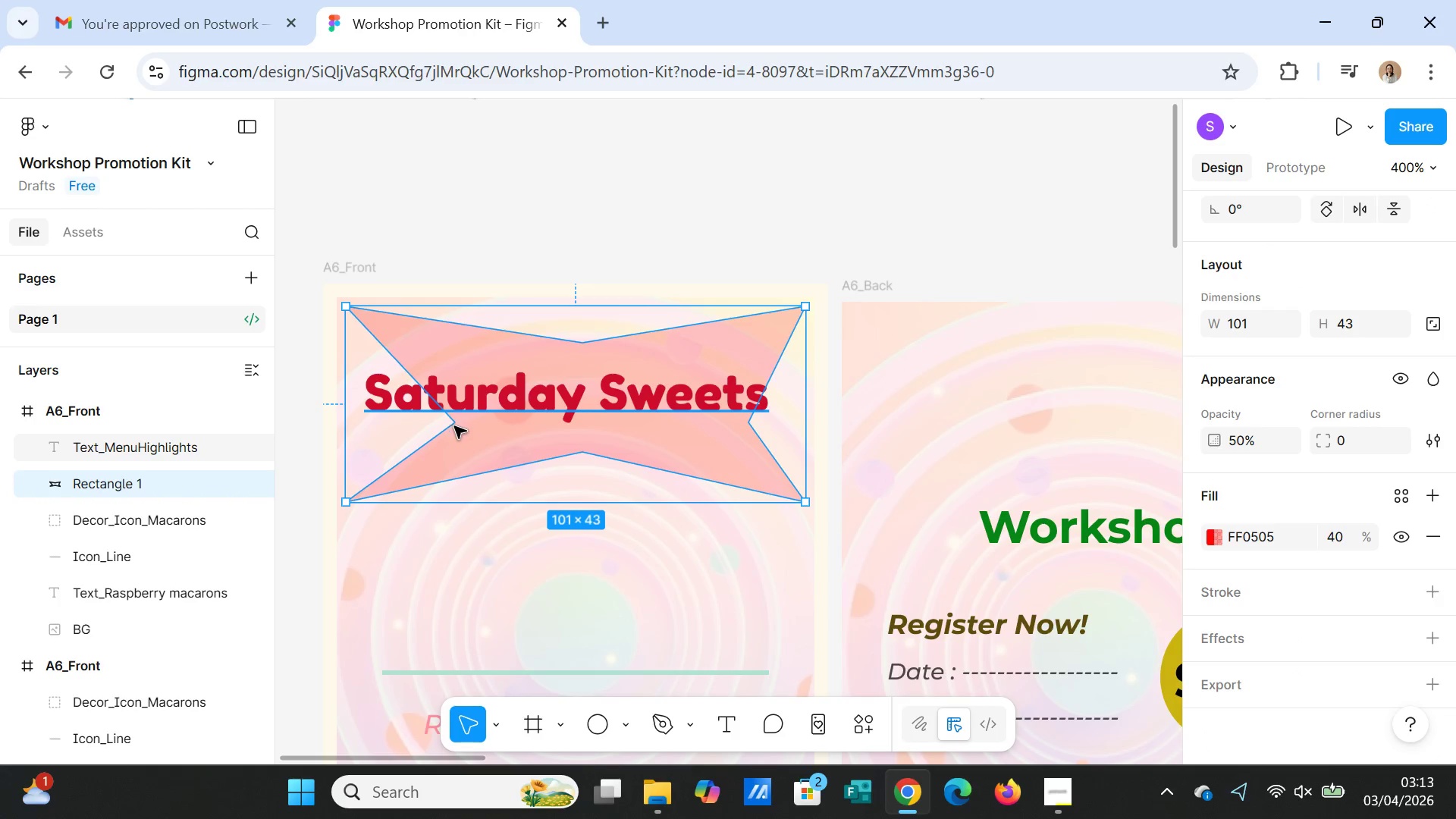 
left_click_drag(start_coordinate=[468, 758], to_coordinate=[434, 758])
 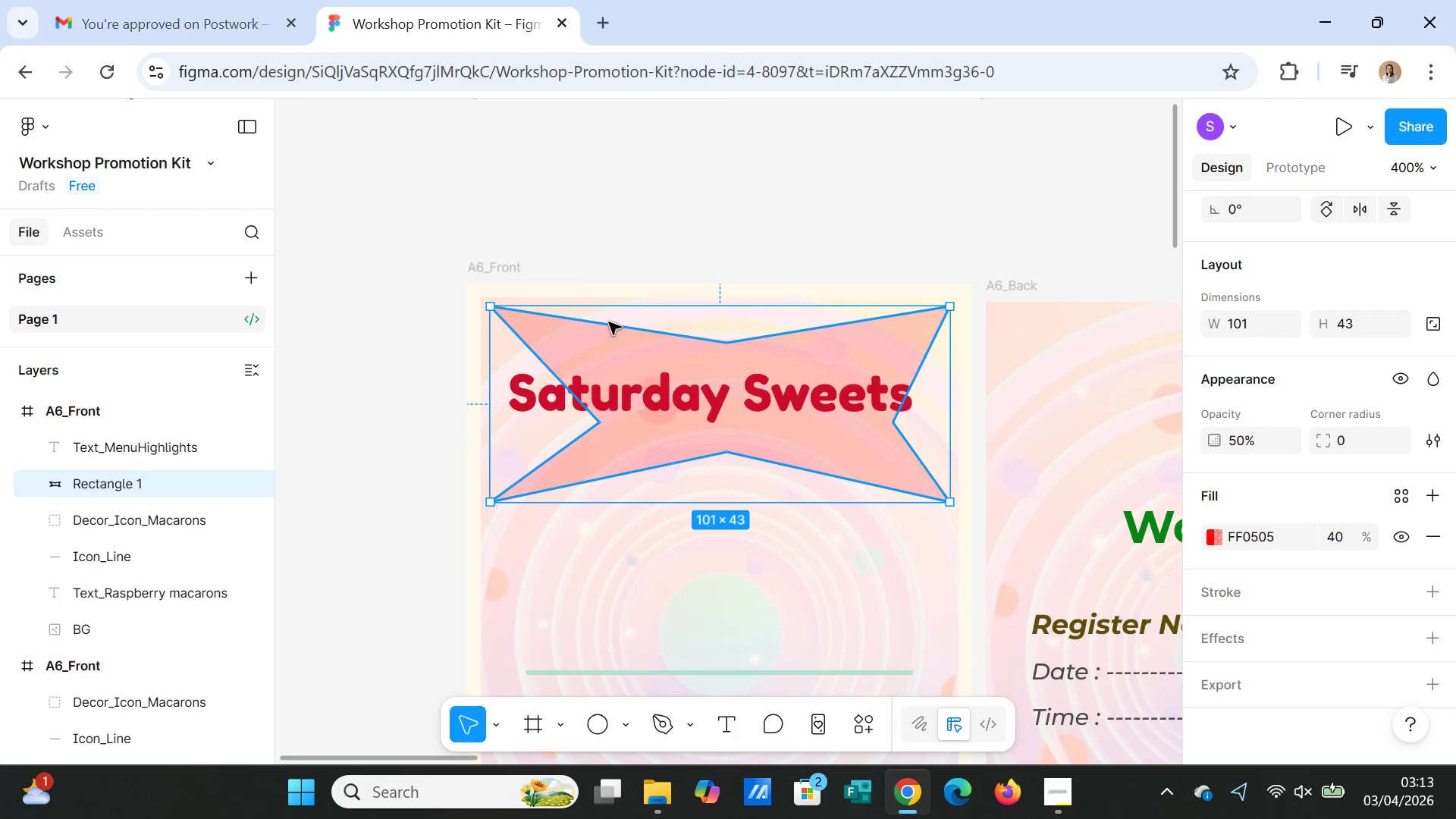 
double_click([608, 322])
 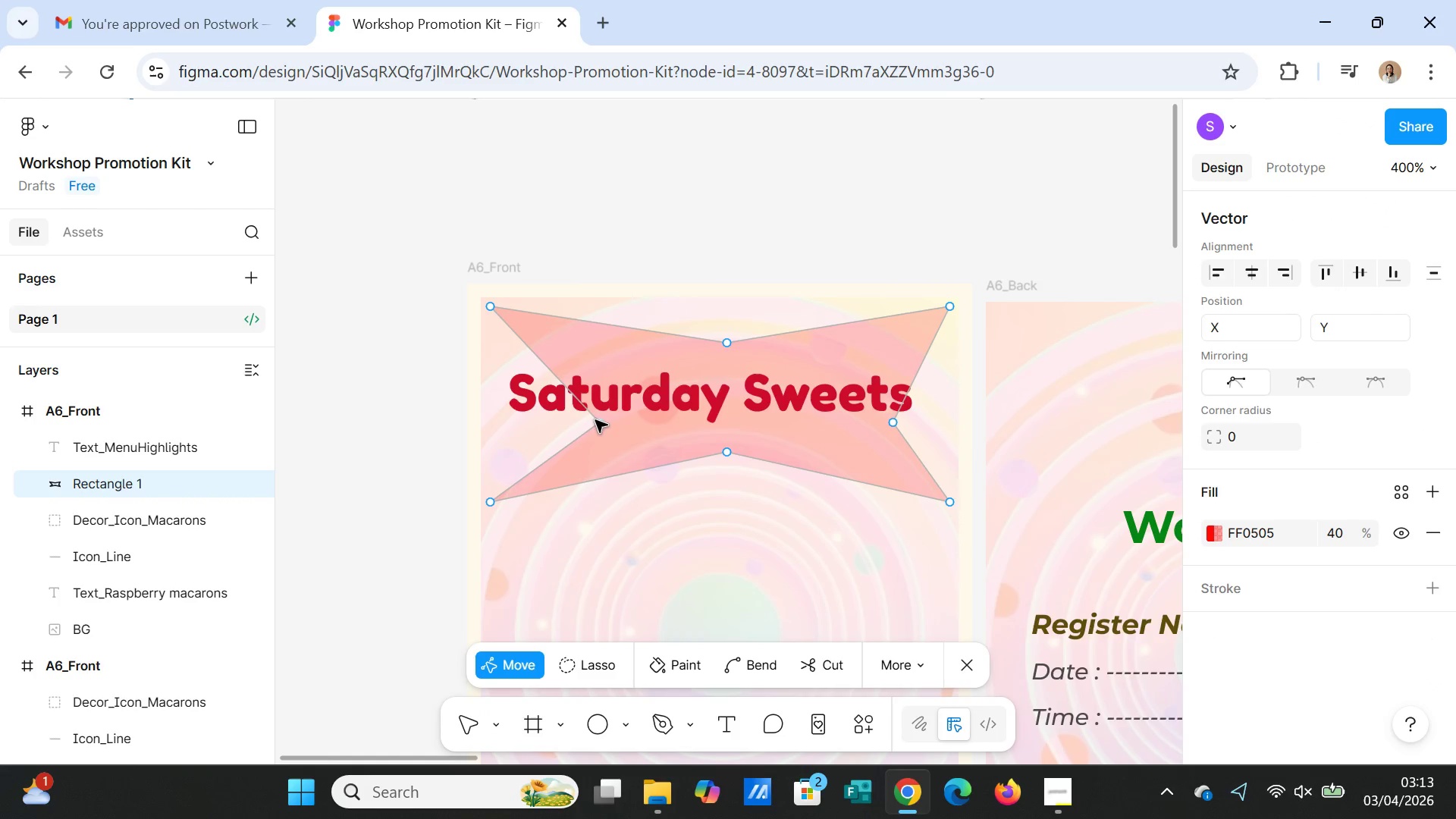 
left_click_drag(start_coordinate=[597, 422], to_coordinate=[532, 416])
 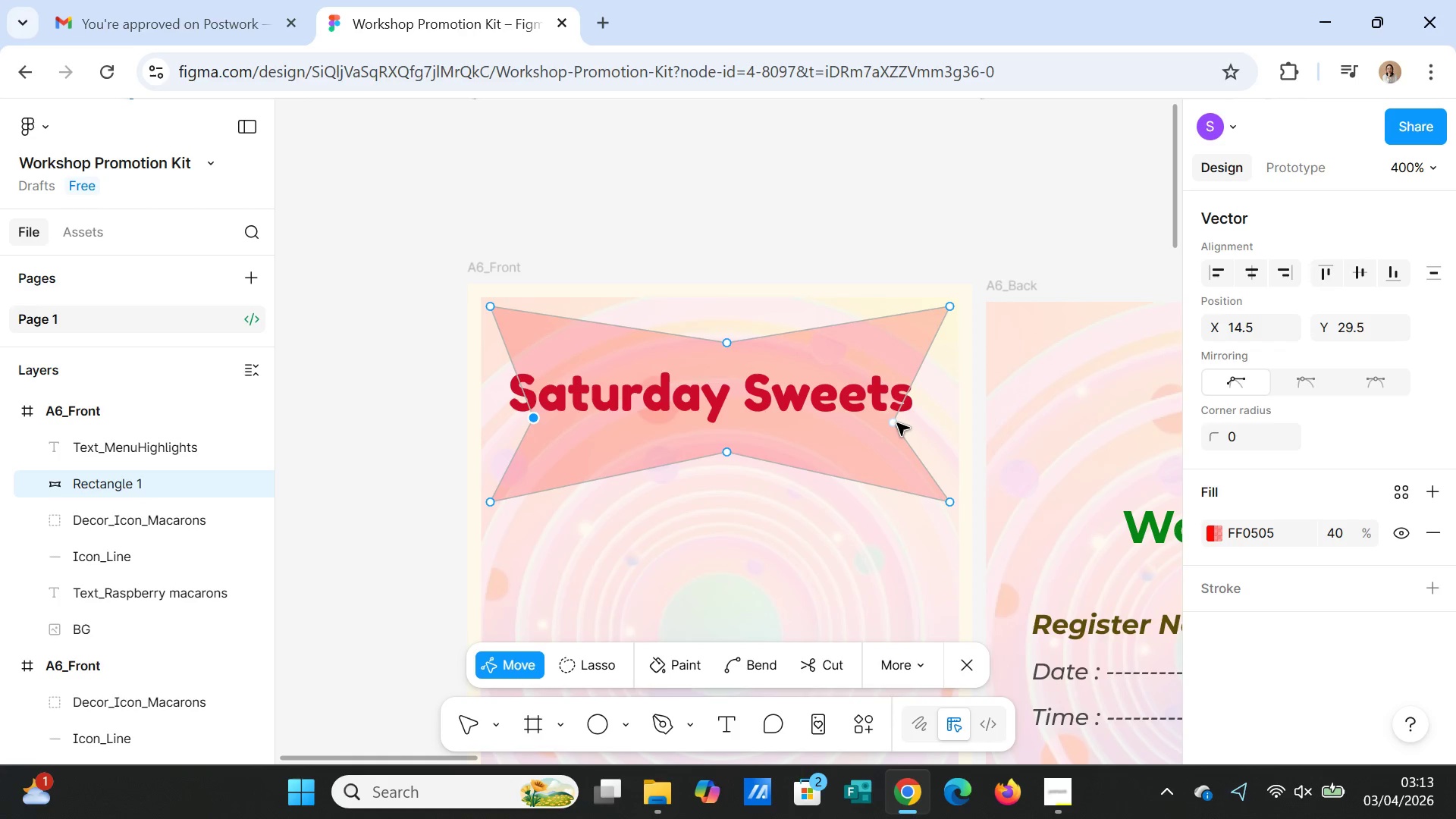 
left_click_drag(start_coordinate=[896, 423], to_coordinate=[932, 417])
 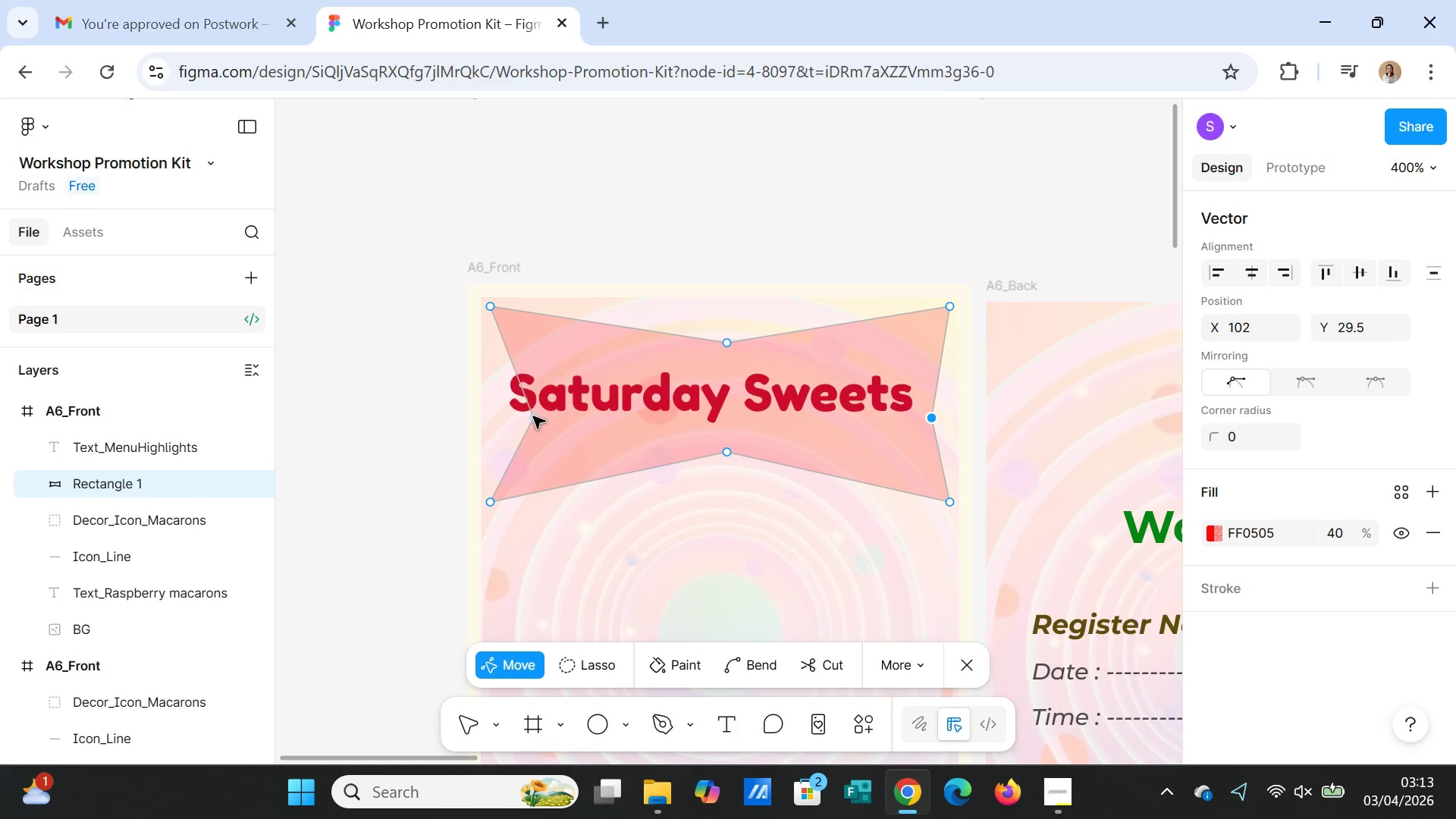 
left_click_drag(start_coordinate=[533, 416], to_coordinate=[516, 419])
 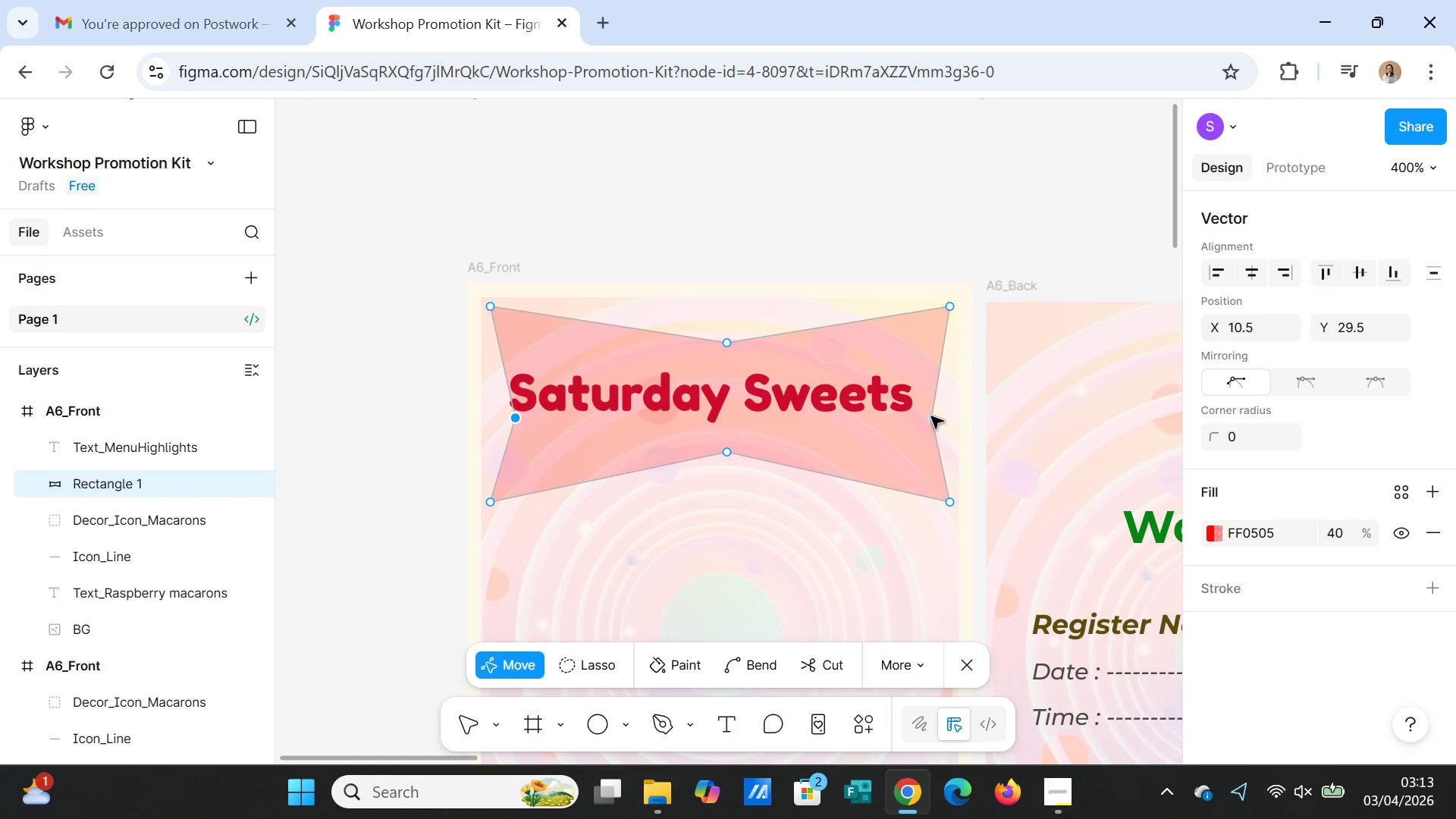 
left_click_drag(start_coordinate=[929, 416], to_coordinate=[937, 413])
 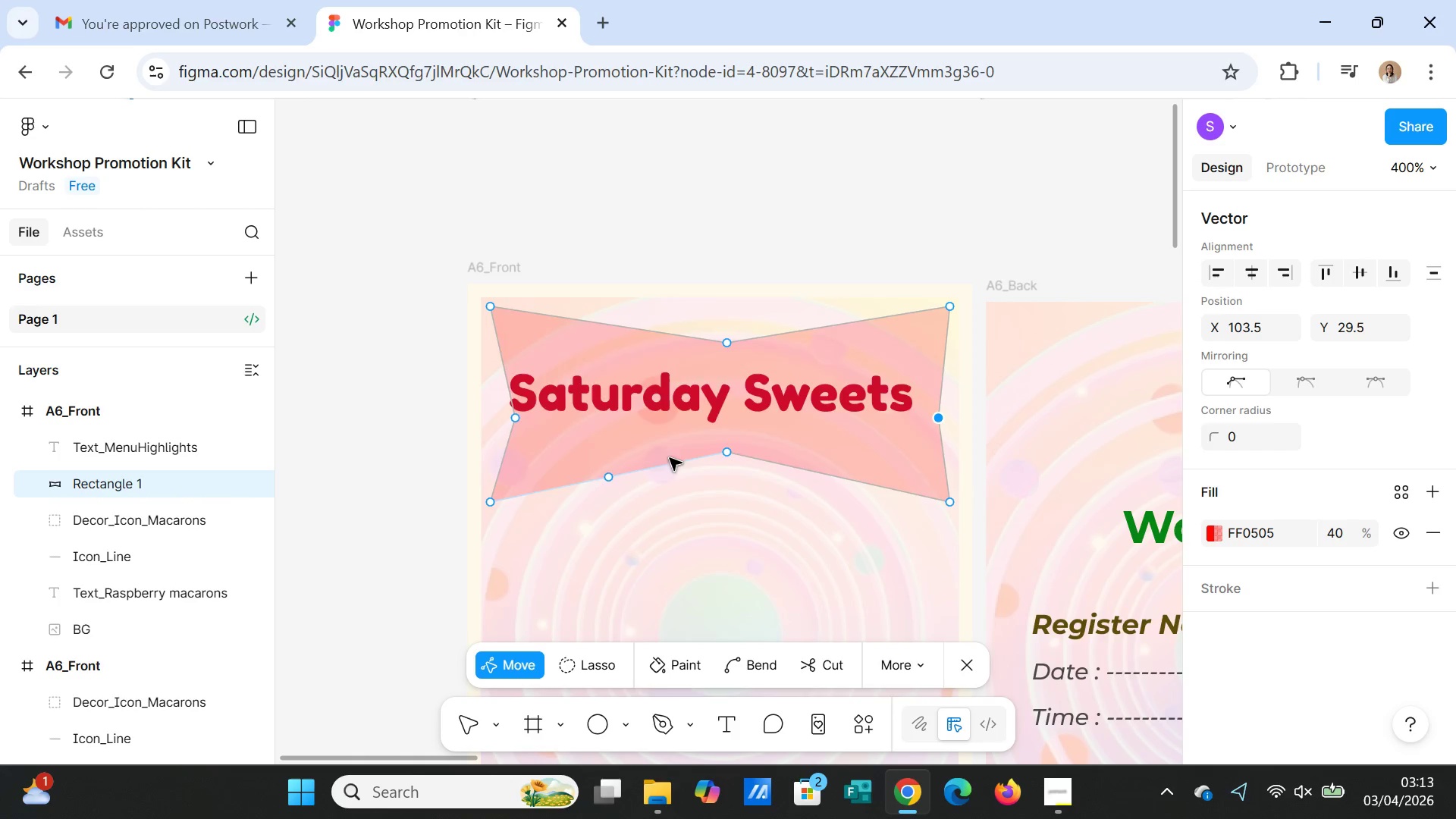 
left_click([711, 566])
 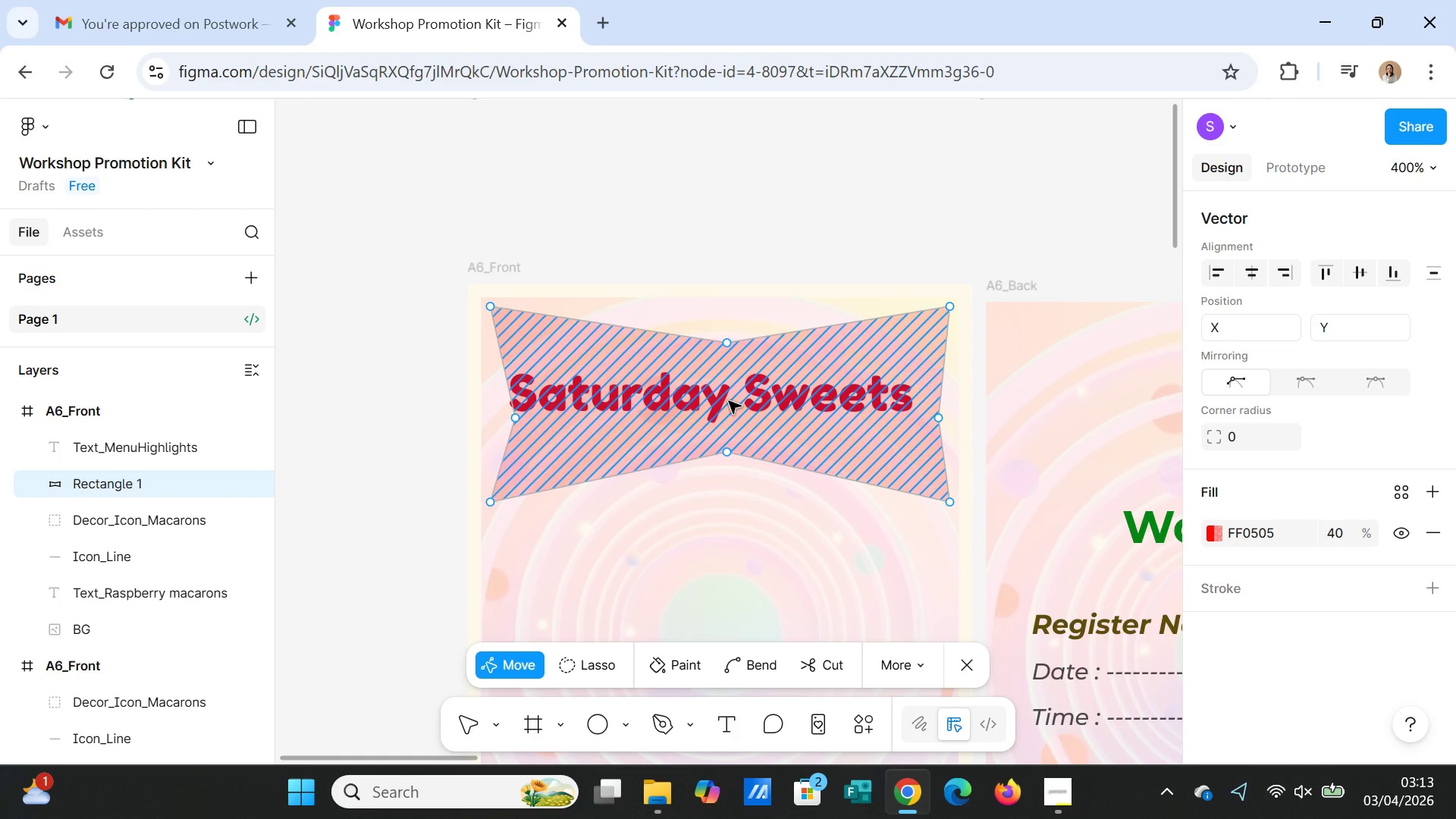 
left_click([729, 401])
 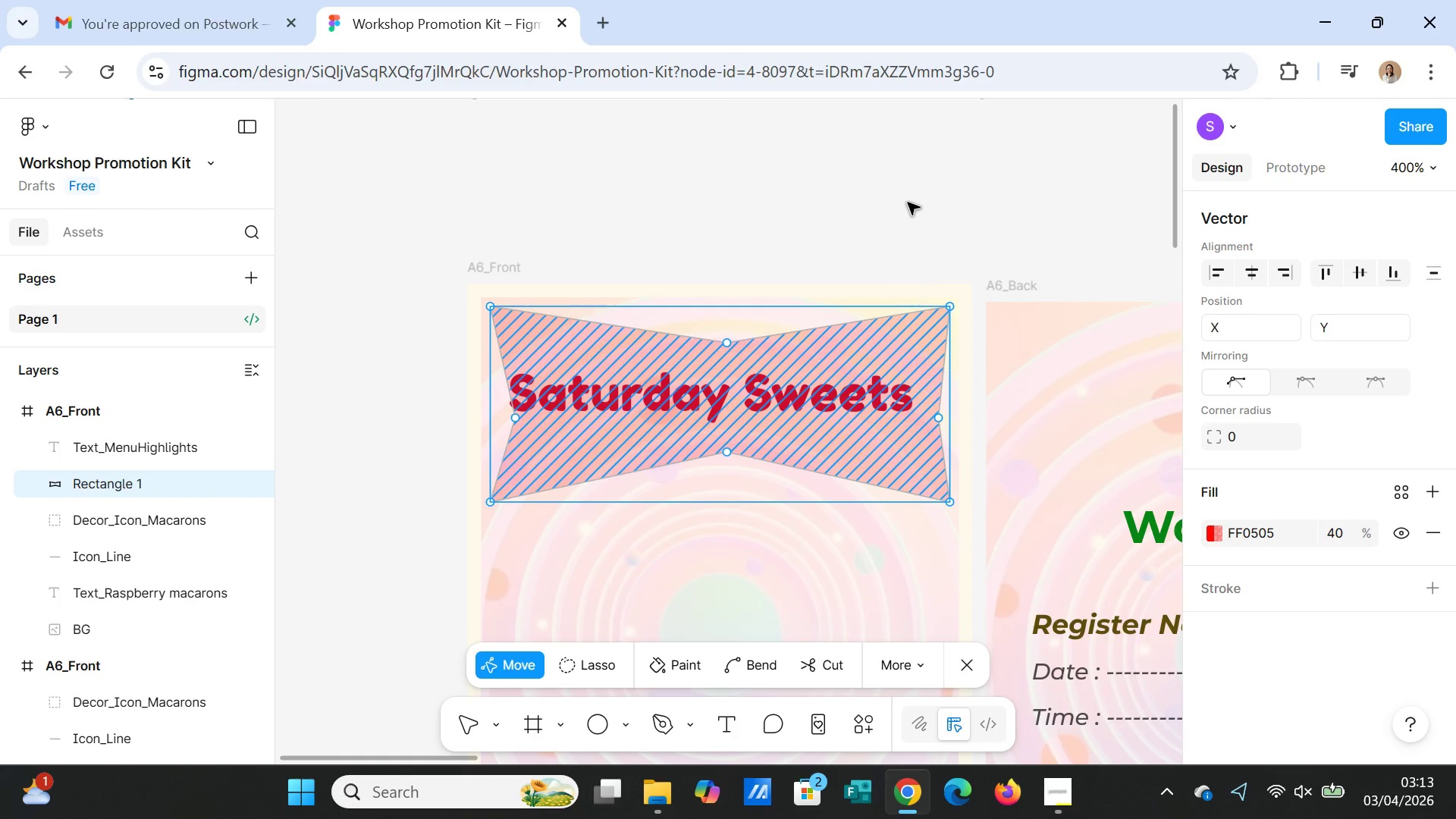 
left_click([908, 202])
 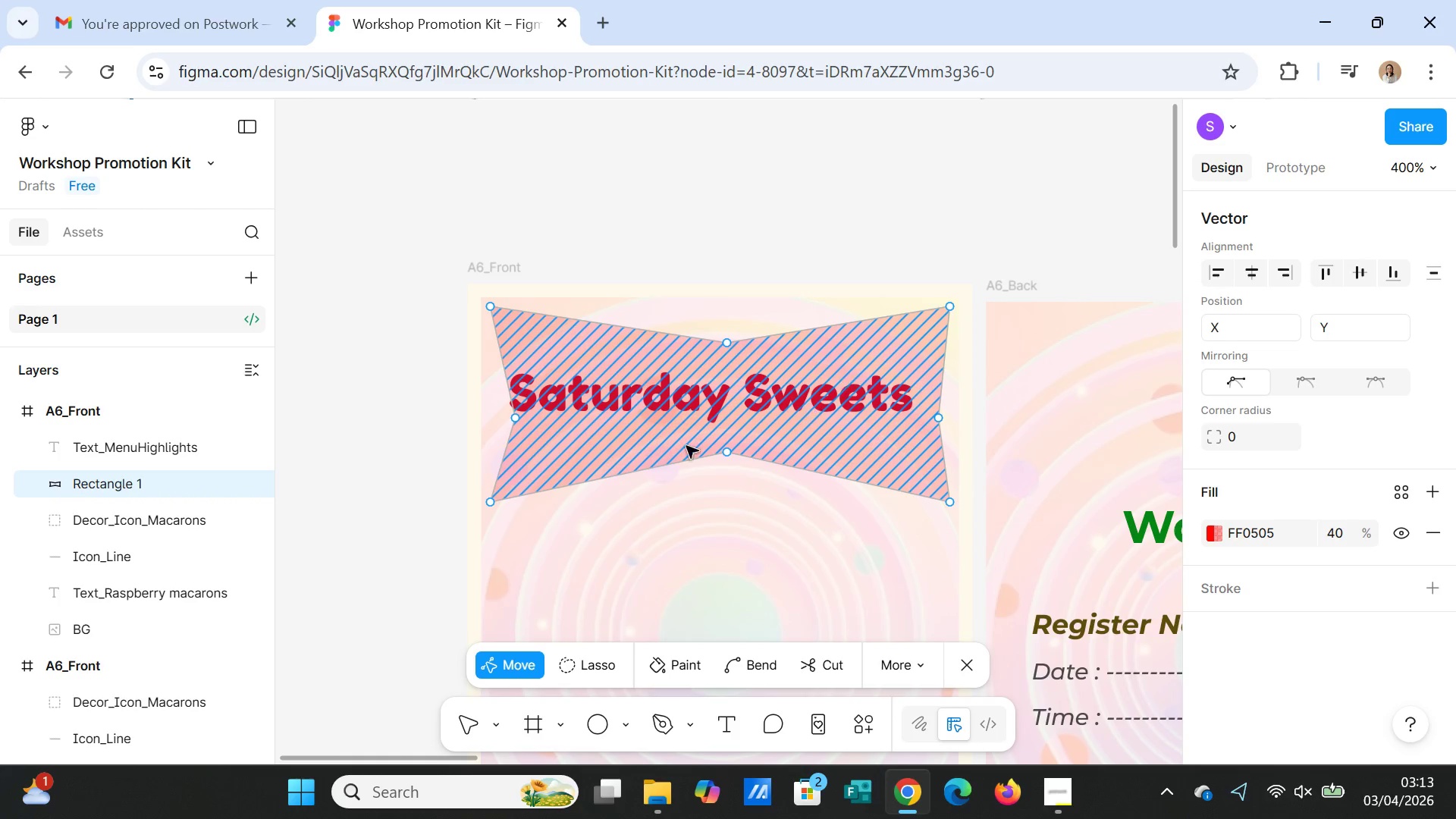 
left_click([748, 408])
 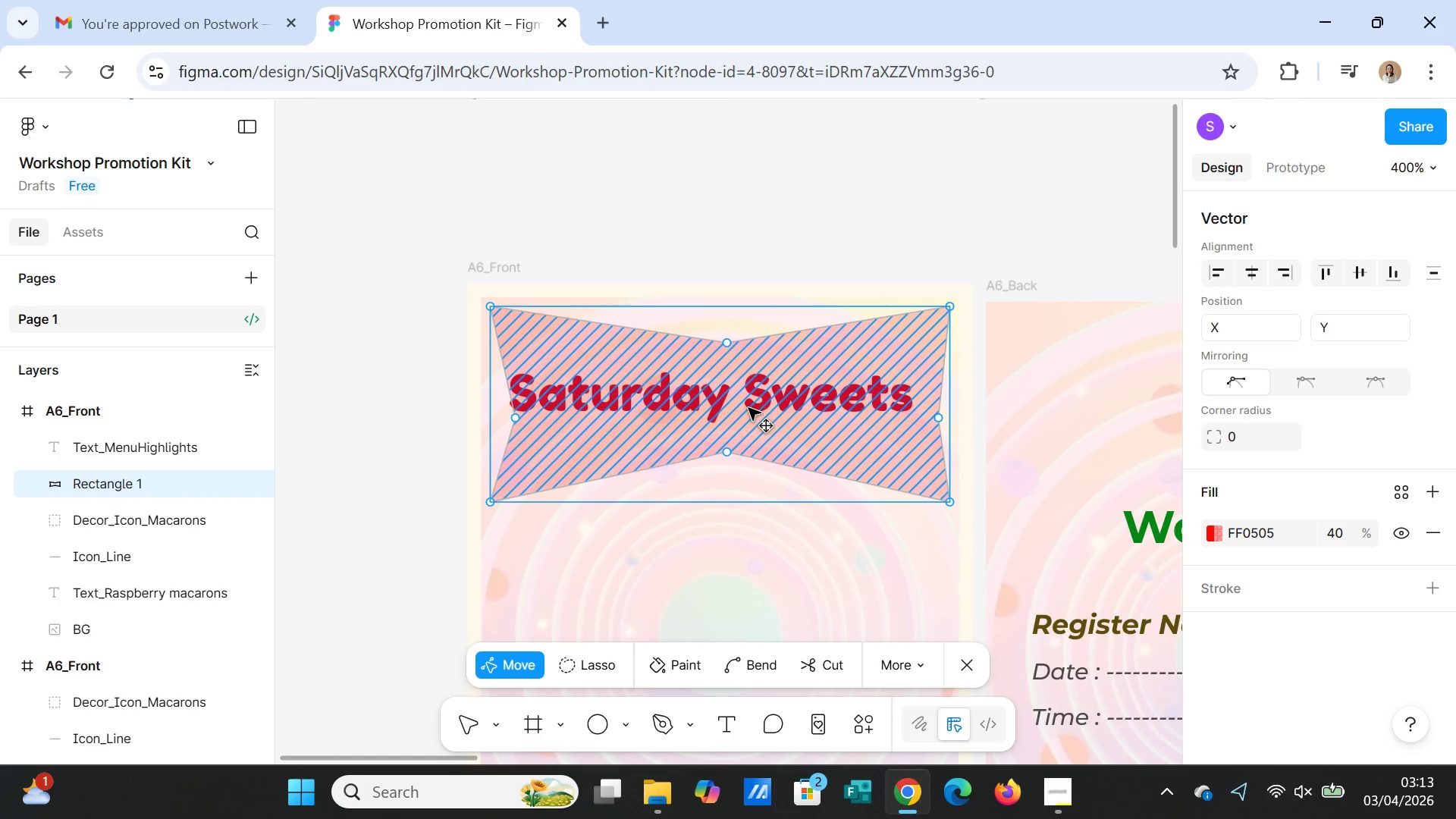 
double_click([748, 408])
 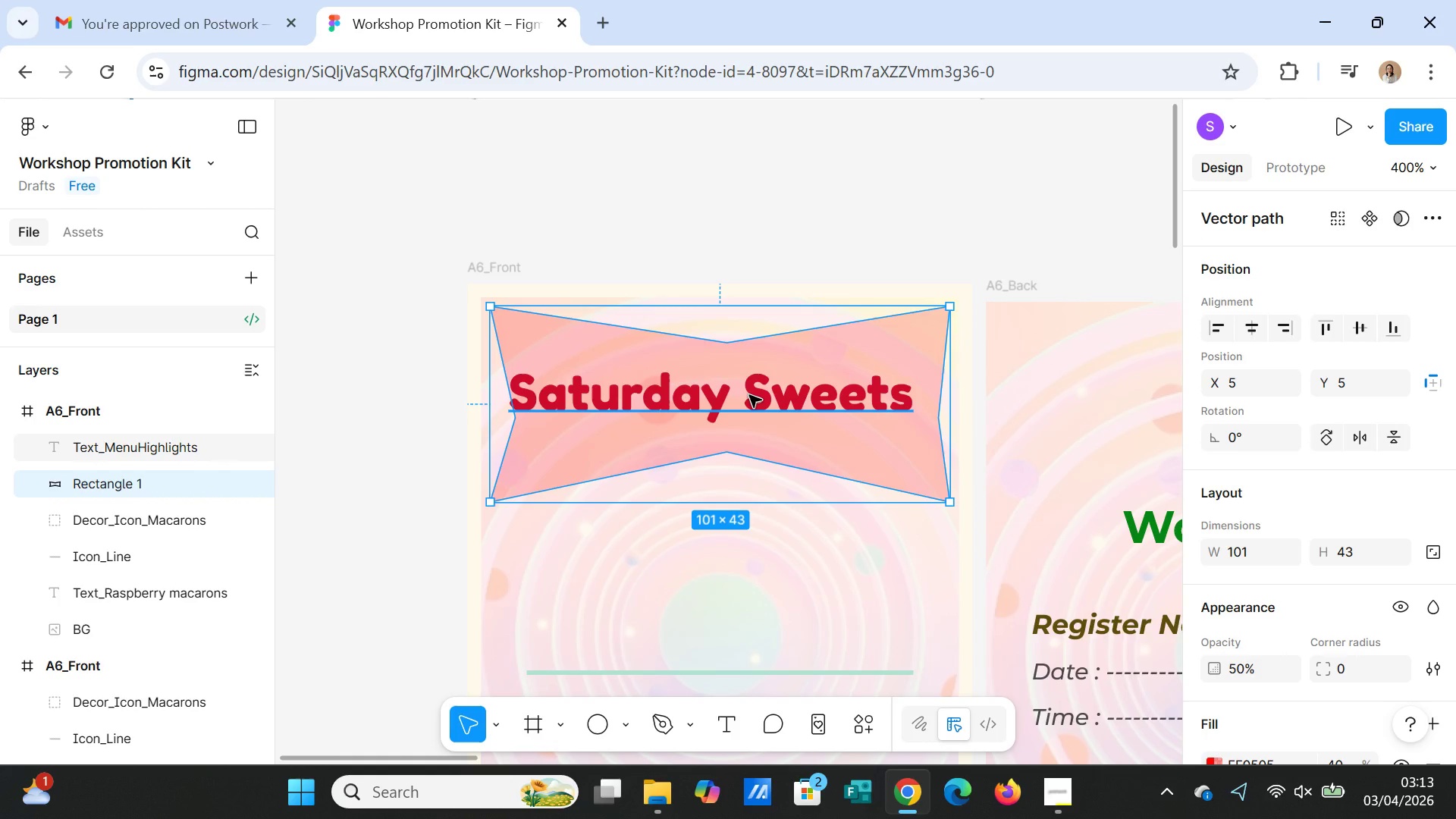 
left_click_drag(start_coordinate=[749, 395], to_coordinate=[748, 399])
 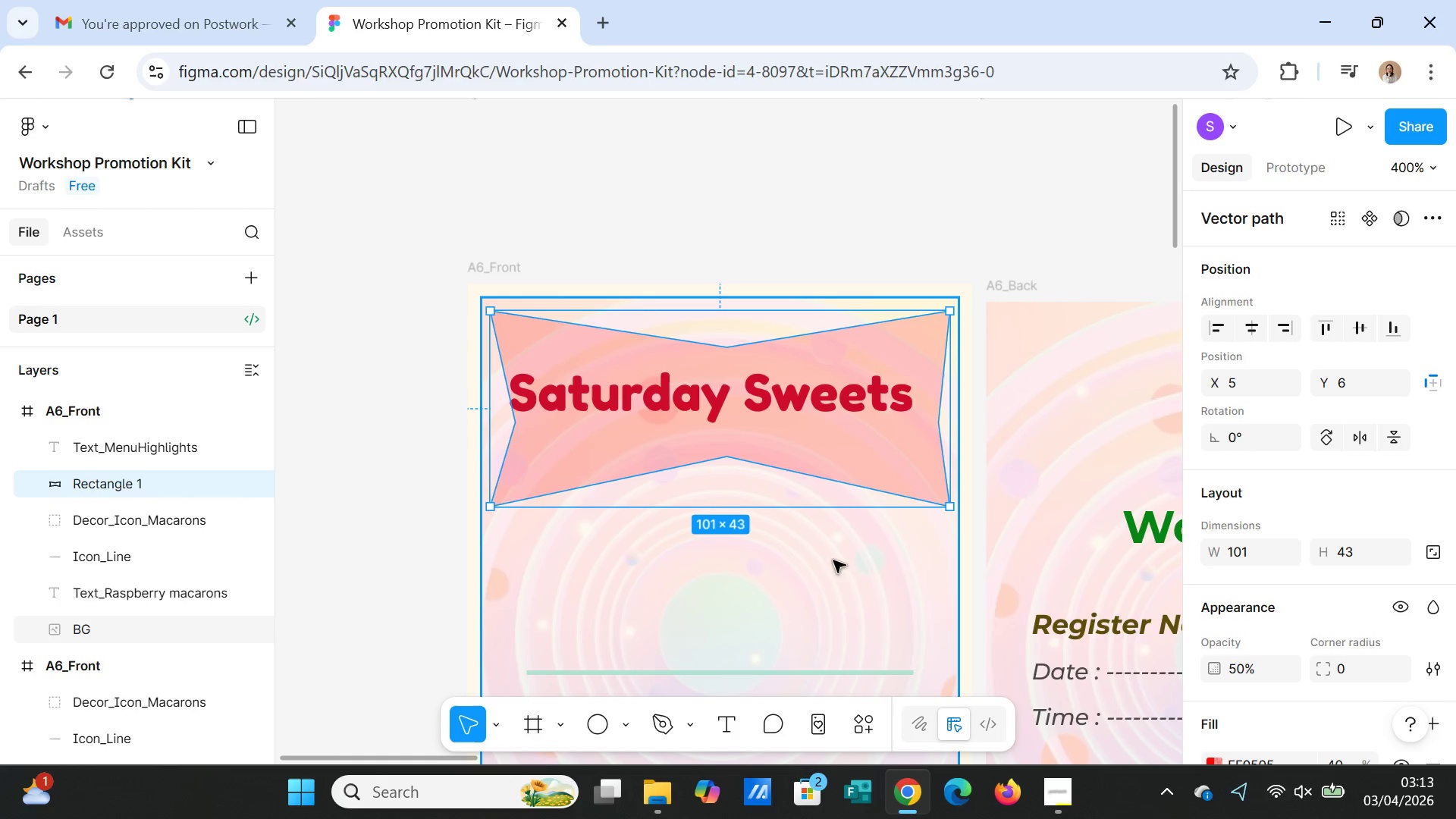 
left_click([840, 589])
 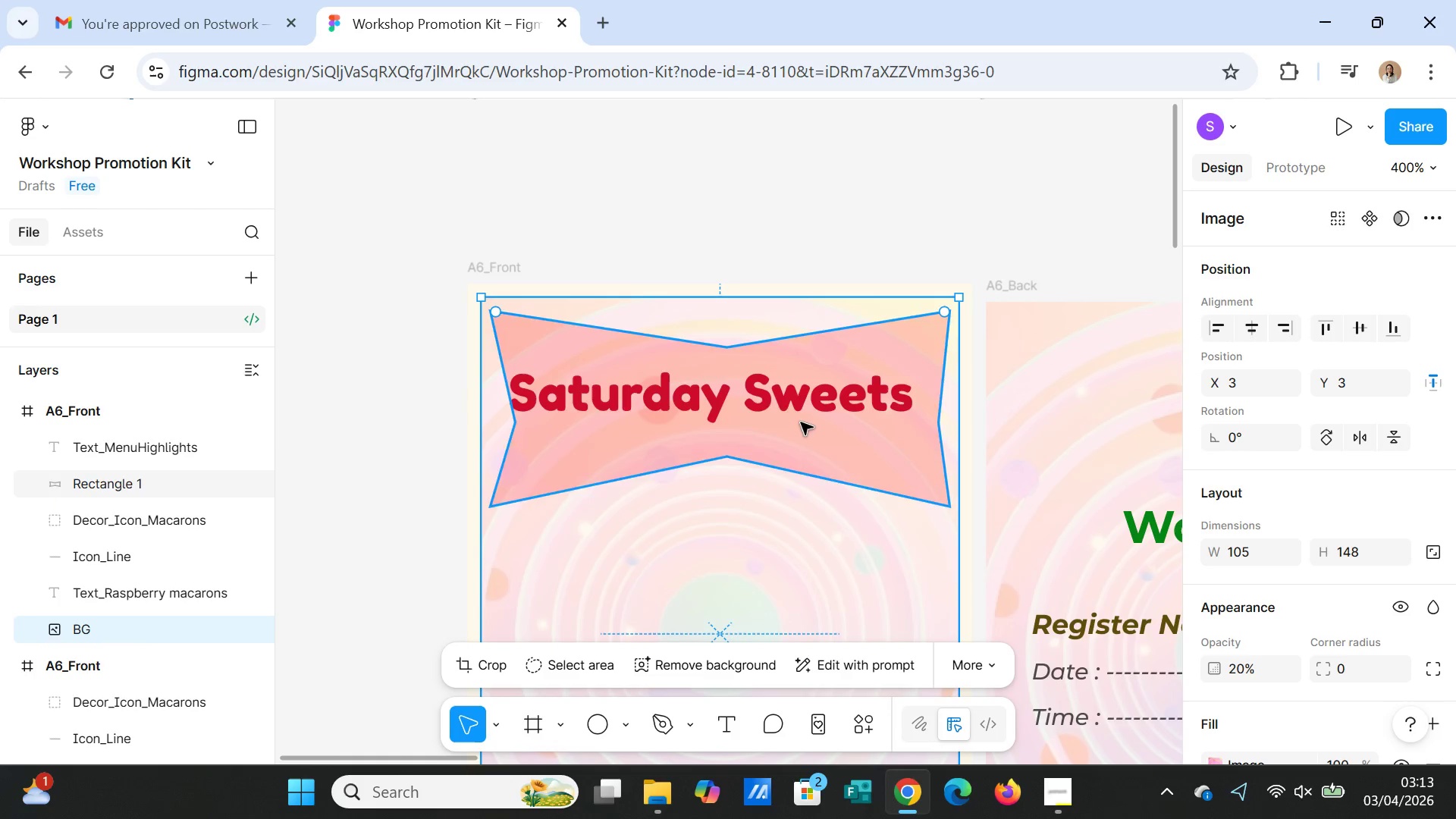 
left_click([798, 413])
 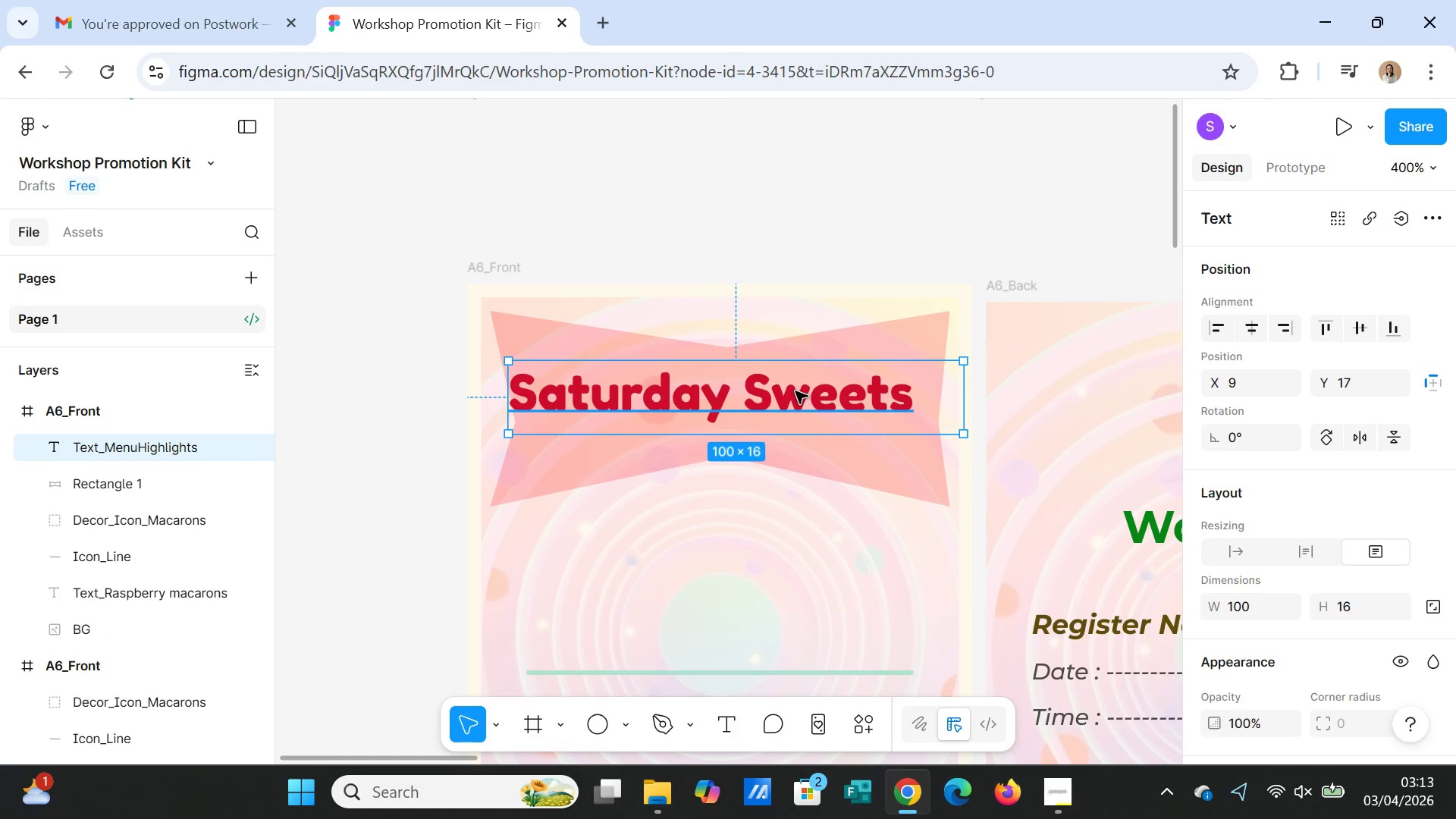 
left_click([795, 391])
 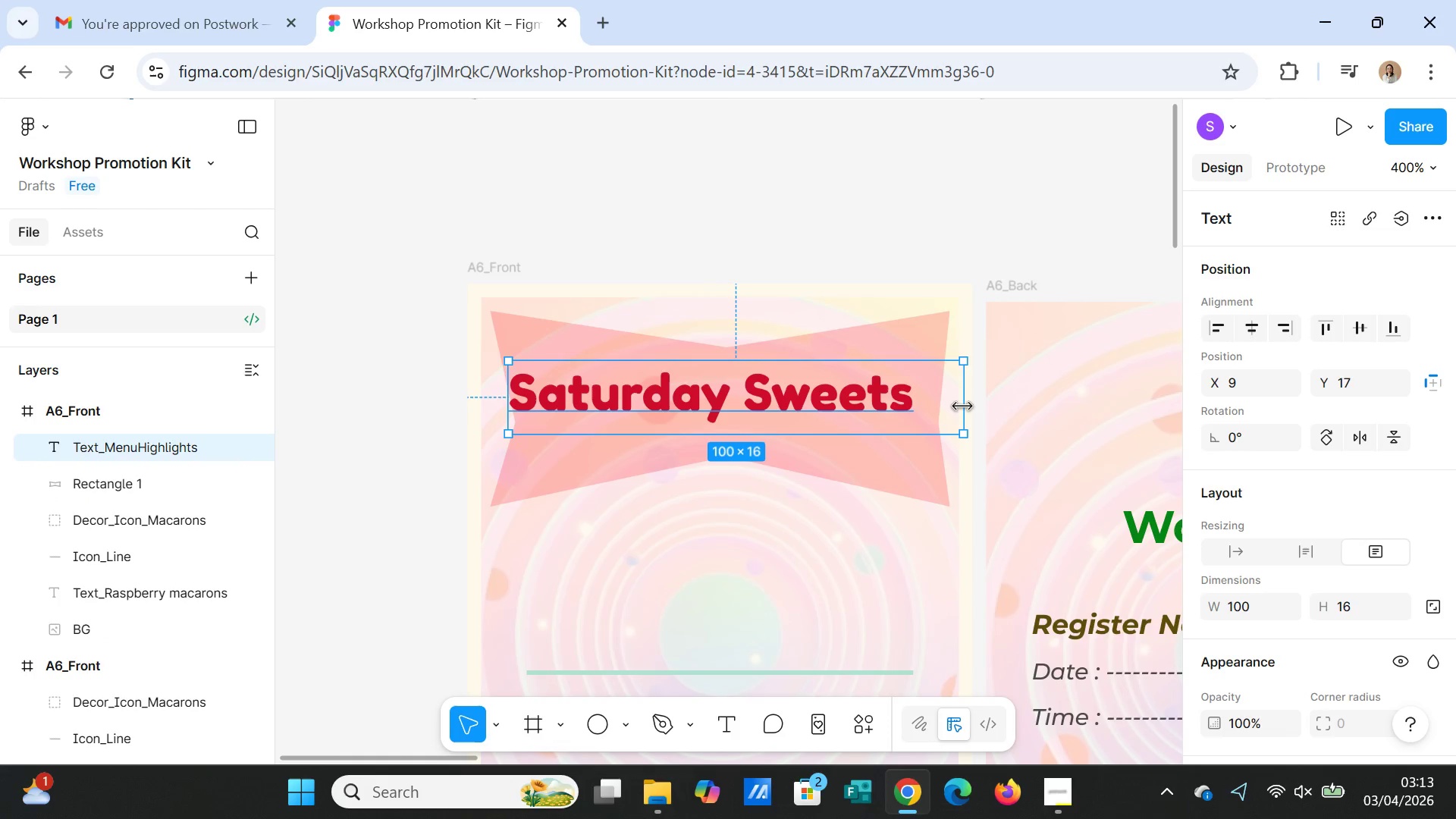 
left_click_drag(start_coordinate=[963, 406], to_coordinate=[931, 403])
 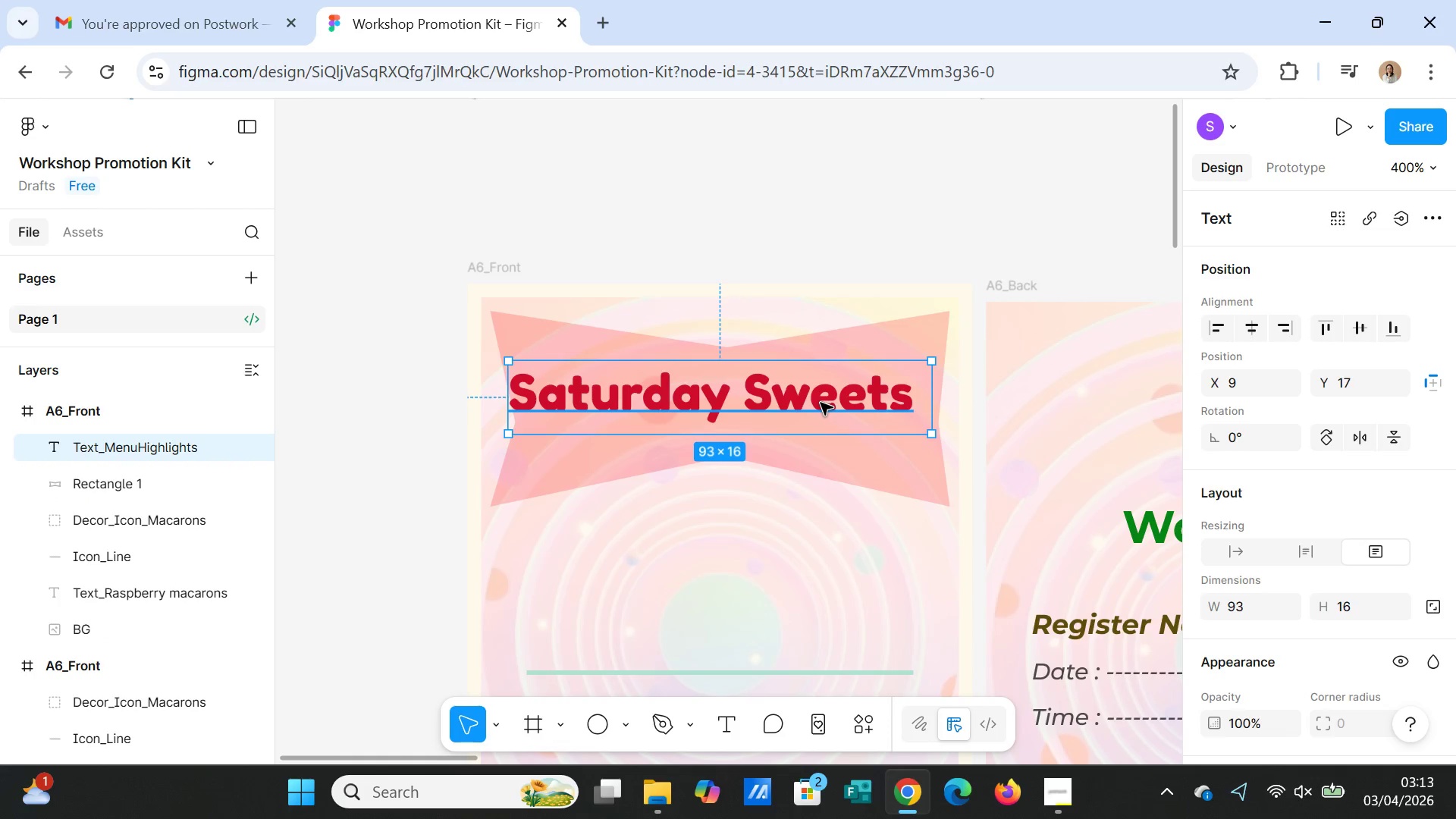 
left_click_drag(start_coordinate=[821, 403], to_coordinate=[831, 403])
 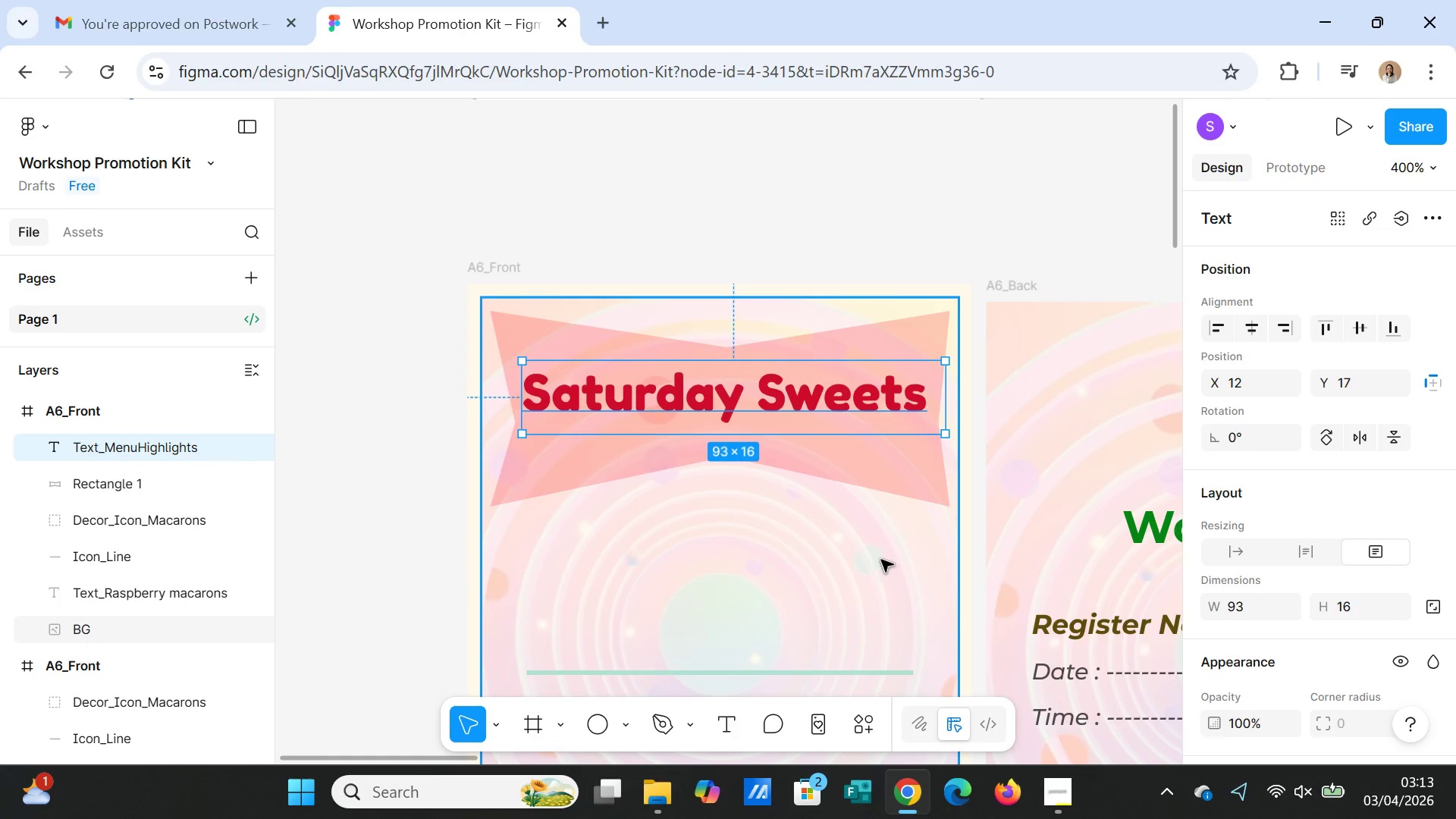 
left_click([881, 560])
 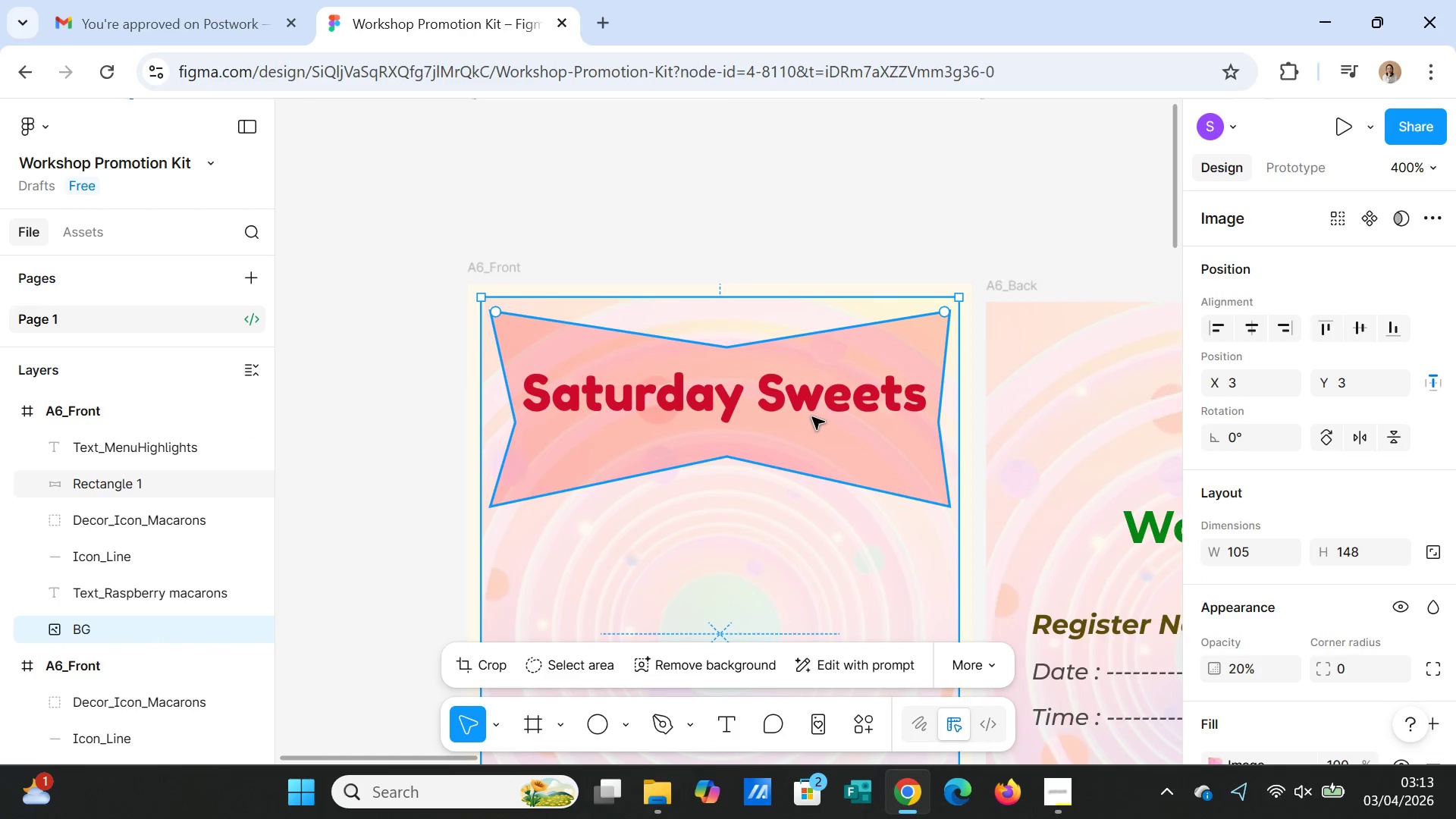 
left_click([807, 403])
 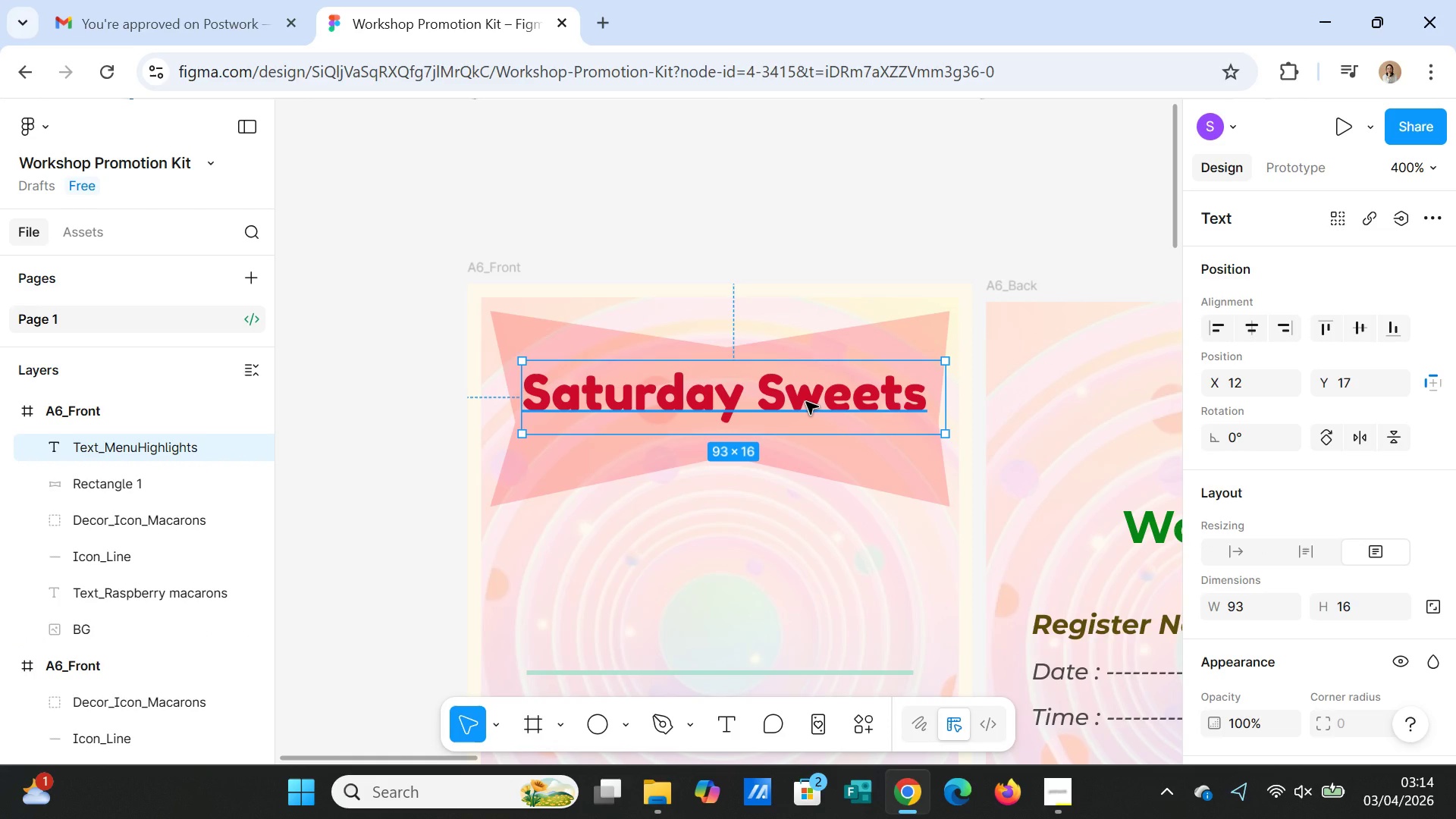 
left_click_drag(start_coordinate=[806, 402], to_coordinate=[804, 410])
 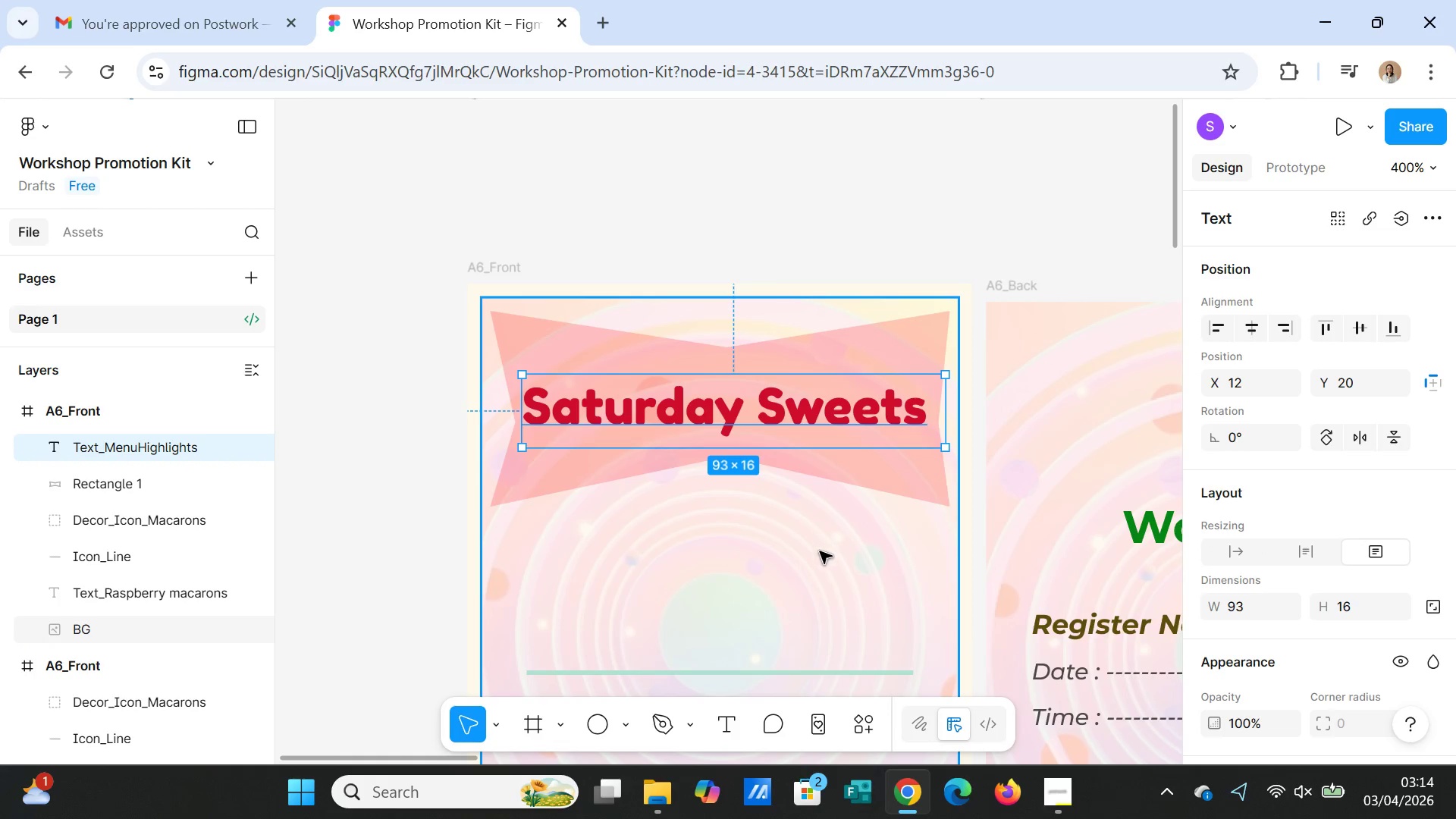 
left_click([820, 552])
 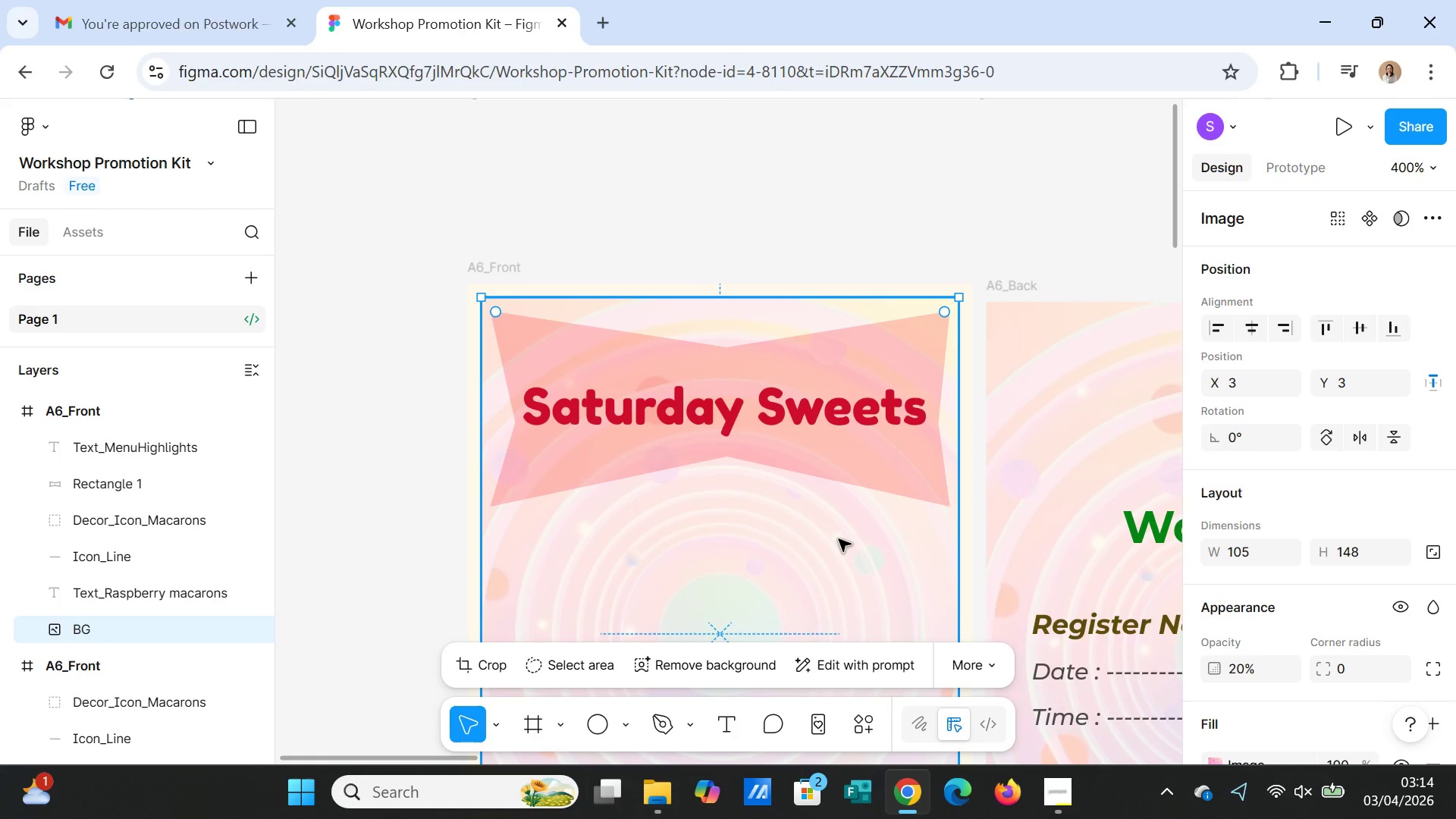 
scroll: coordinate [779, 576], scroll_direction: down, amount: 10.0
 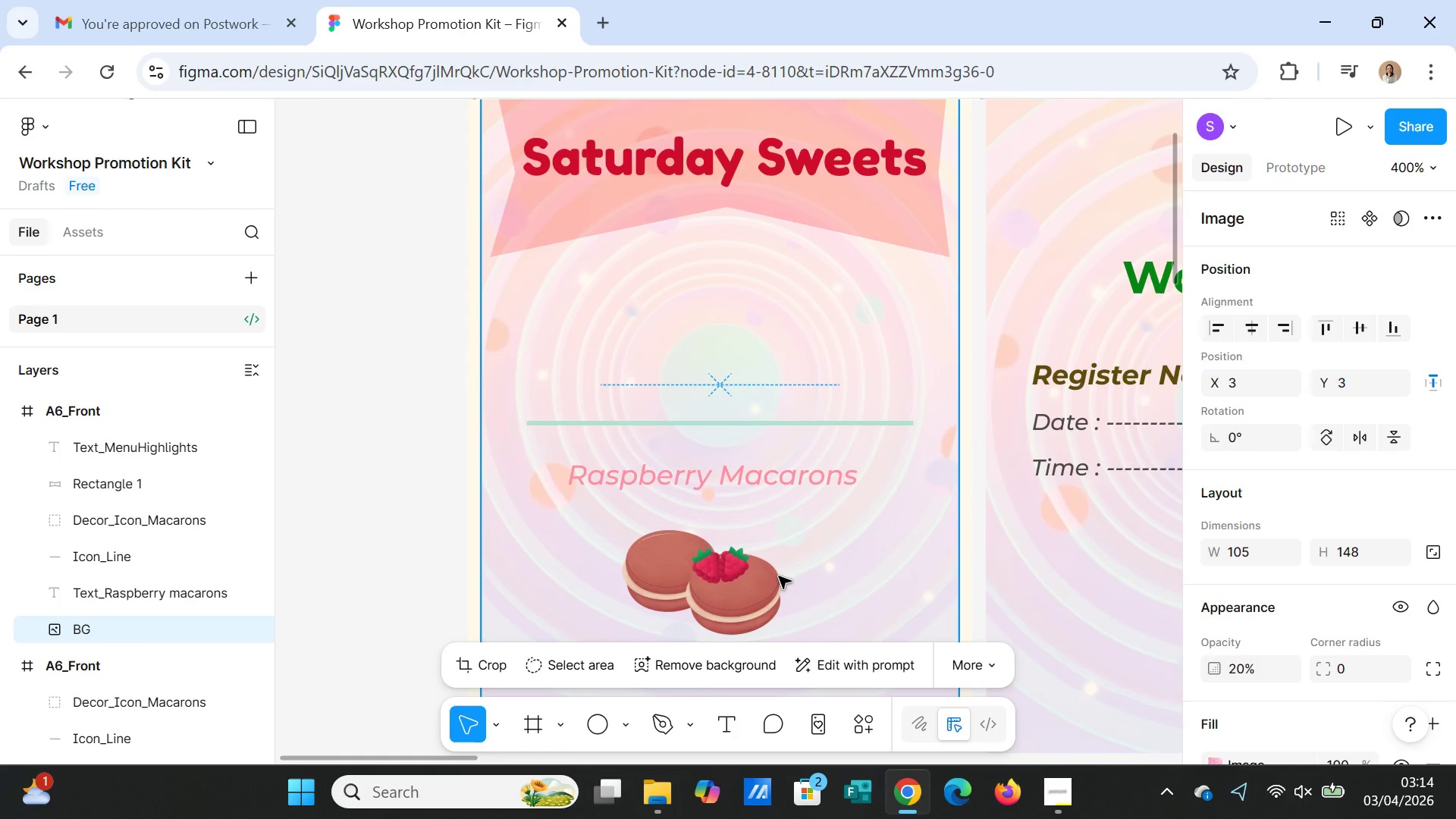 
scroll: coordinate [779, 576], scroll_direction: up, amount: 1.0
 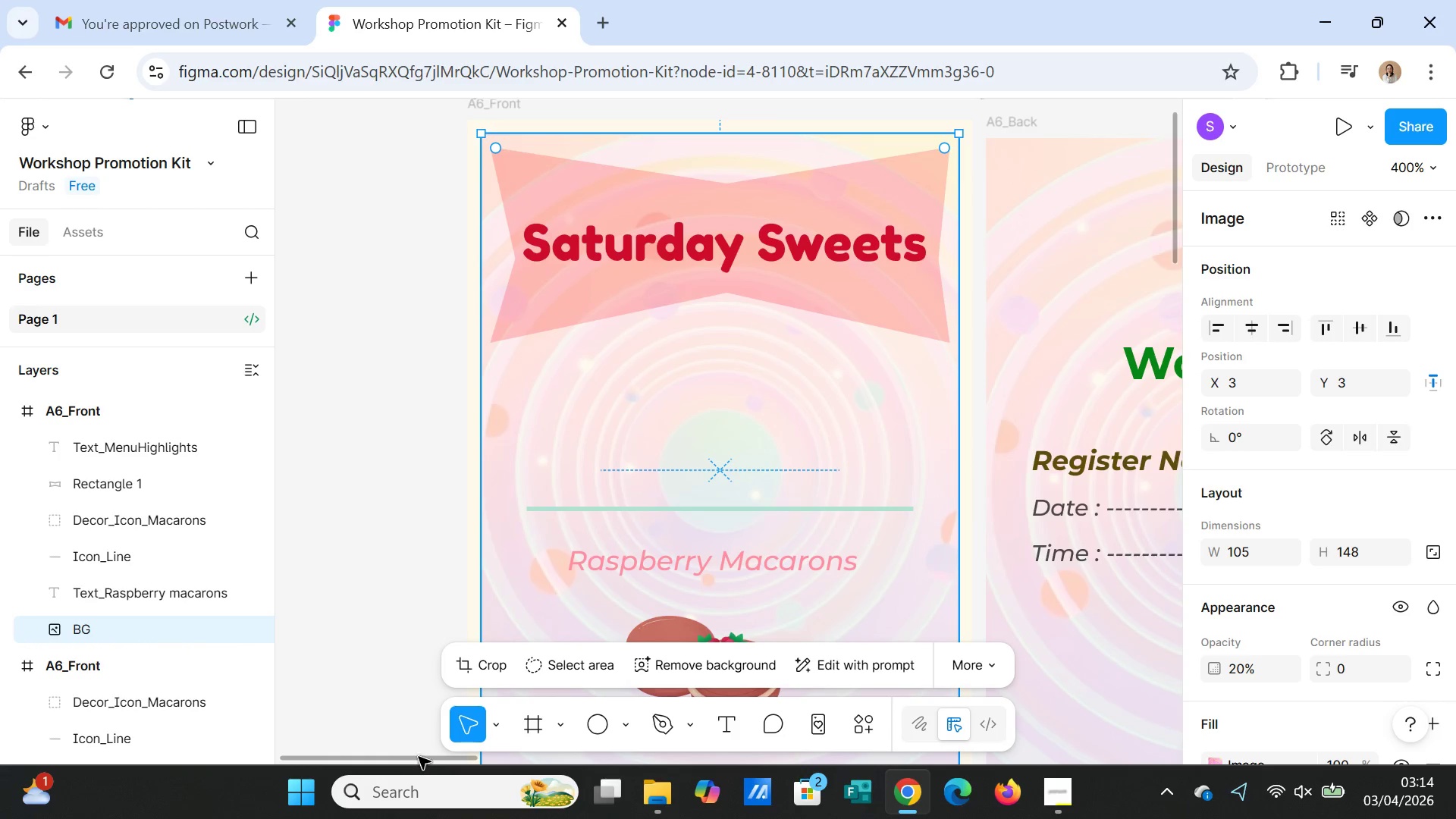 
left_click_drag(start_coordinate=[419, 766], to_coordinate=[548, 773])
 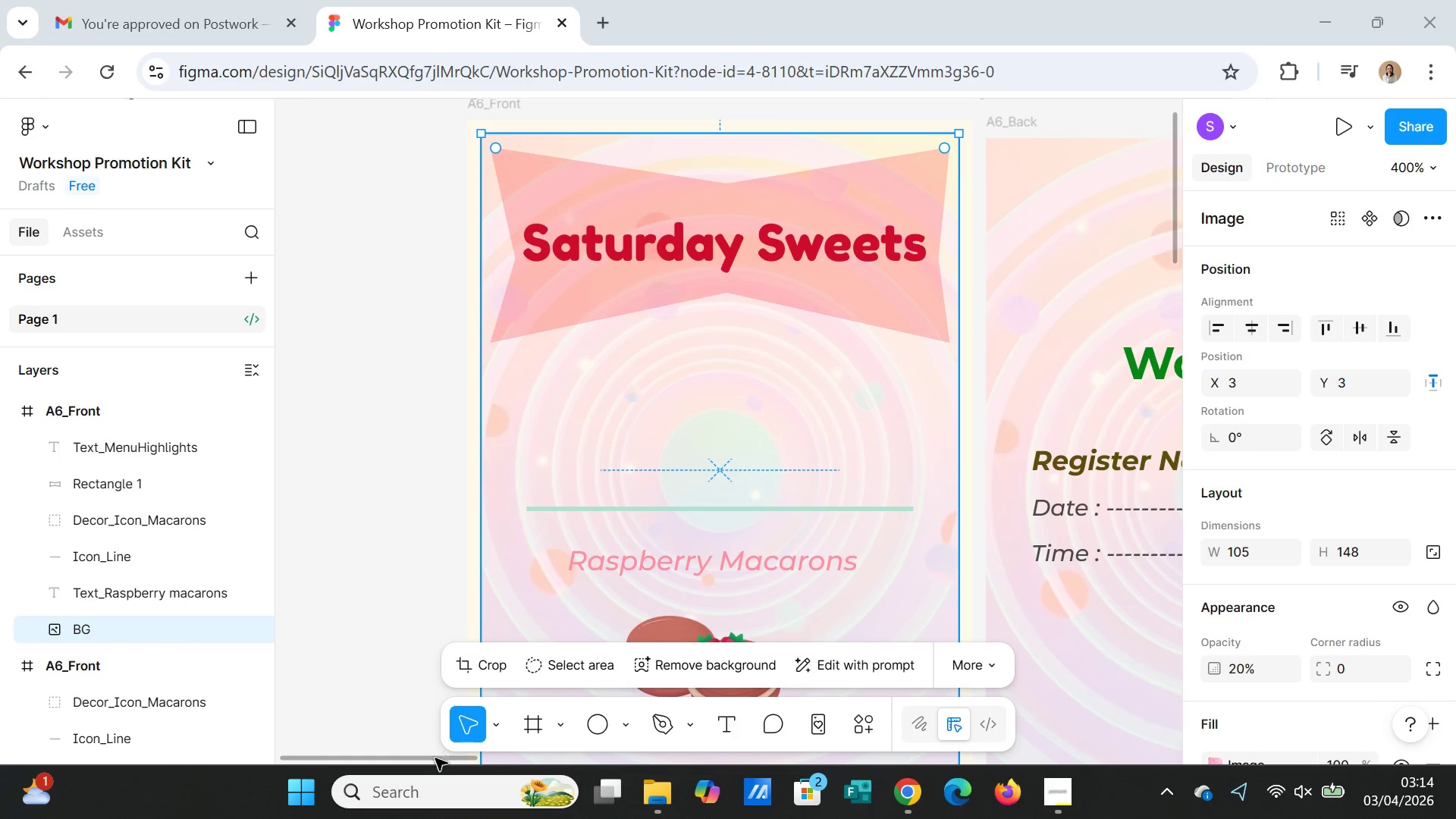 
left_click_drag(start_coordinate=[435, 758], to_coordinate=[561, 765])
 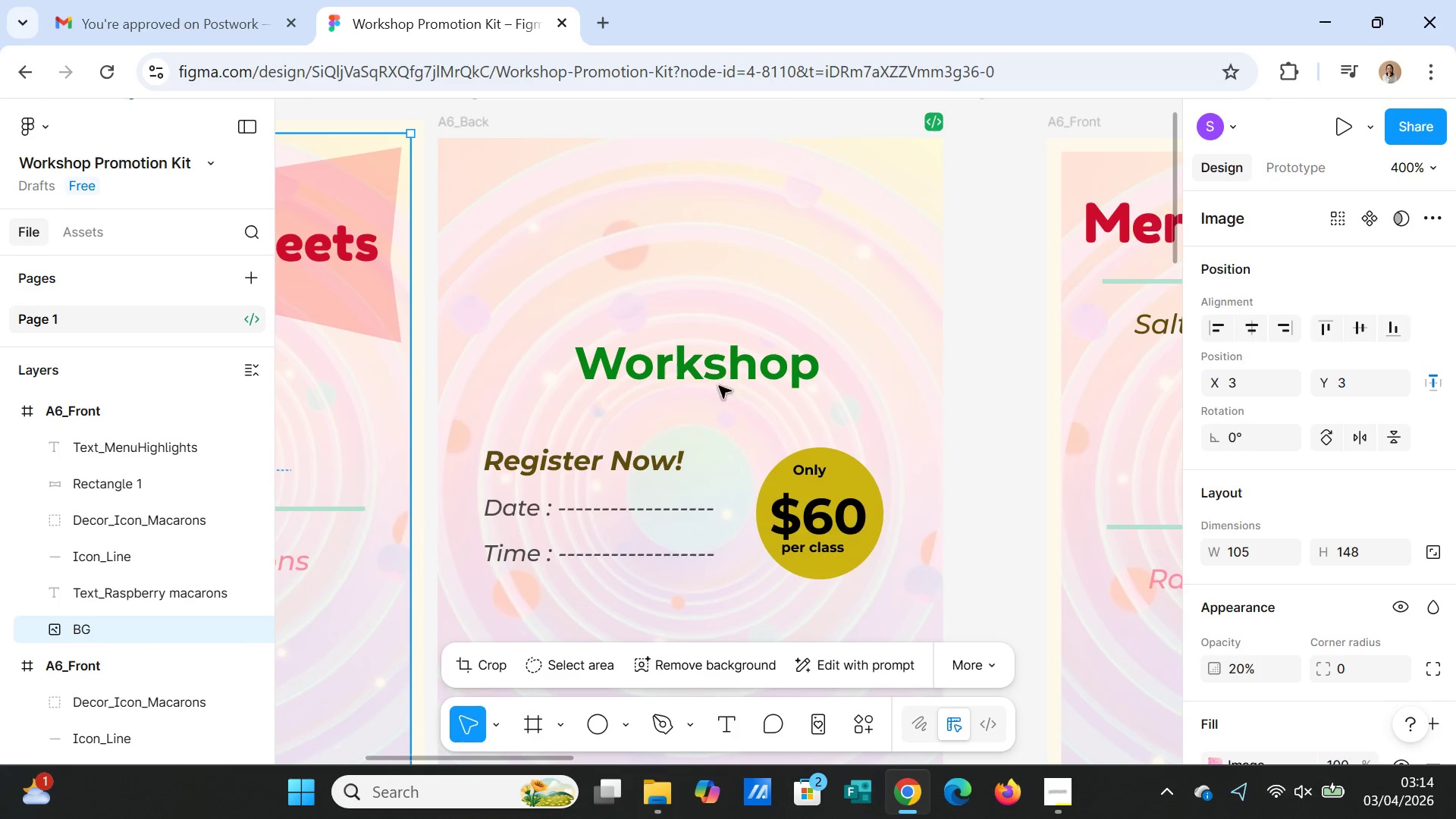 
left_click([718, 373])
 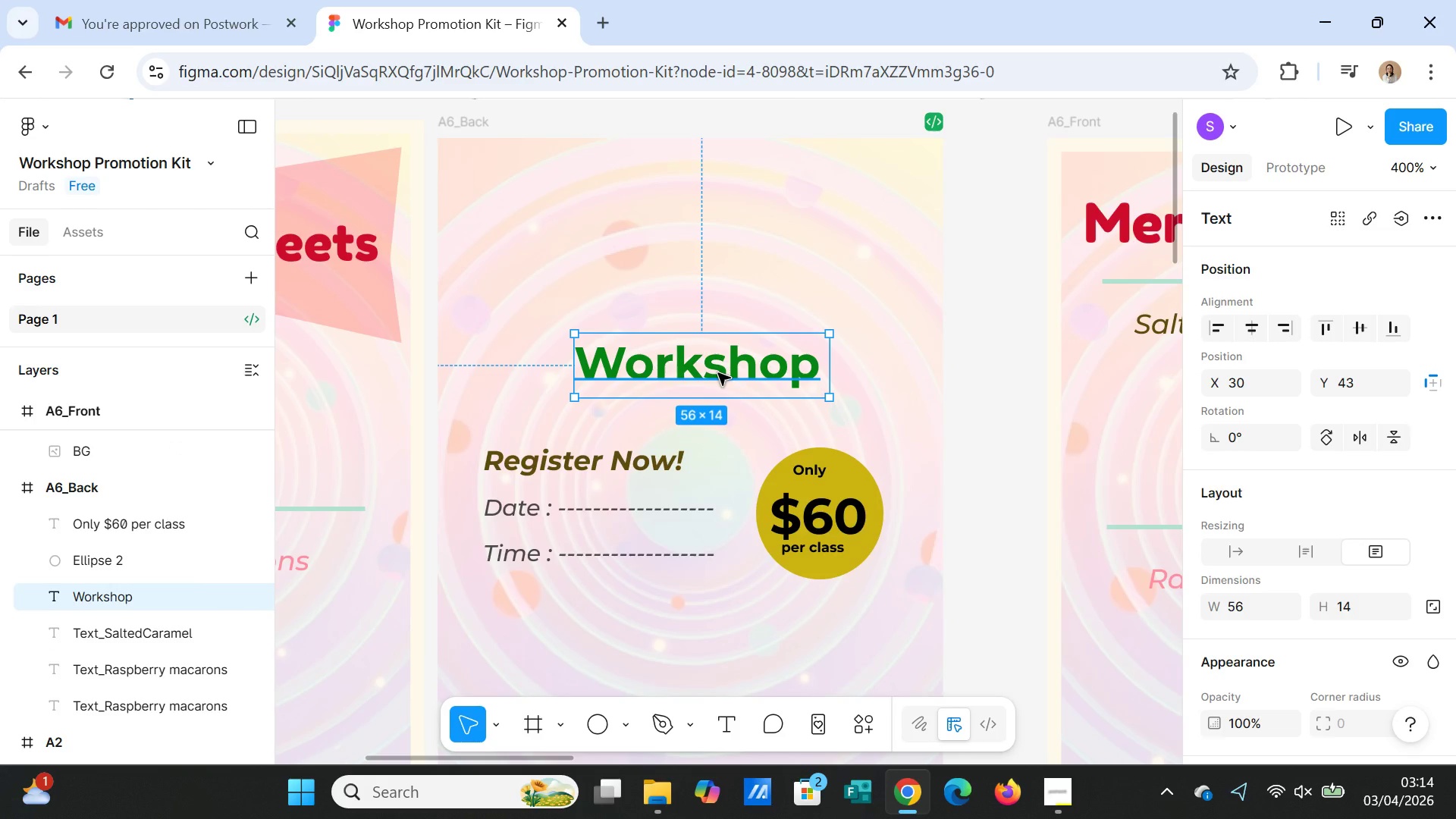 
key(Control+X)
 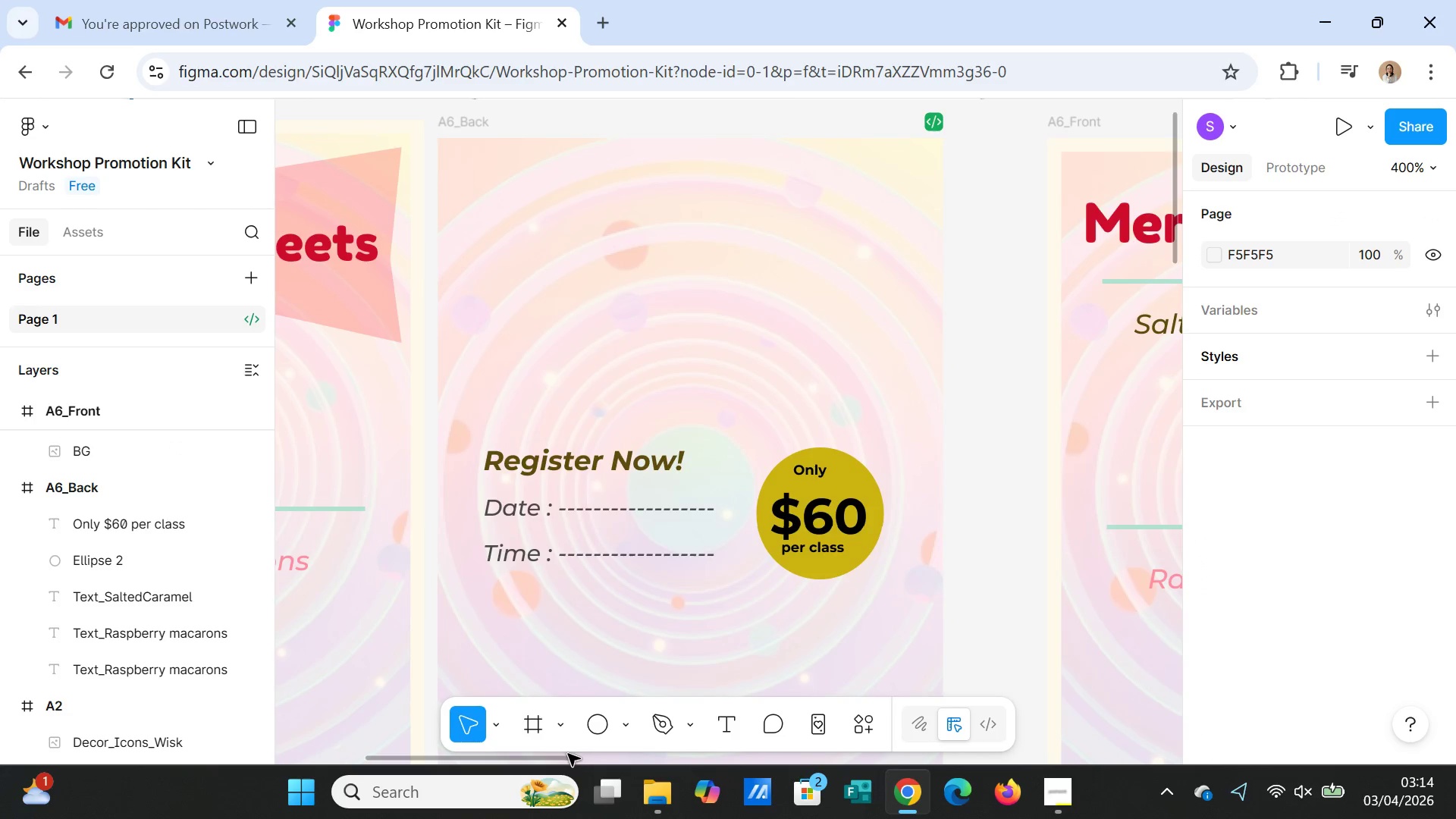 
left_click_drag(start_coordinate=[564, 762], to_coordinate=[448, 756])
 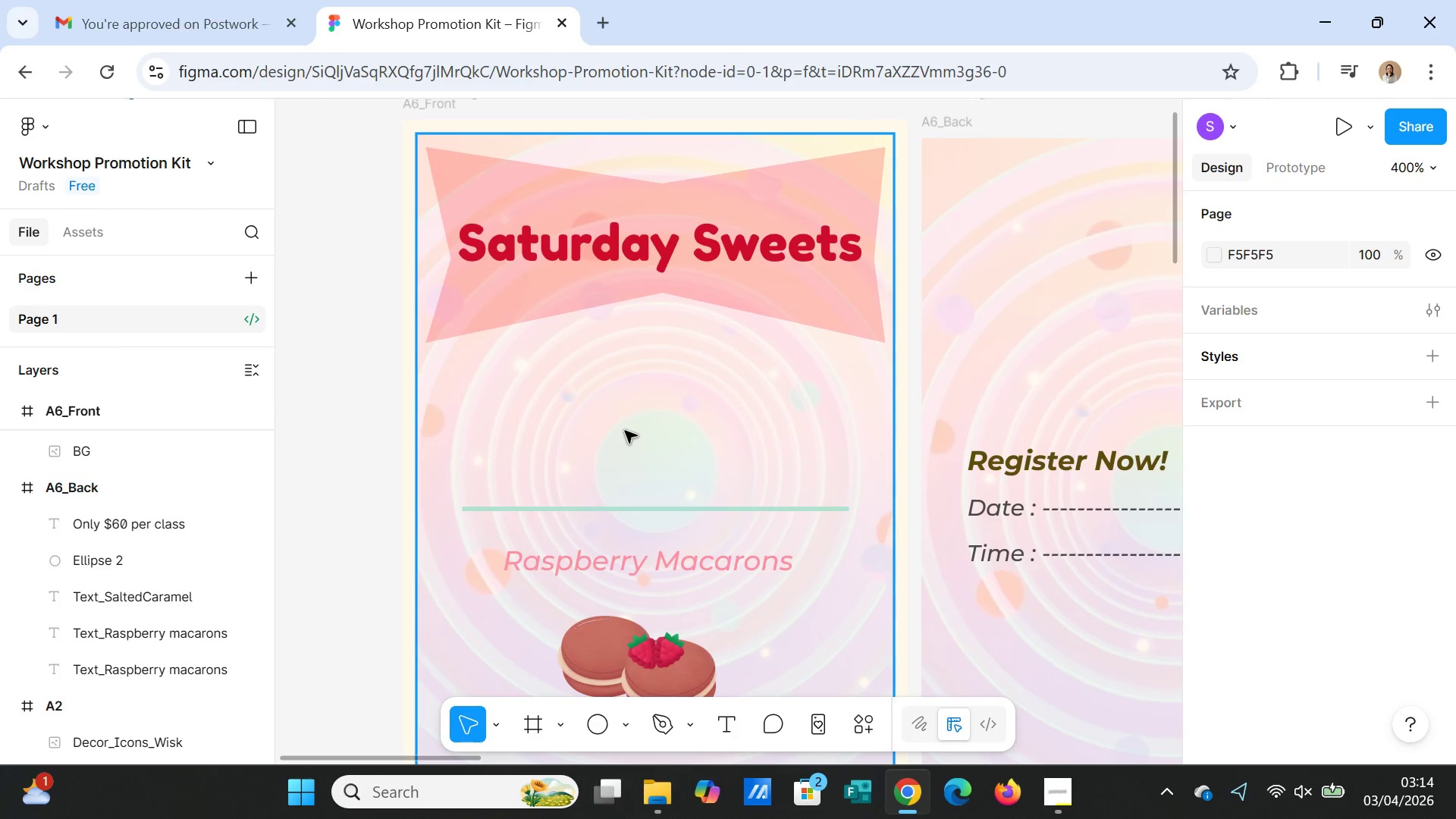 
left_click([625, 431])
 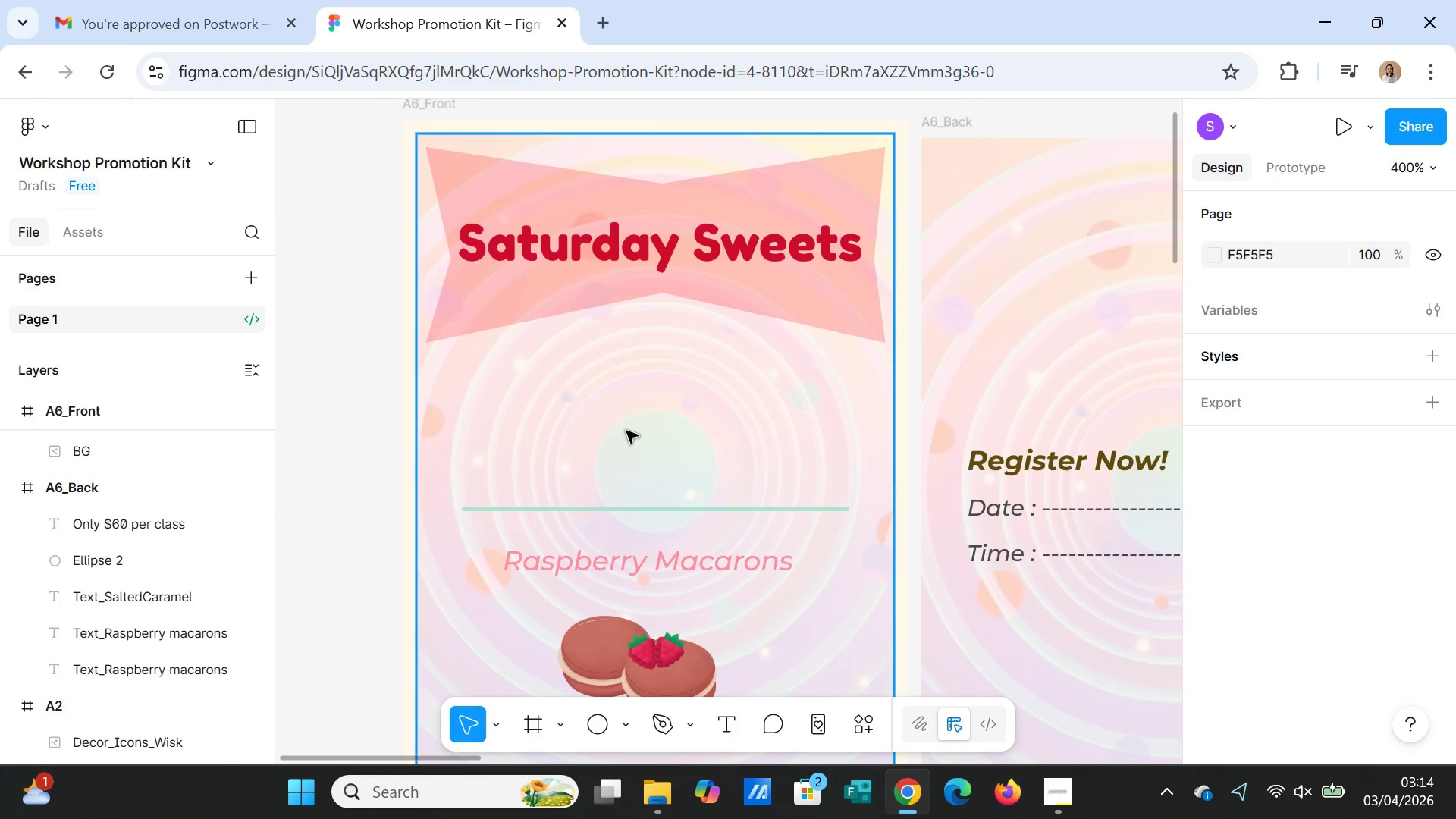 
key(Control+V)
 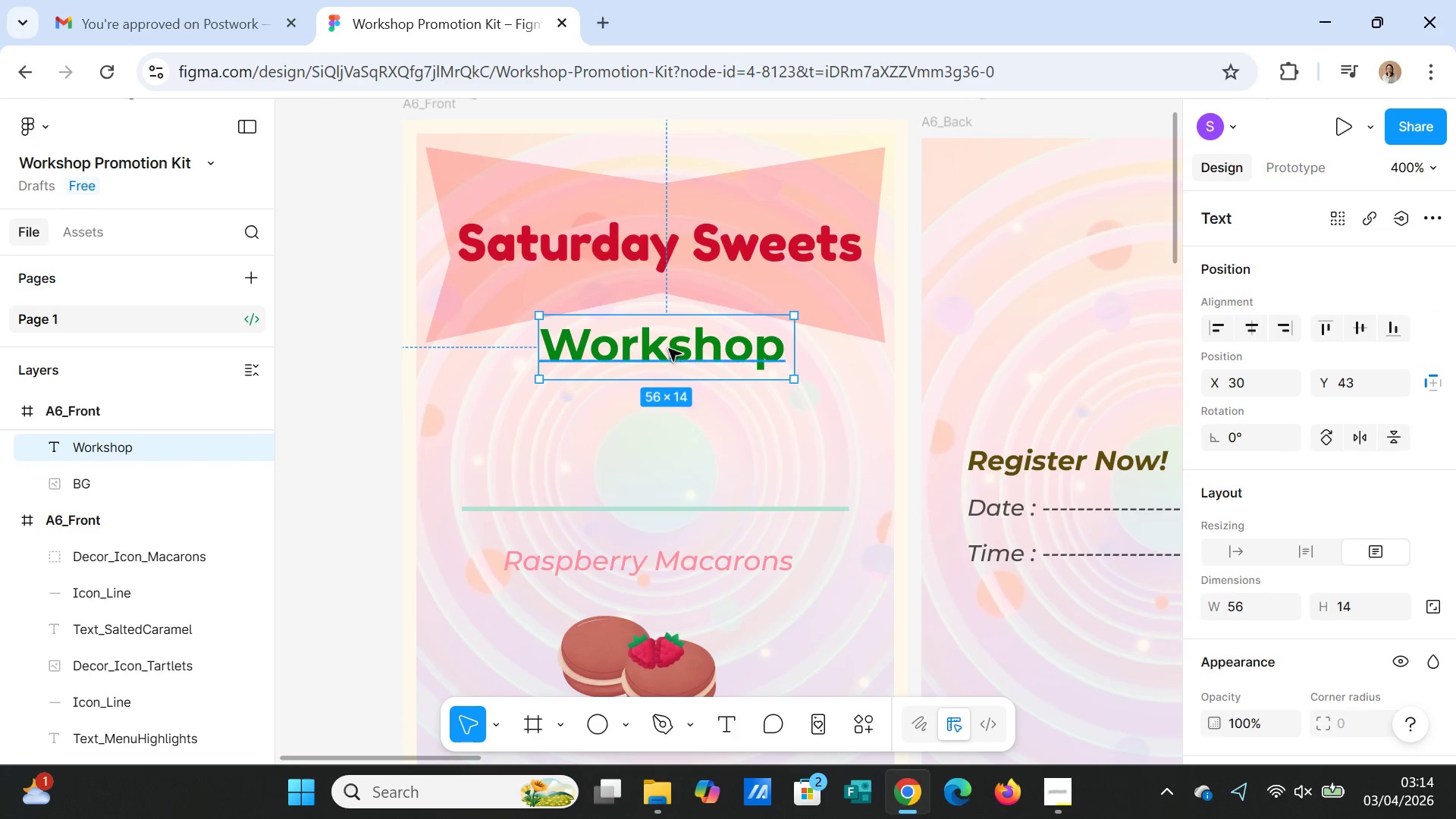 
left_click_drag(start_coordinate=[667, 342], to_coordinate=[667, 353])
 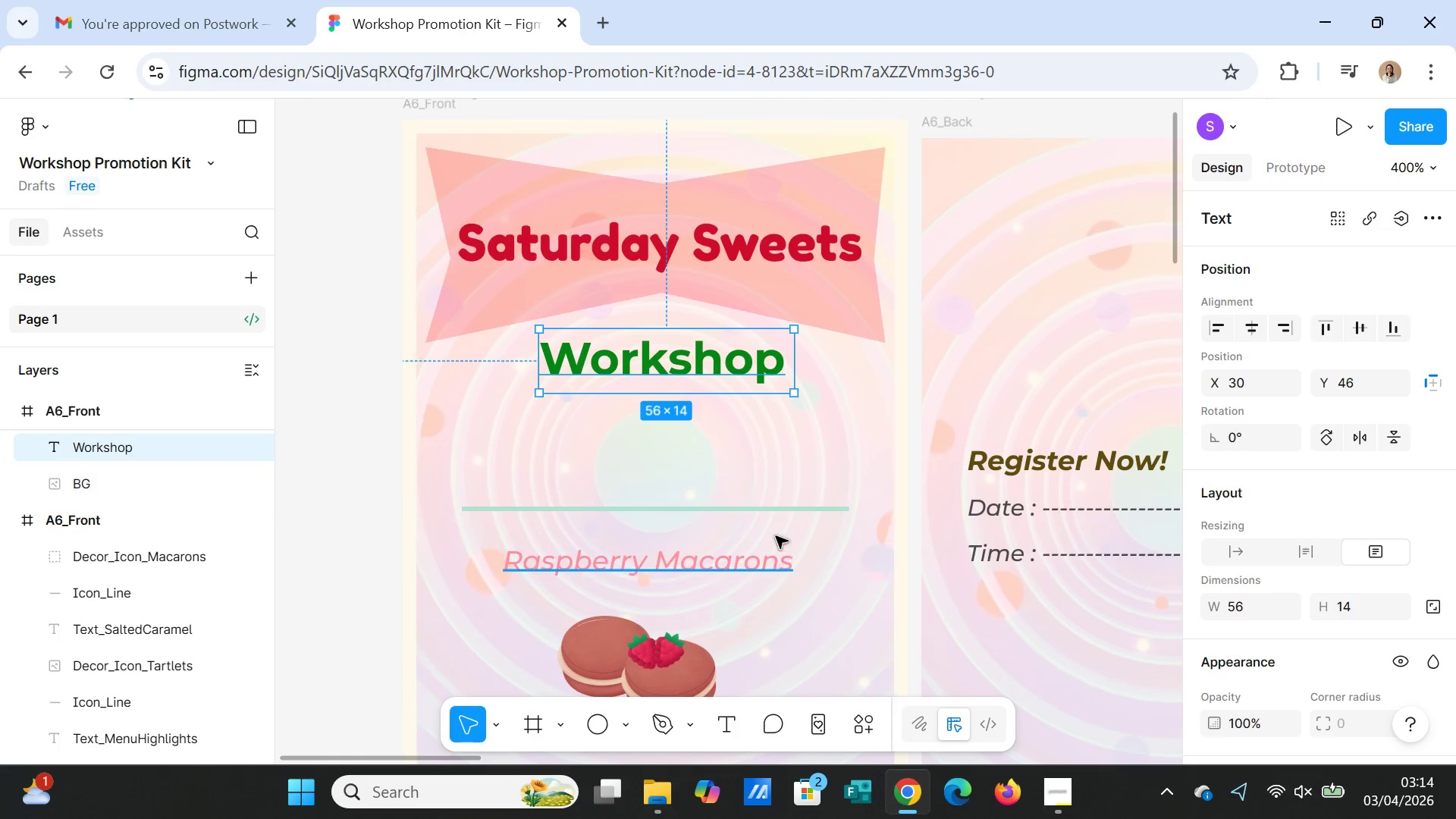 
left_click([770, 508])
 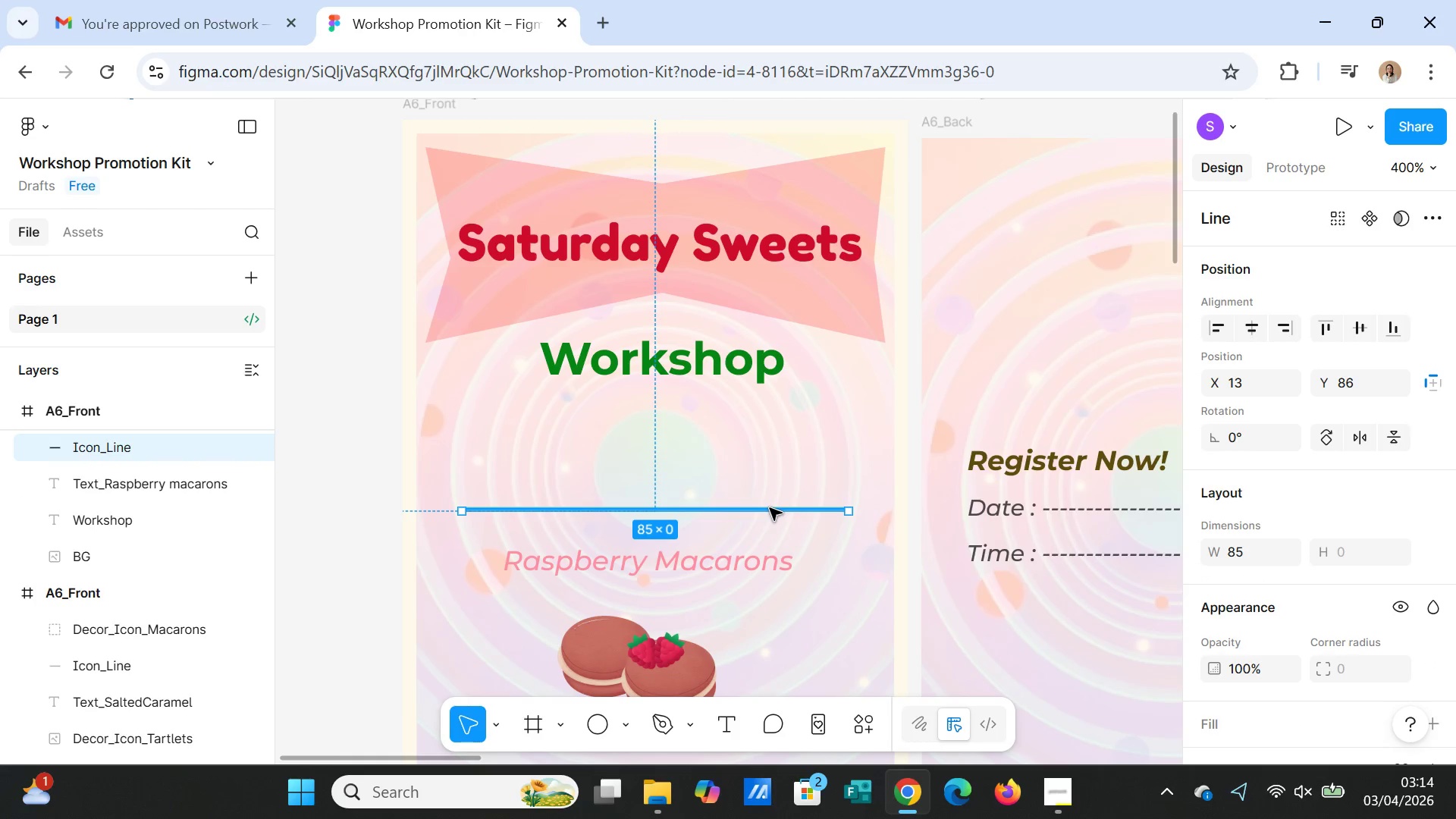 
key(Delete)
 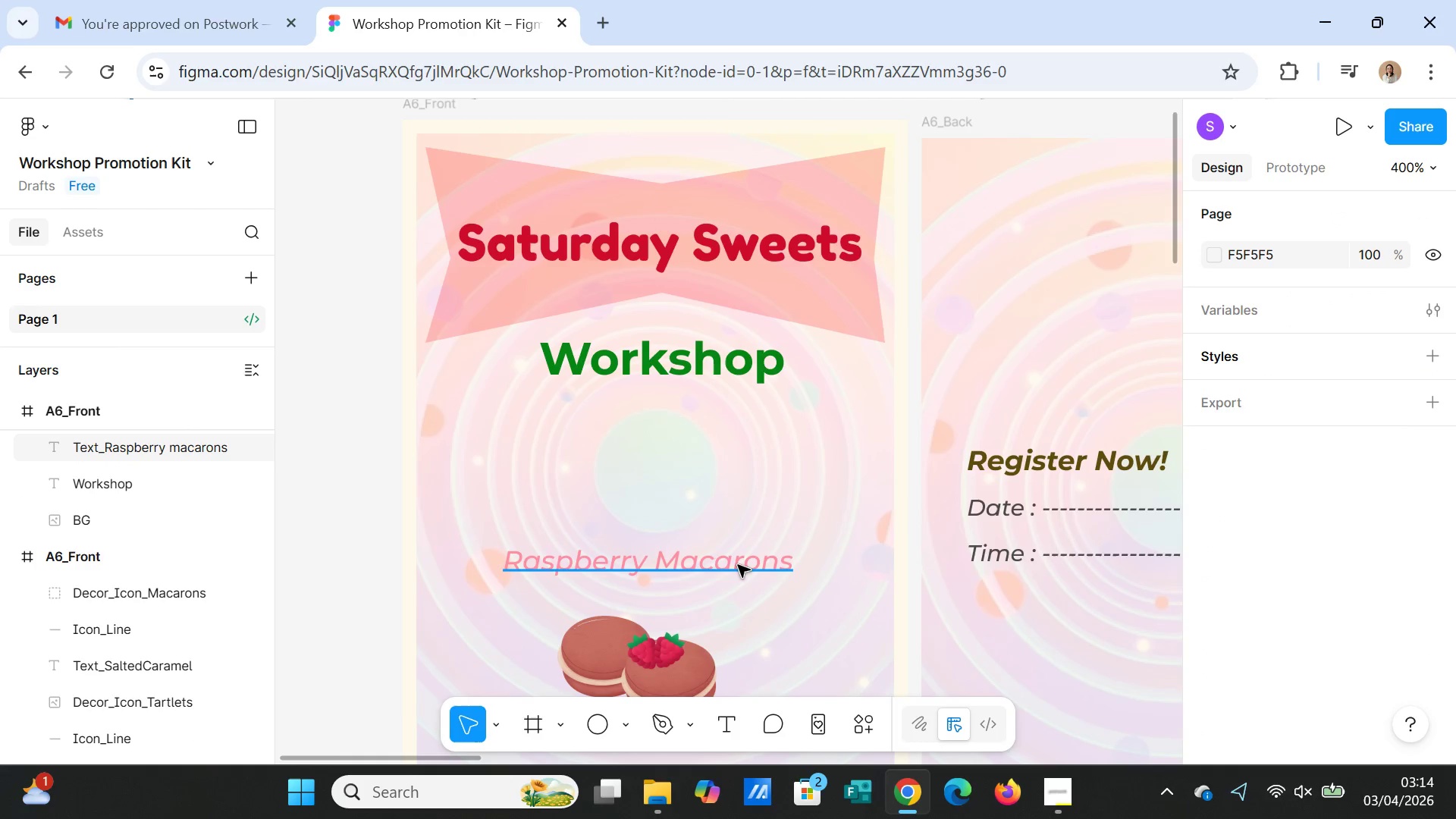 
left_click([738, 565])
 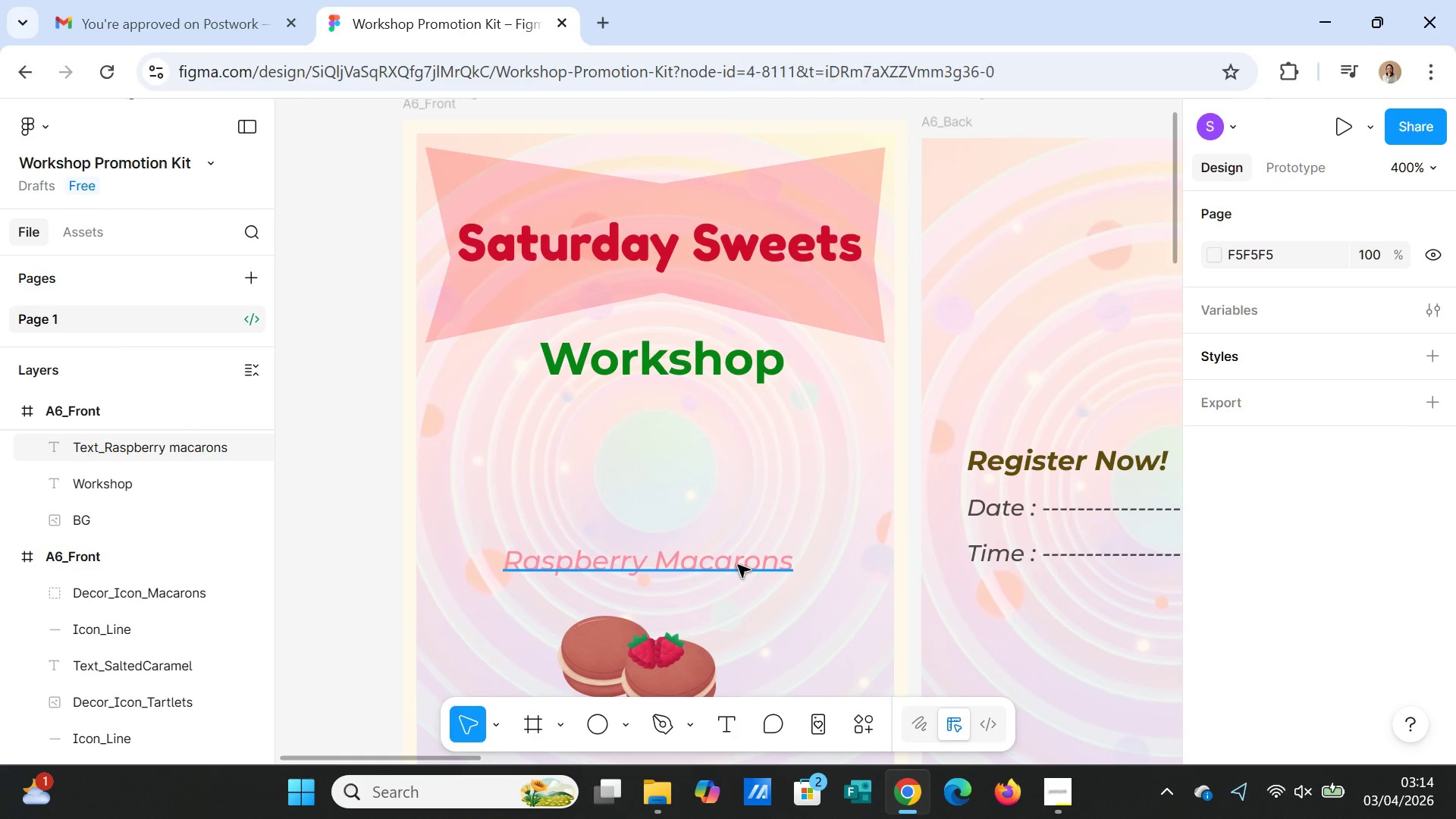 
key(Delete)
 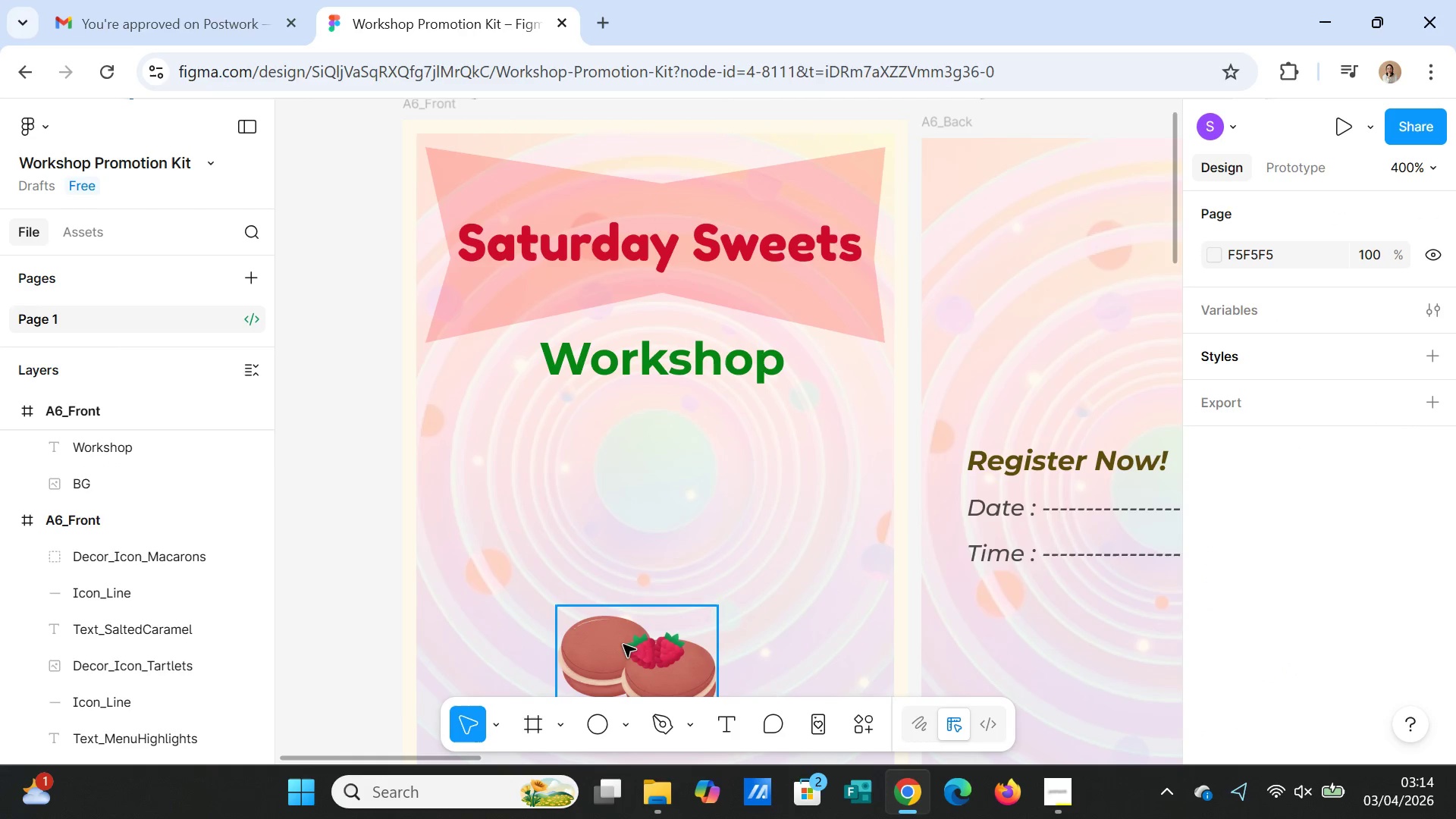 
left_click([622, 648])
 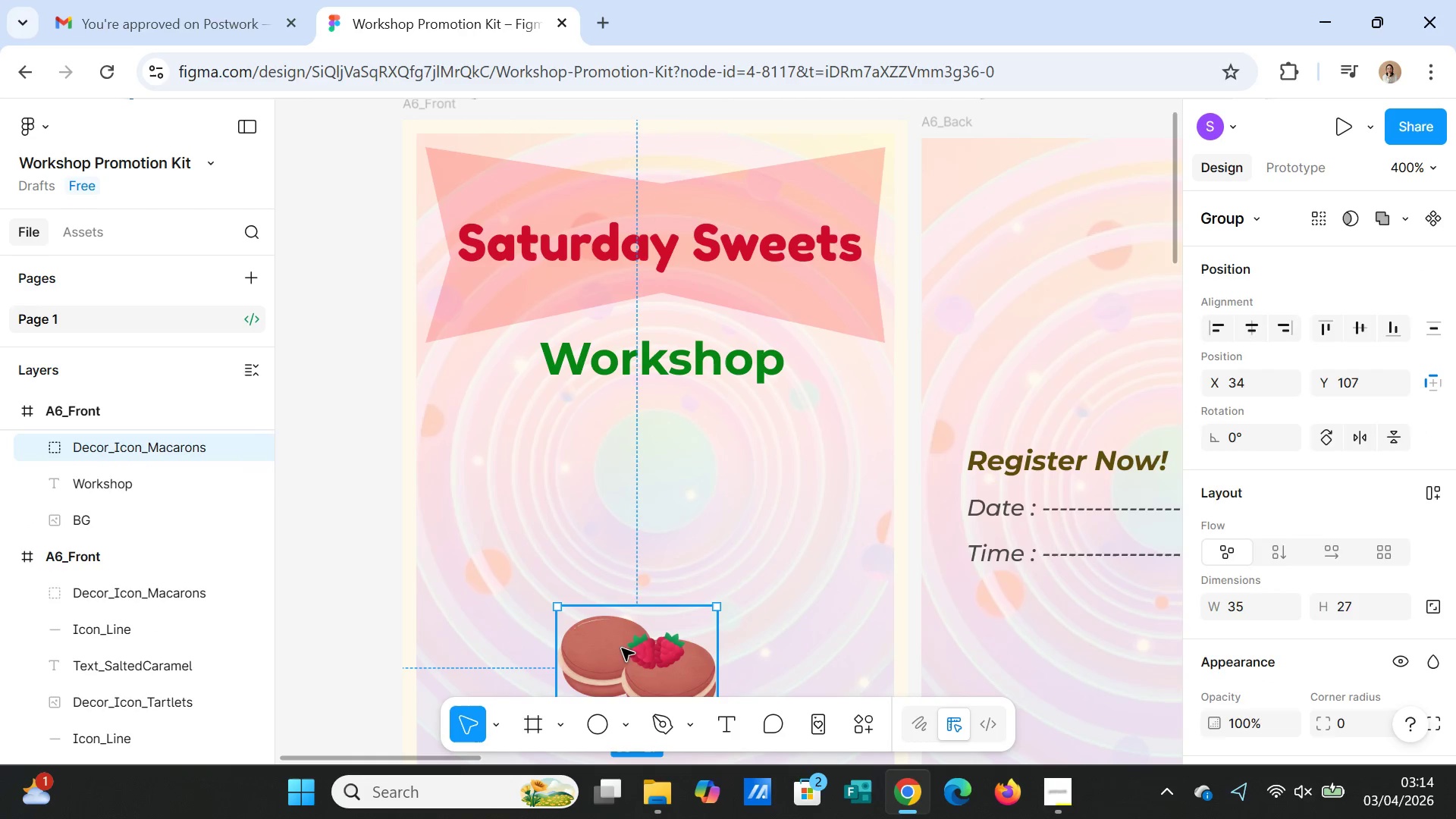 
key(Delete)
 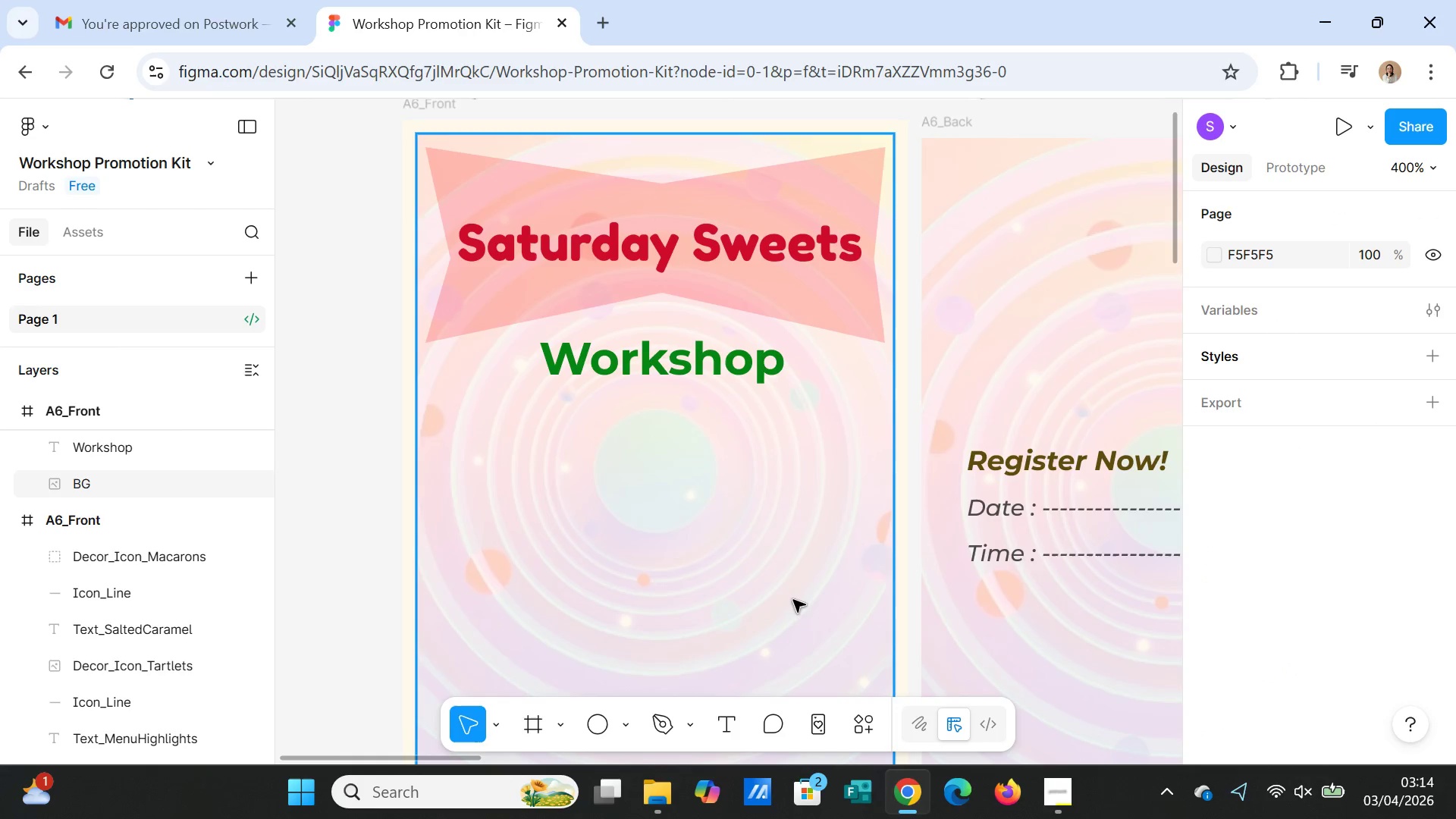 
scroll: coordinate [793, 600], scroll_direction: down, amount: 3.0
 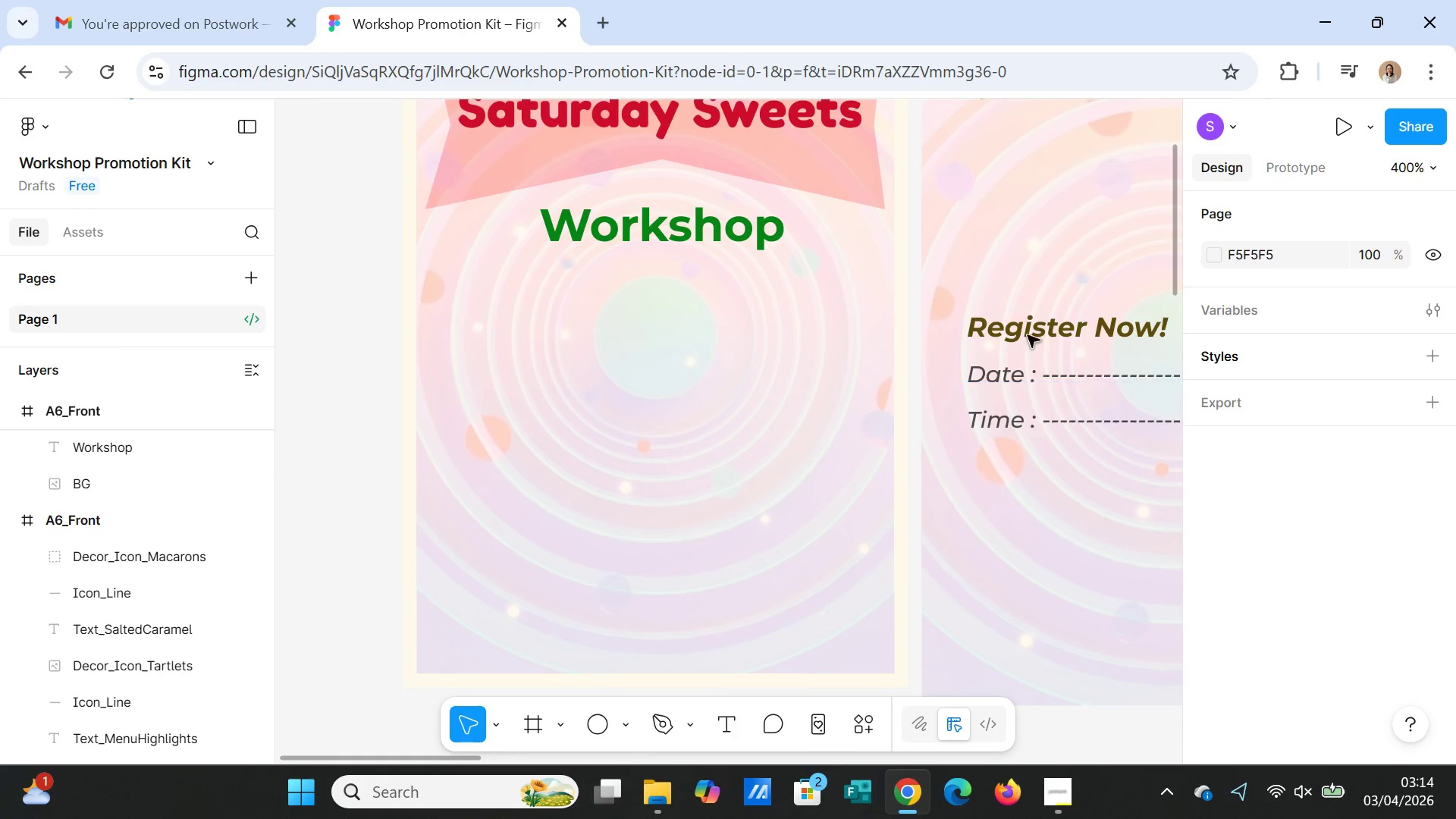 
left_click([1028, 331])
 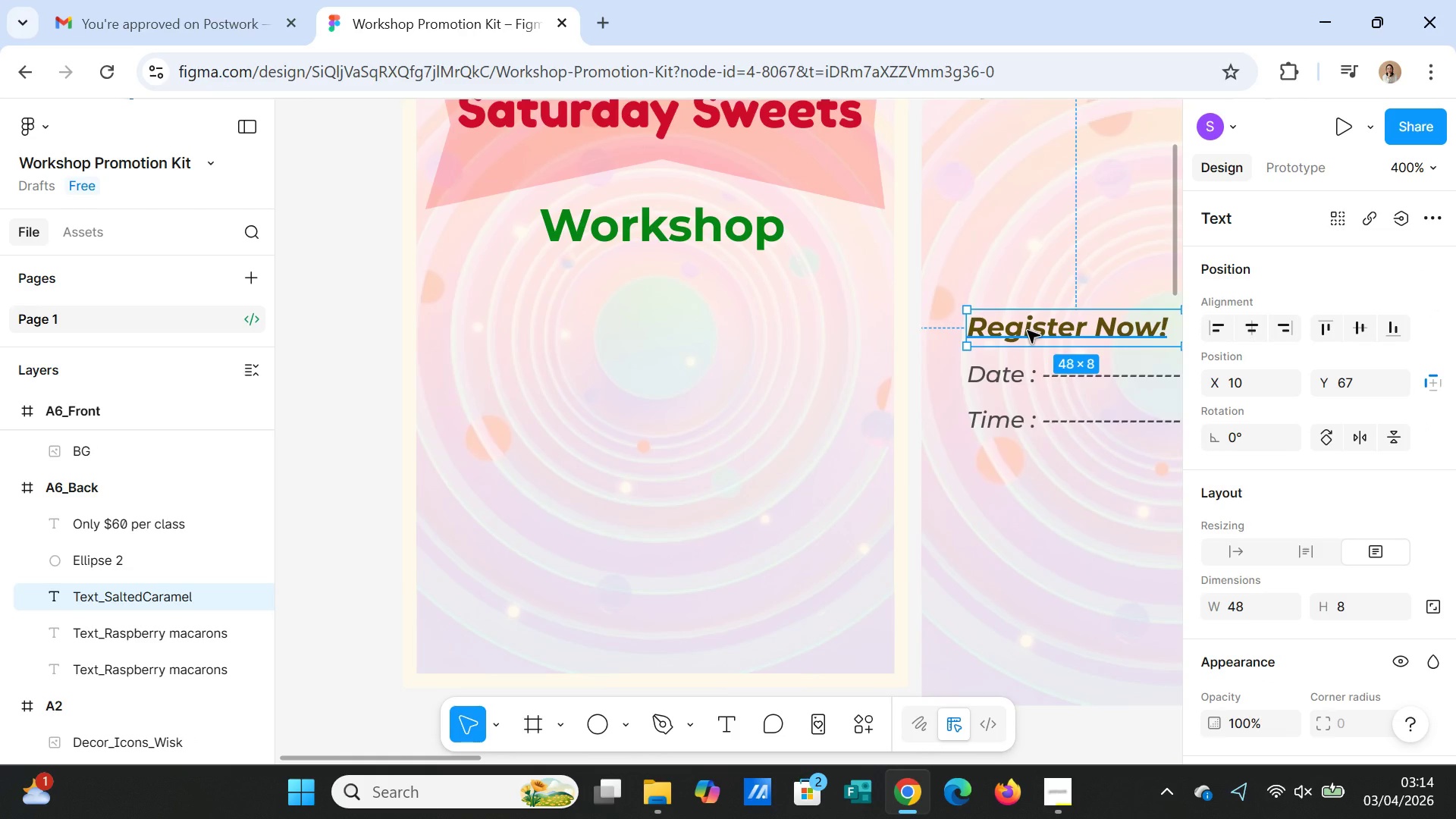 
key(Control+X)
 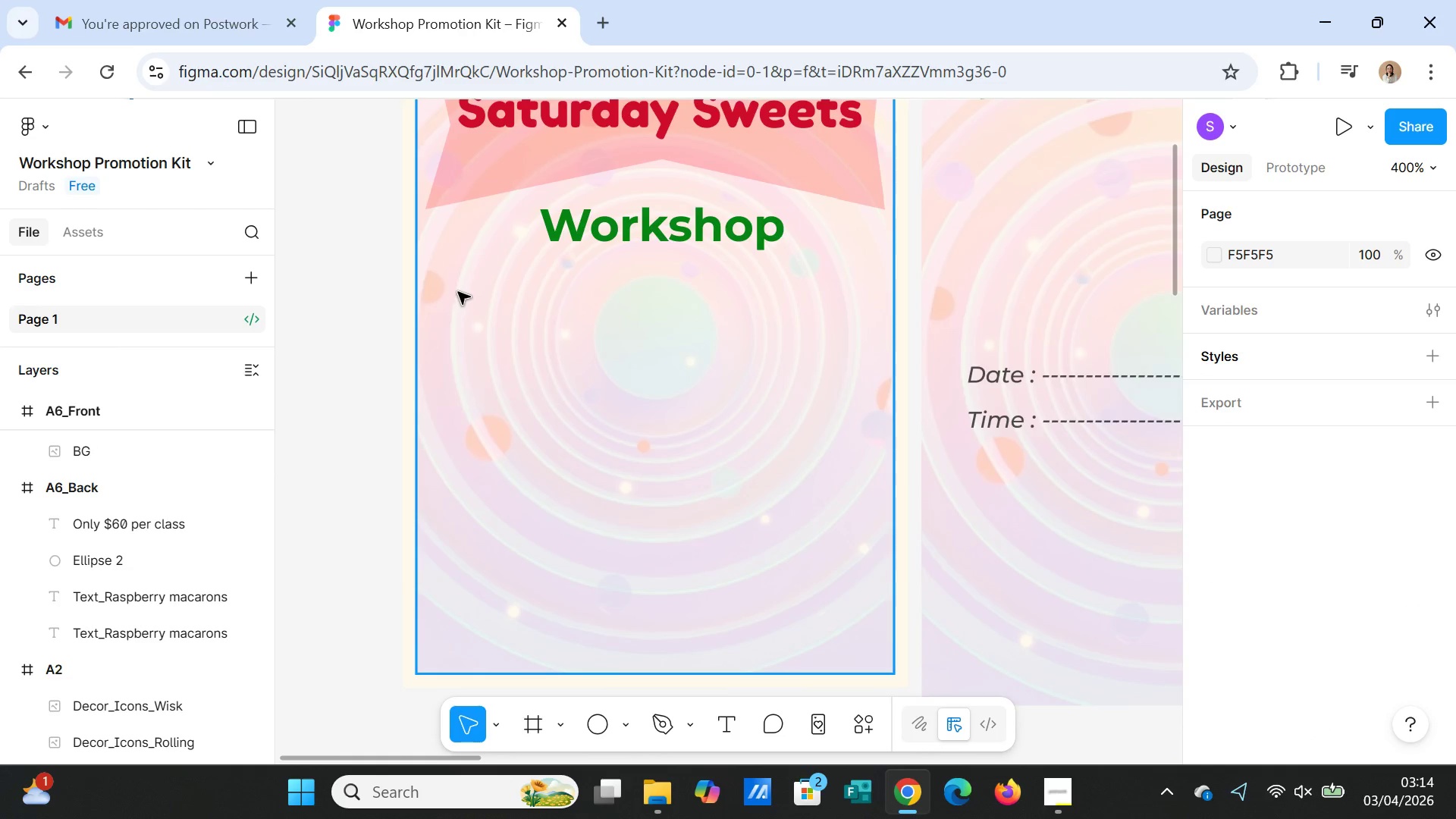 
left_click([460, 287])
 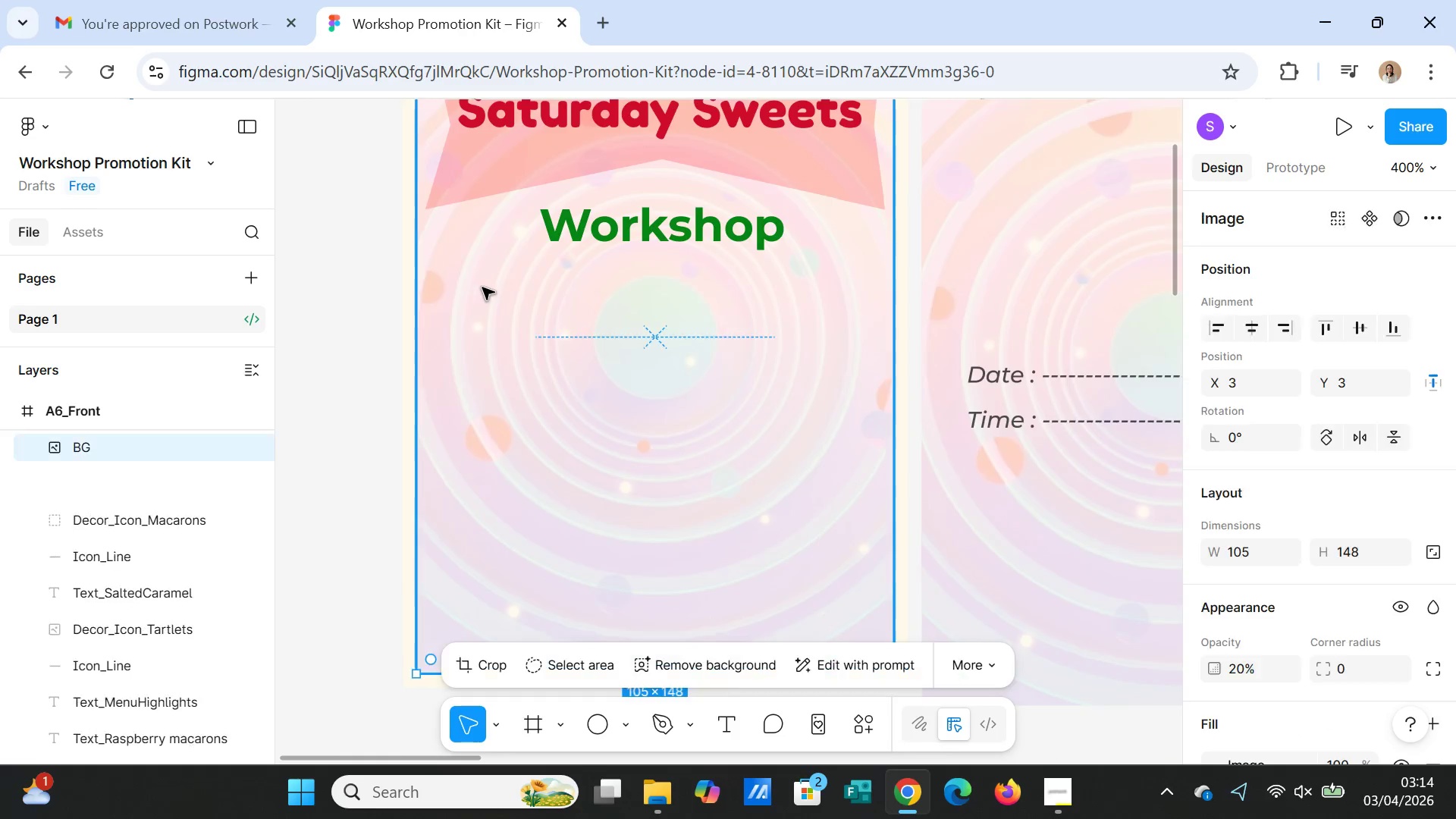 
hold_key(key=ControlLeft, duration=0.83)
 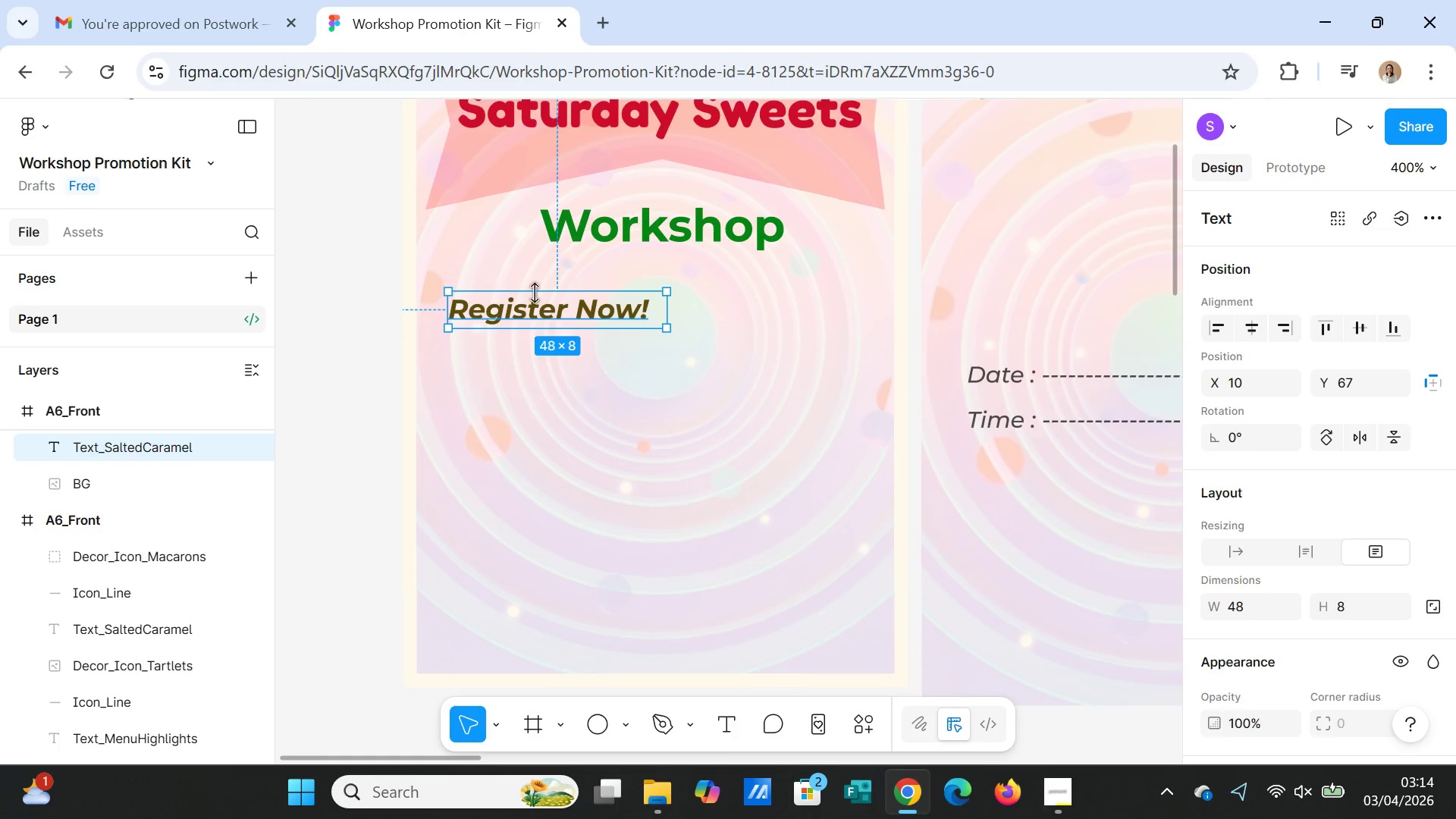 
key(V)
 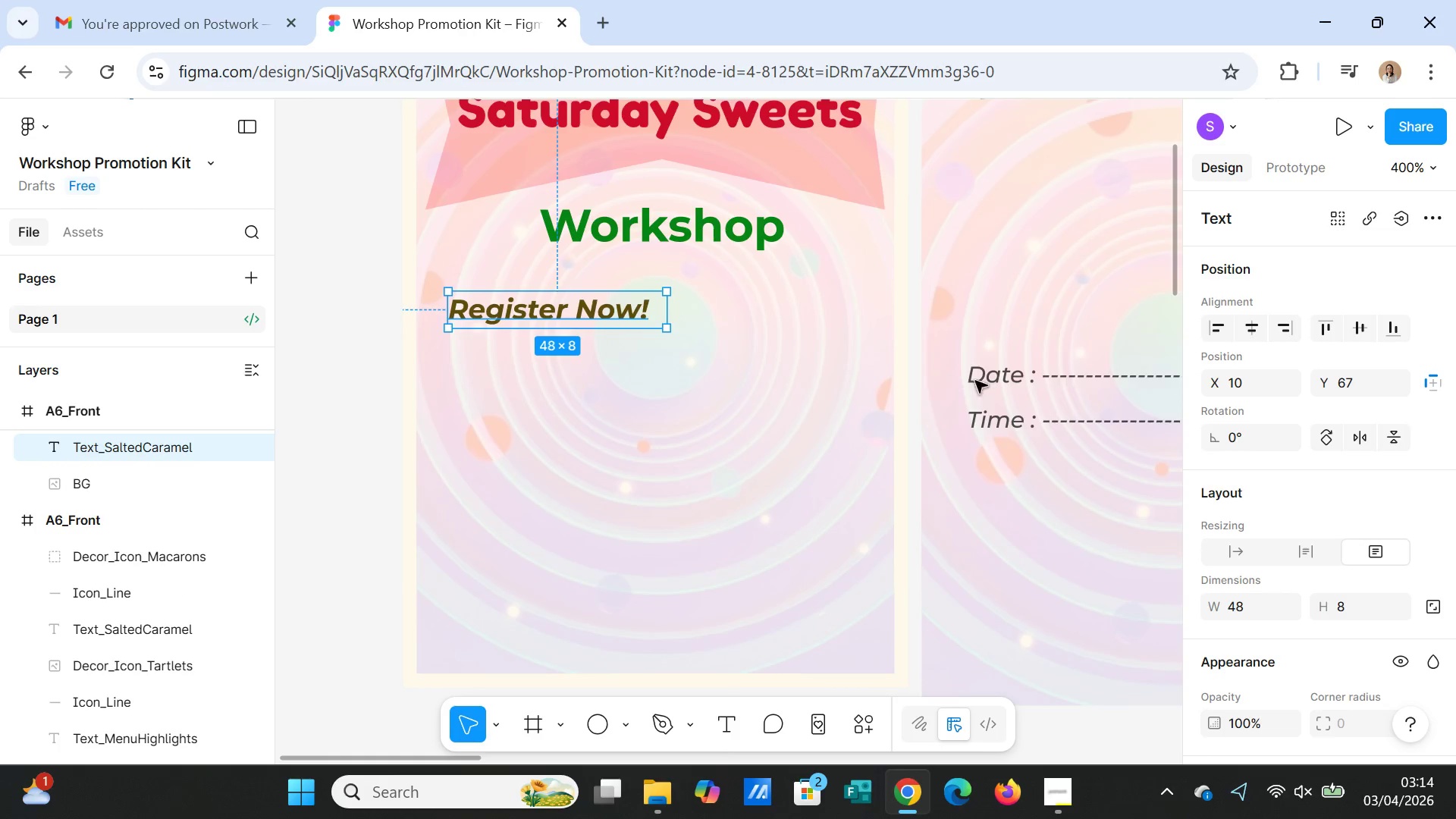 
left_click([981, 381])
 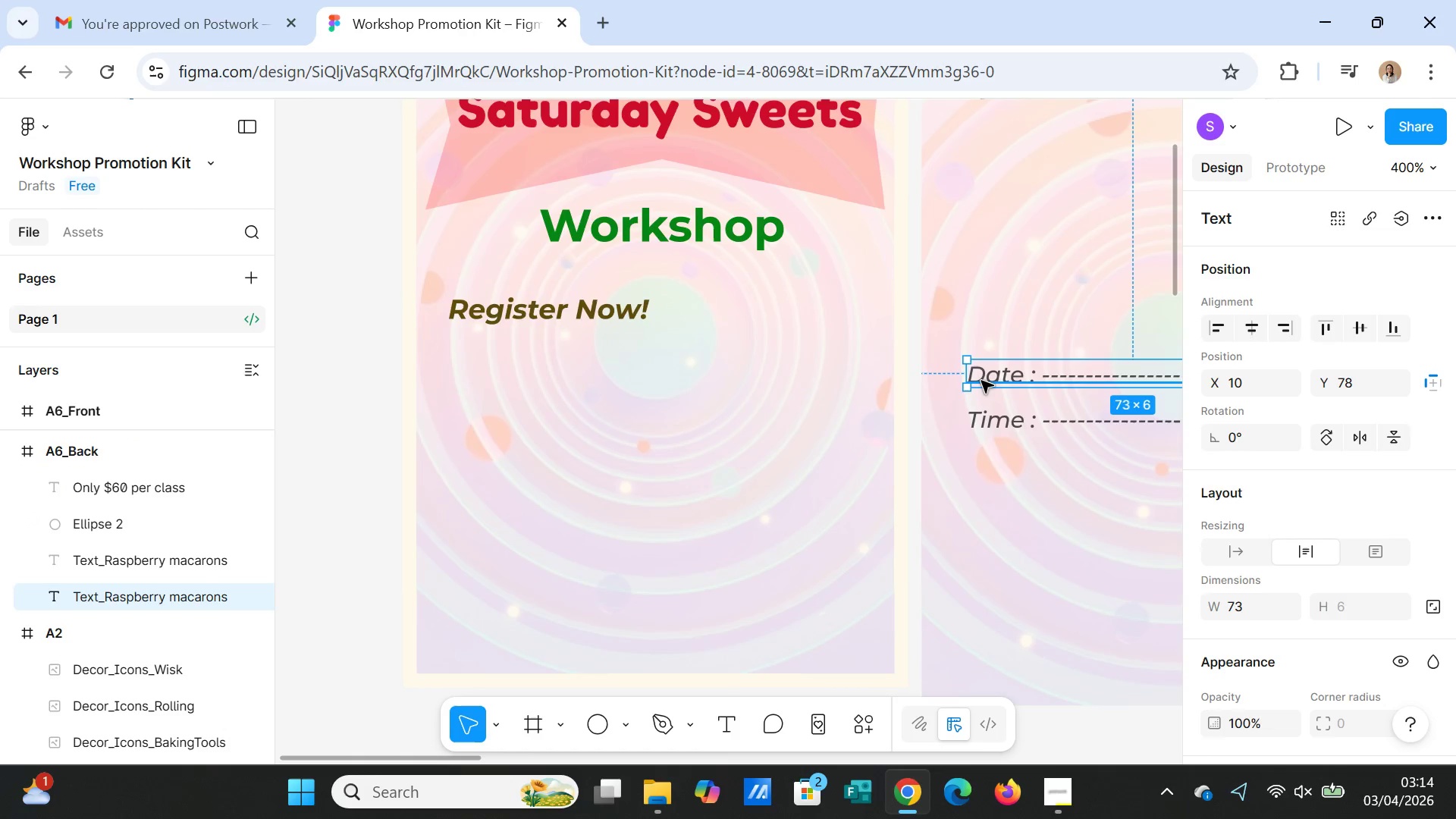 
hold_key(key=ControlLeft, duration=0.72)
 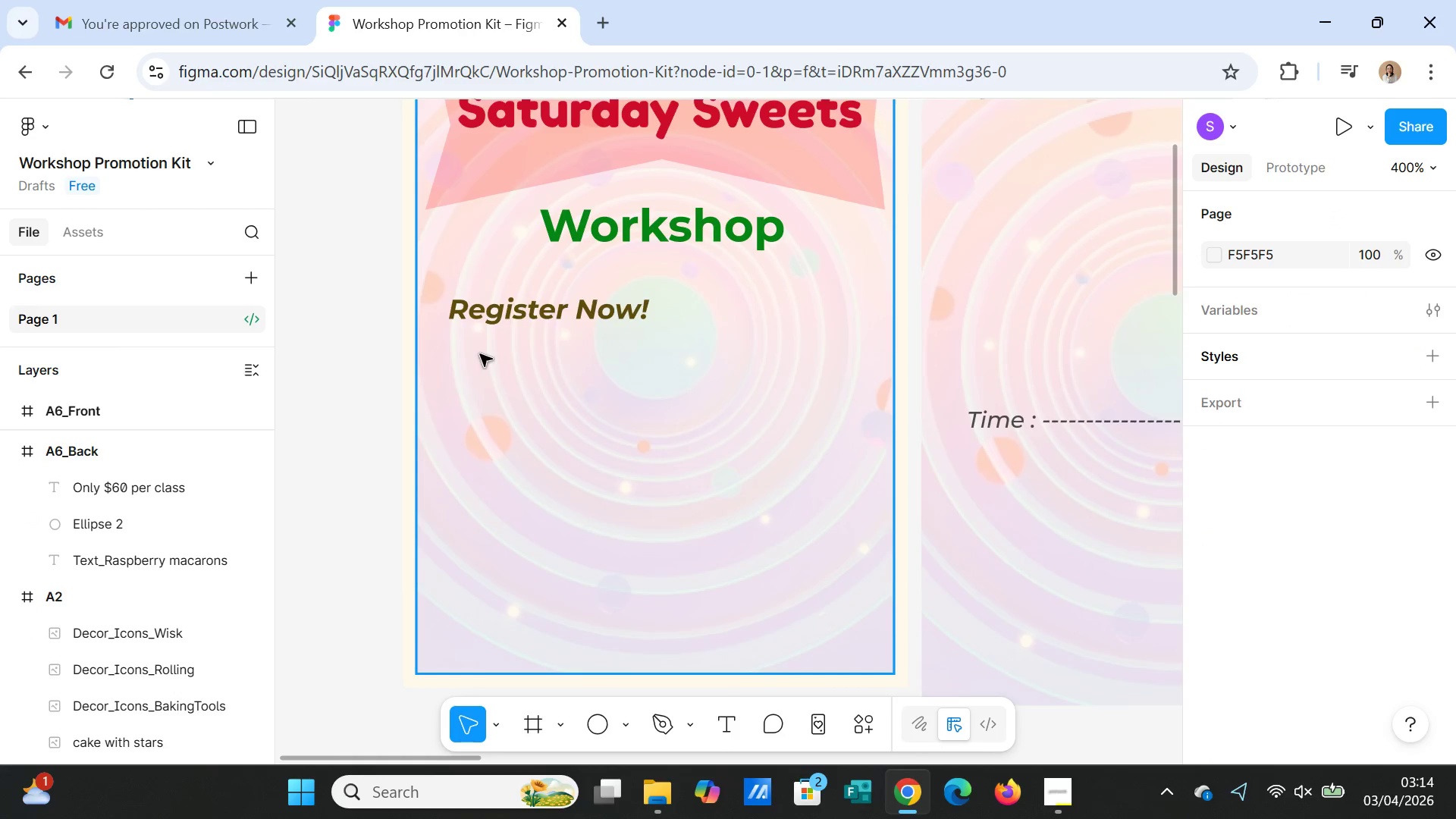 
key(X)
 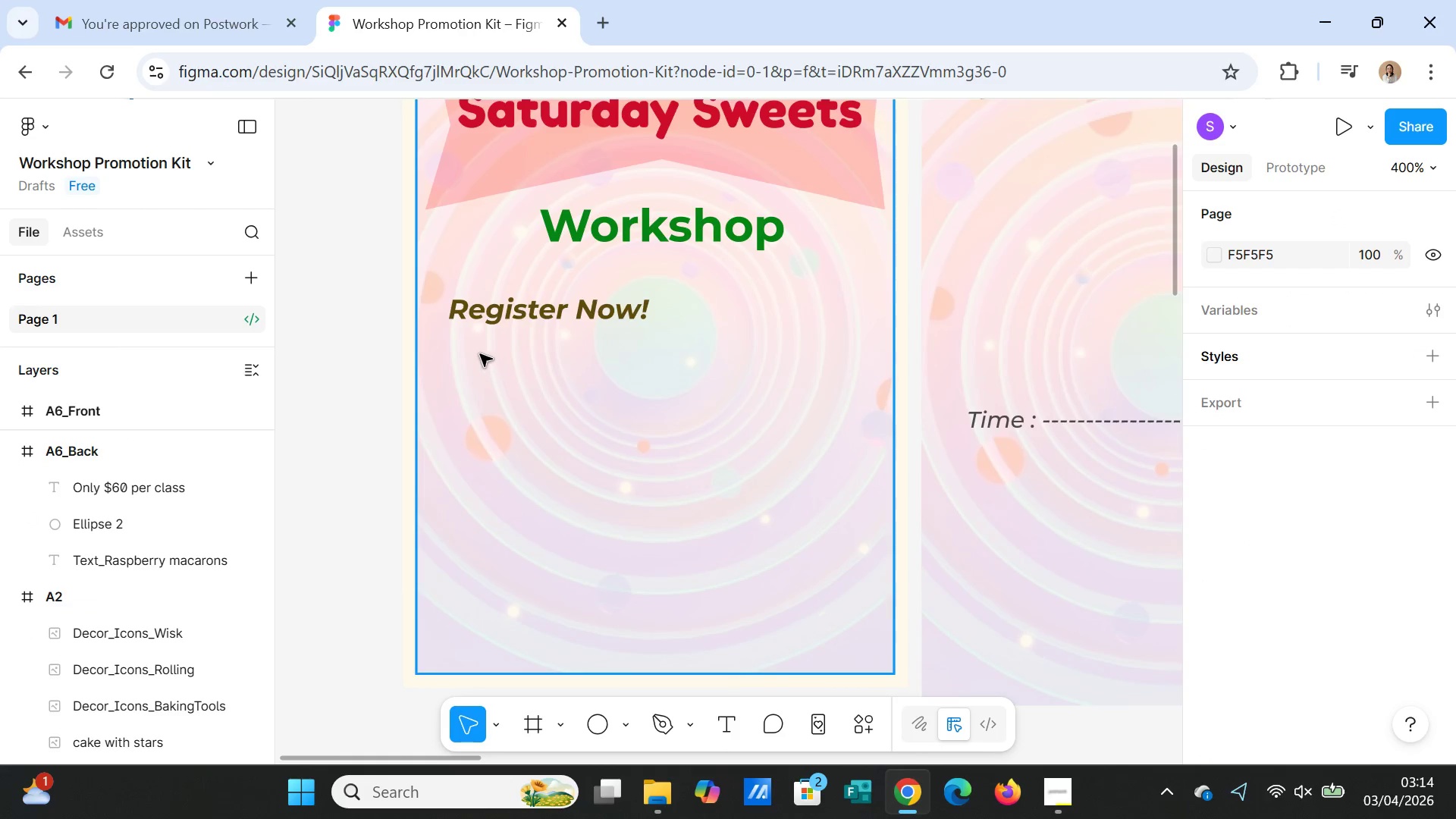 
left_click([480, 354])
 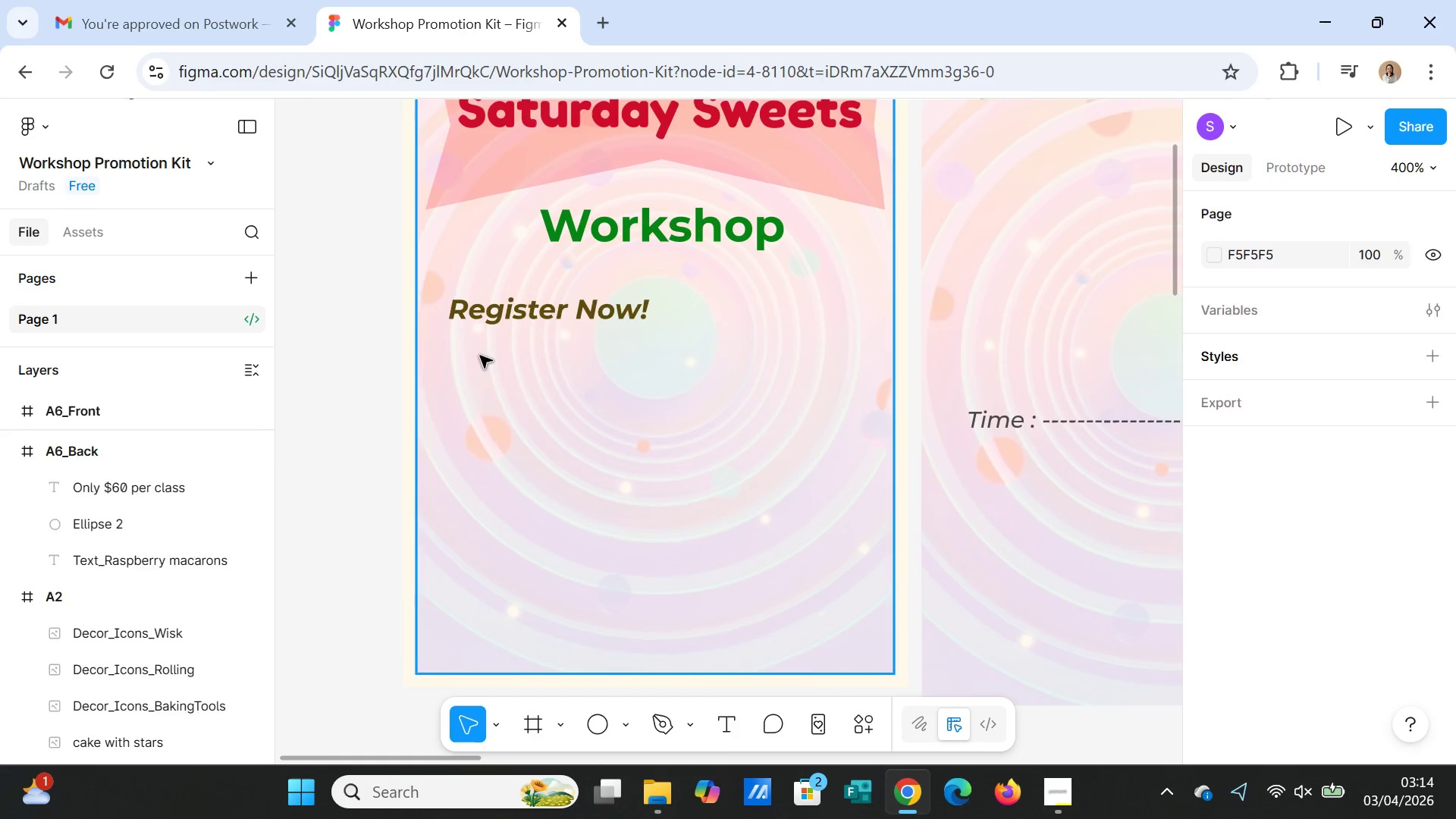 
key(Control+V)
 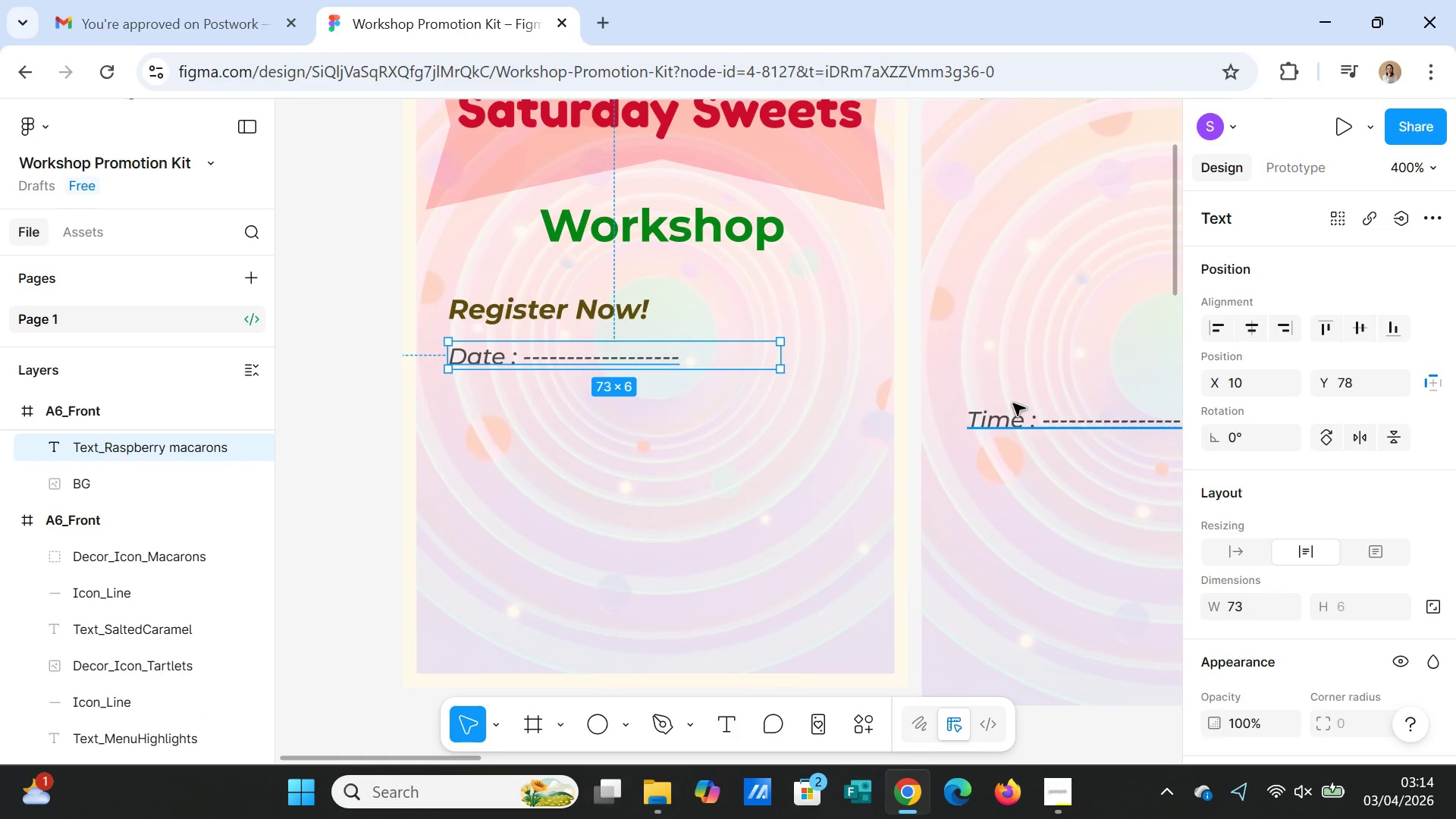 
left_click([1019, 422])
 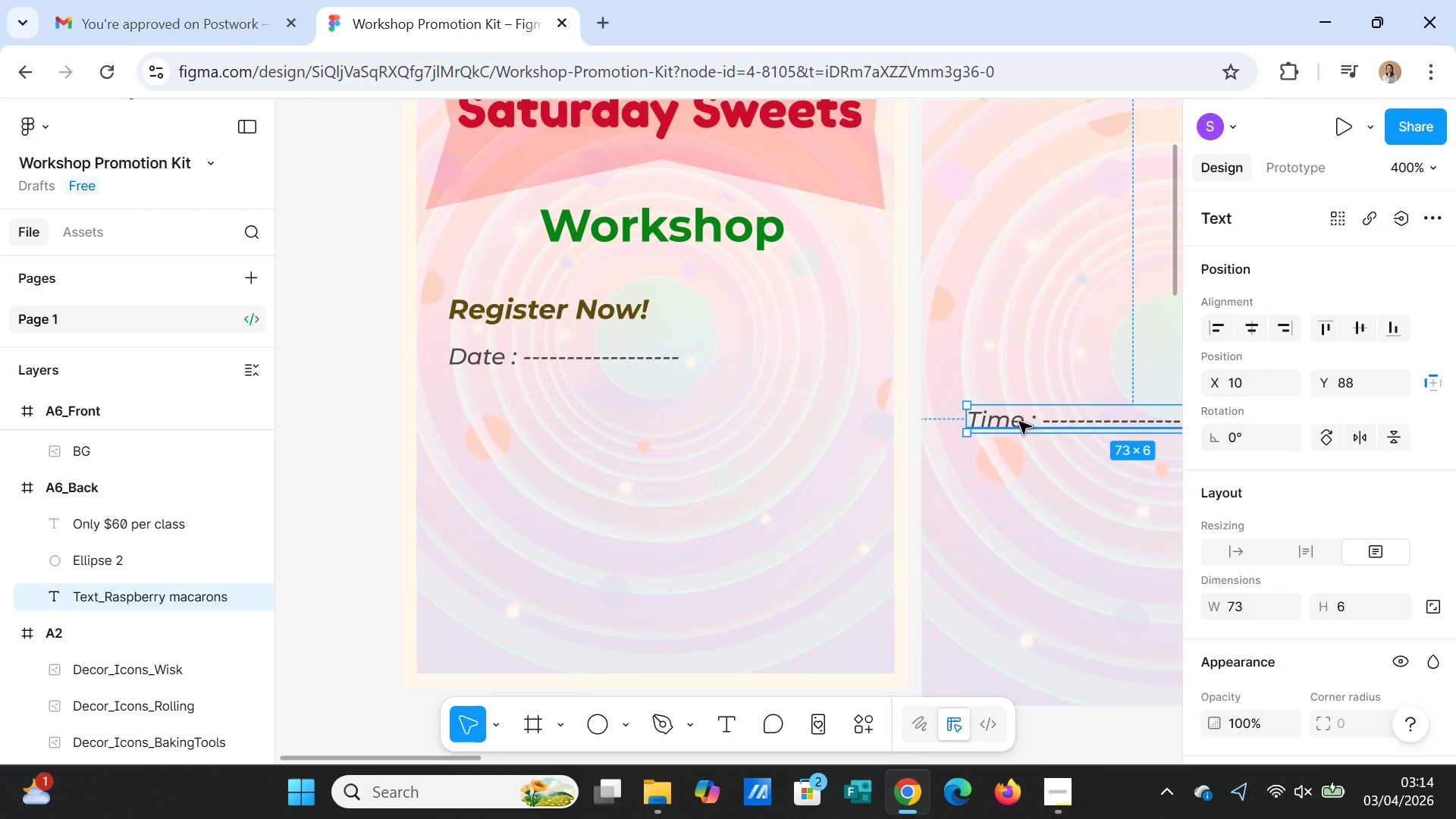 
key(Control+X)
 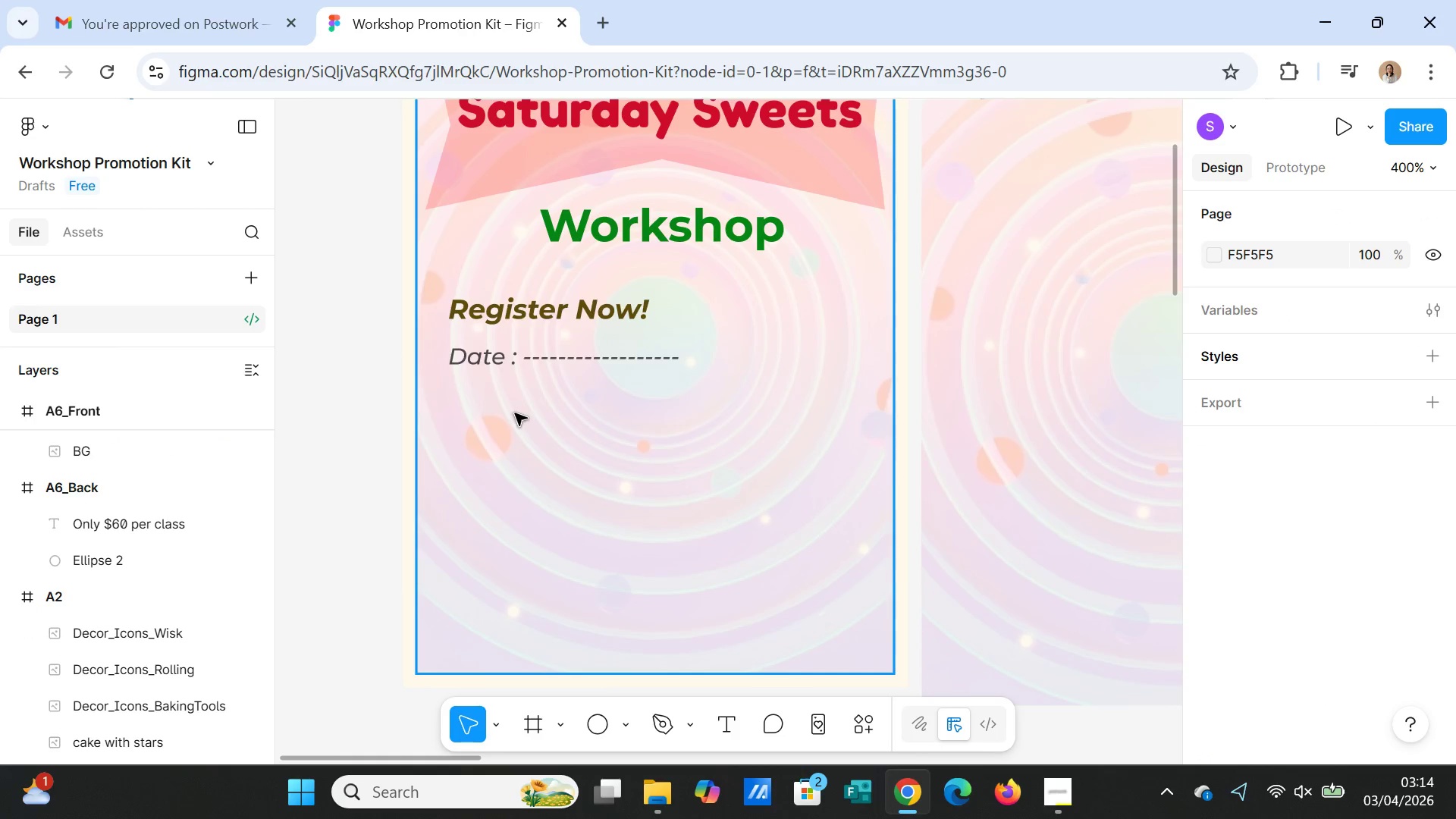 
left_click([502, 408])
 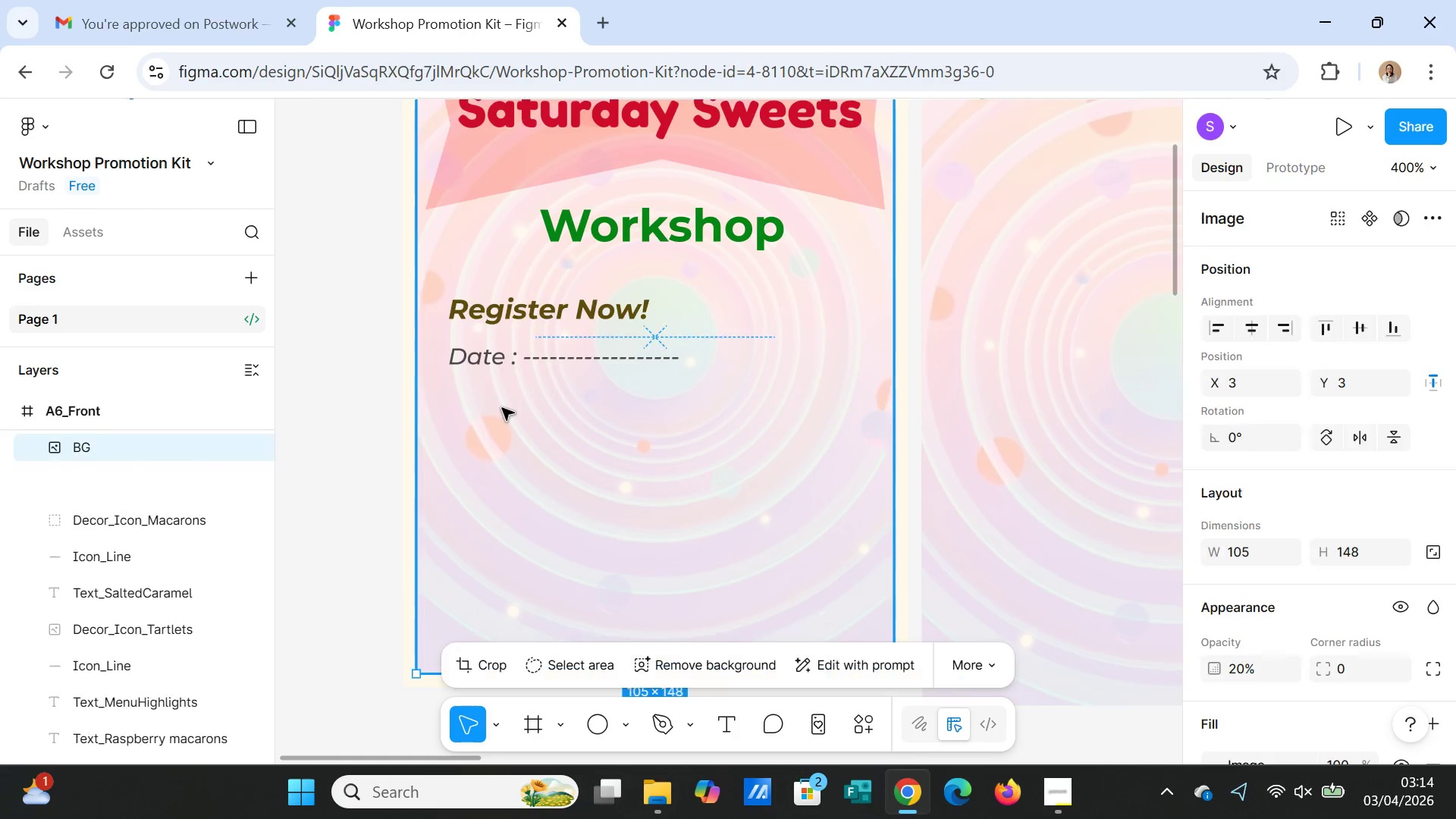 
hold_key(key=ControlLeft, duration=0.91)
 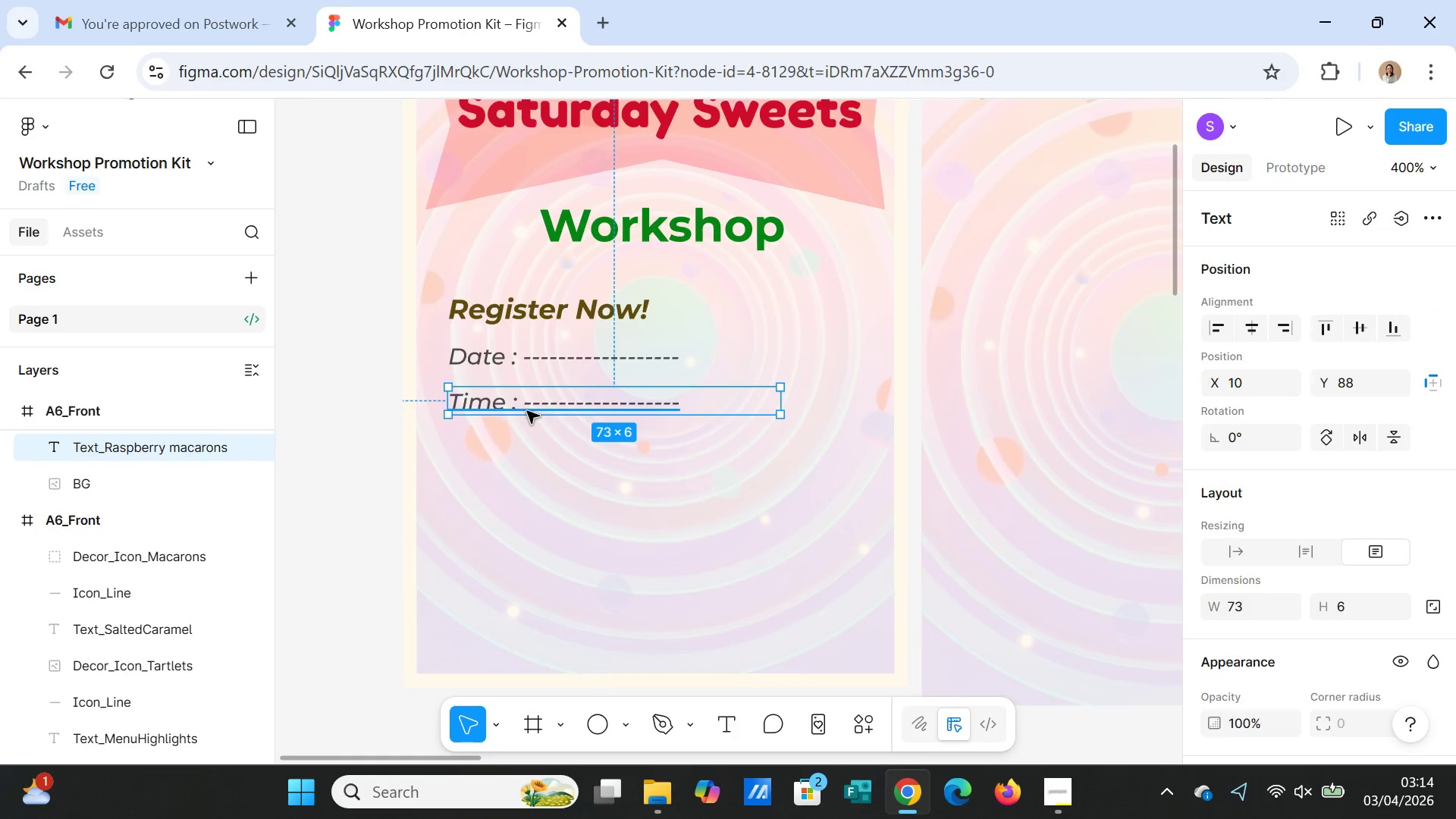 
key(V)
 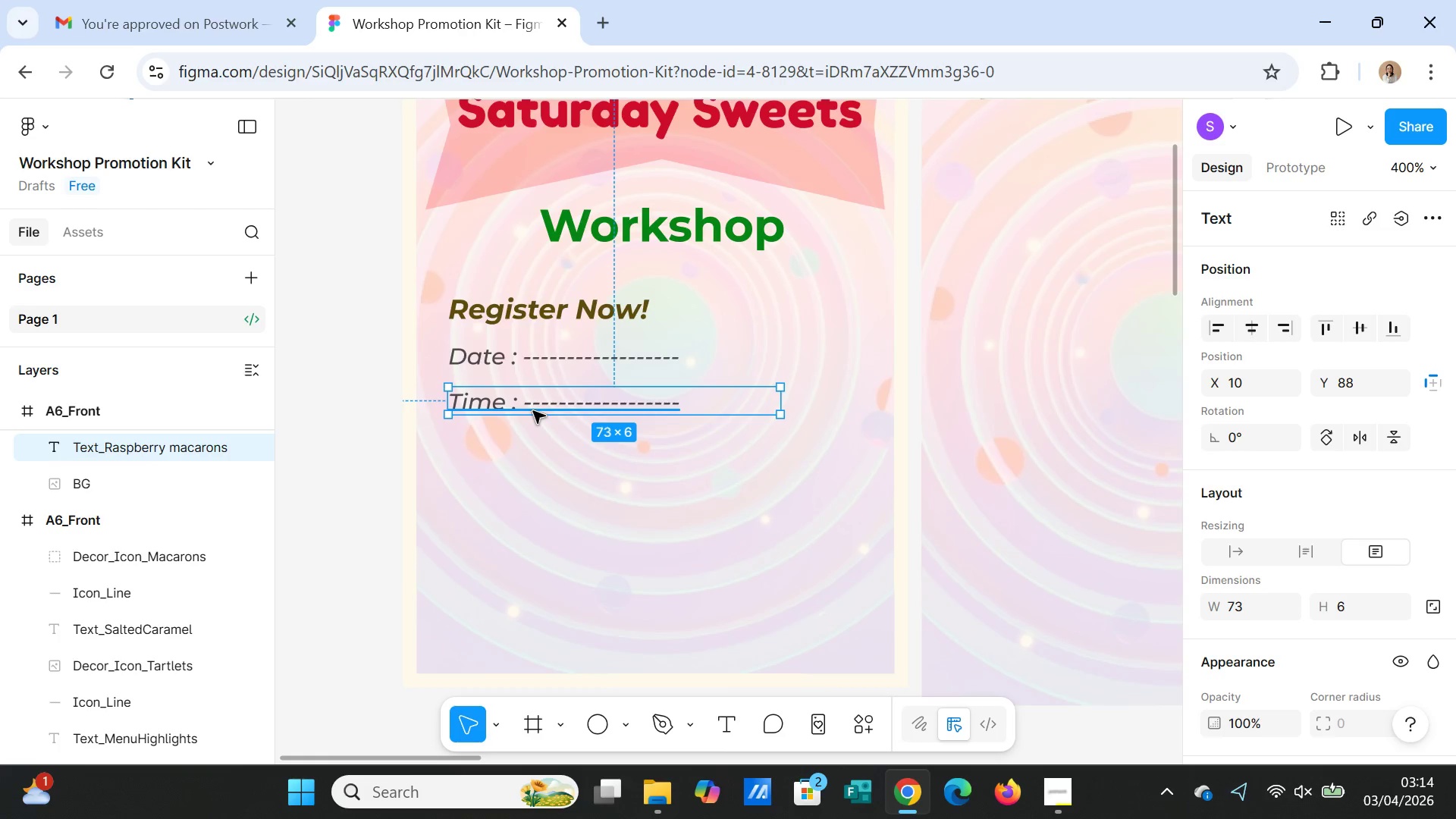 
wait(17.22)
 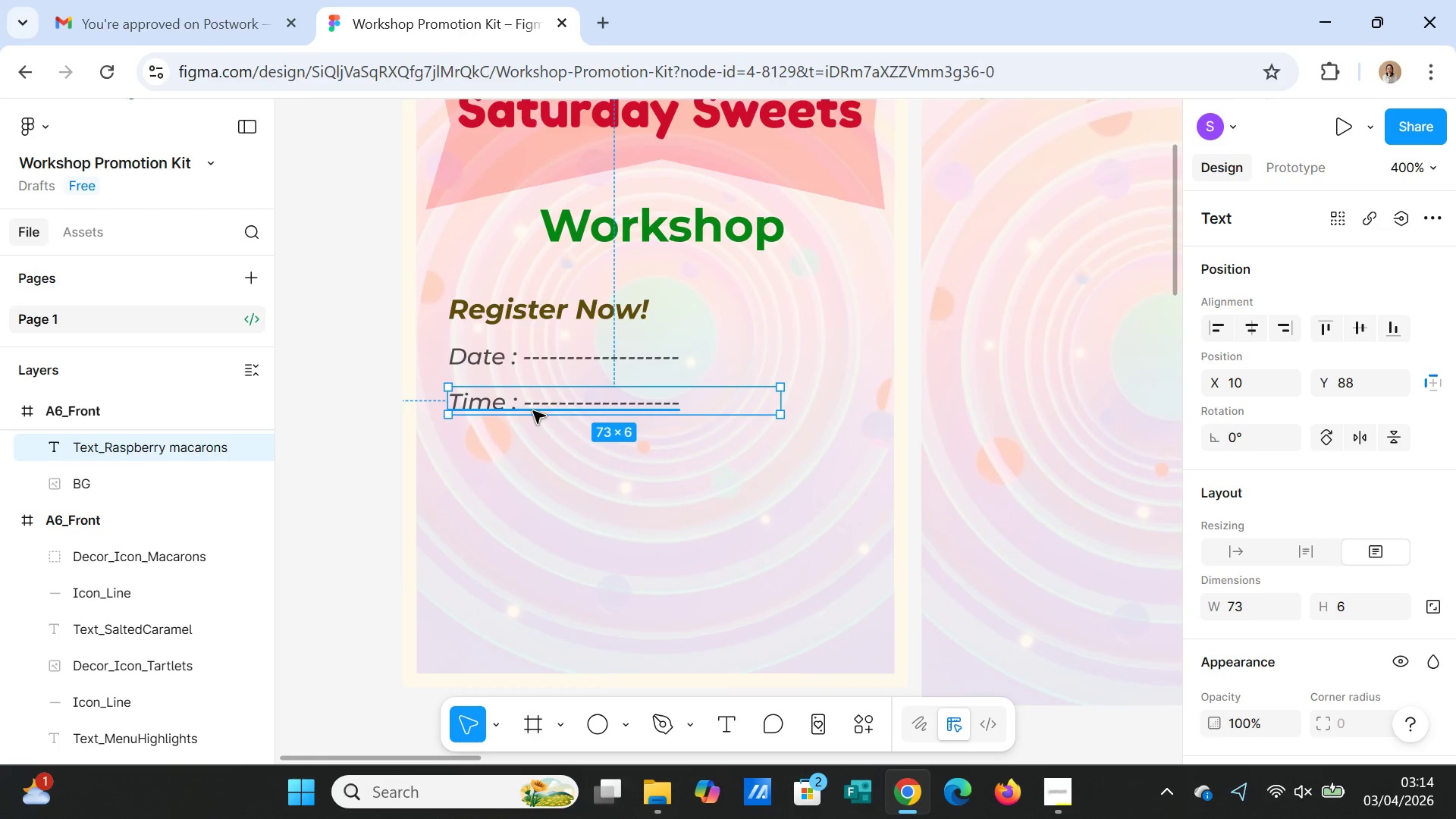 
left_click_drag(start_coordinate=[477, 760], to_coordinate=[502, 767])
 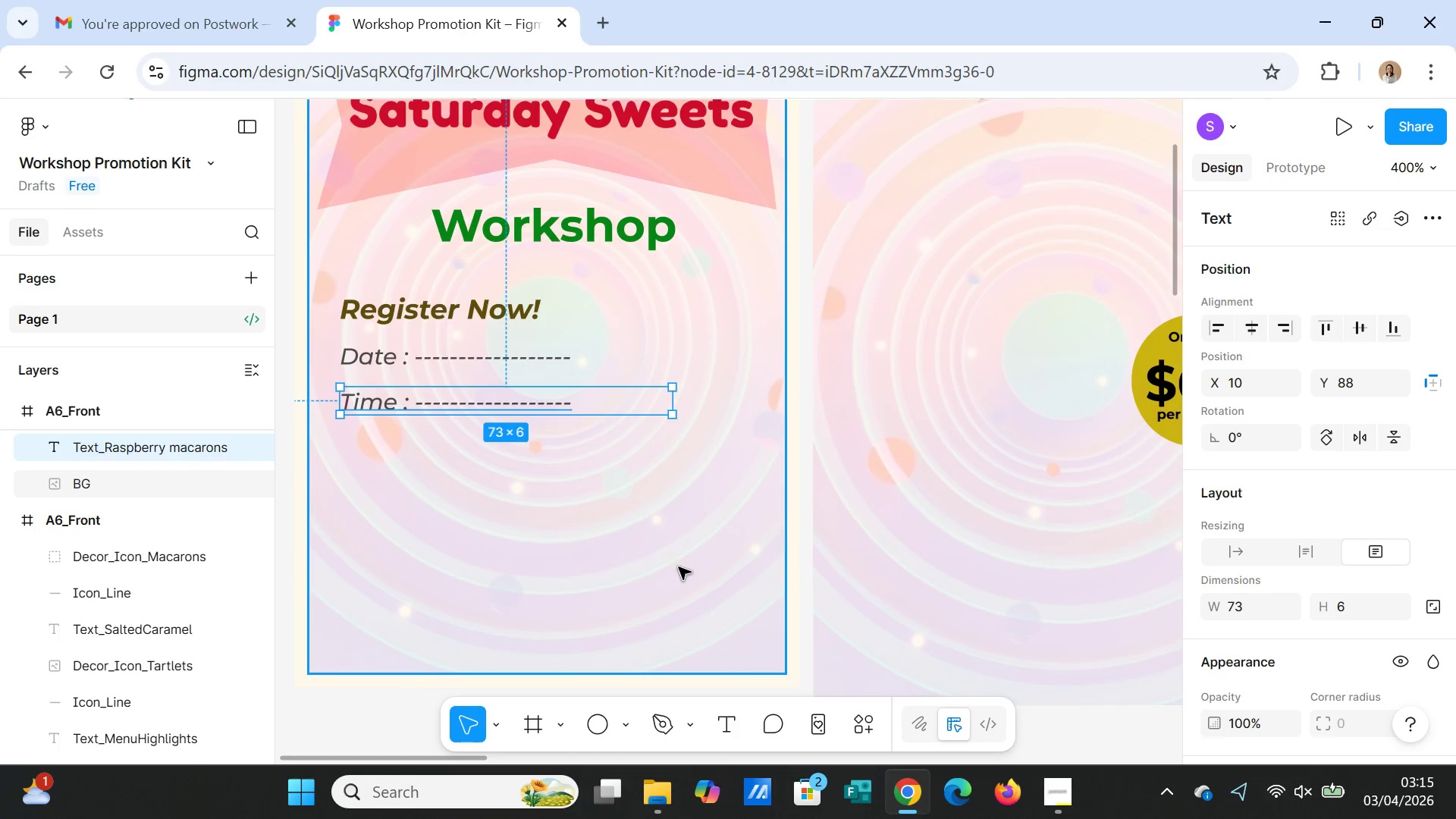 
scroll: coordinate [679, 567], scroll_direction: down, amount: 2.0
 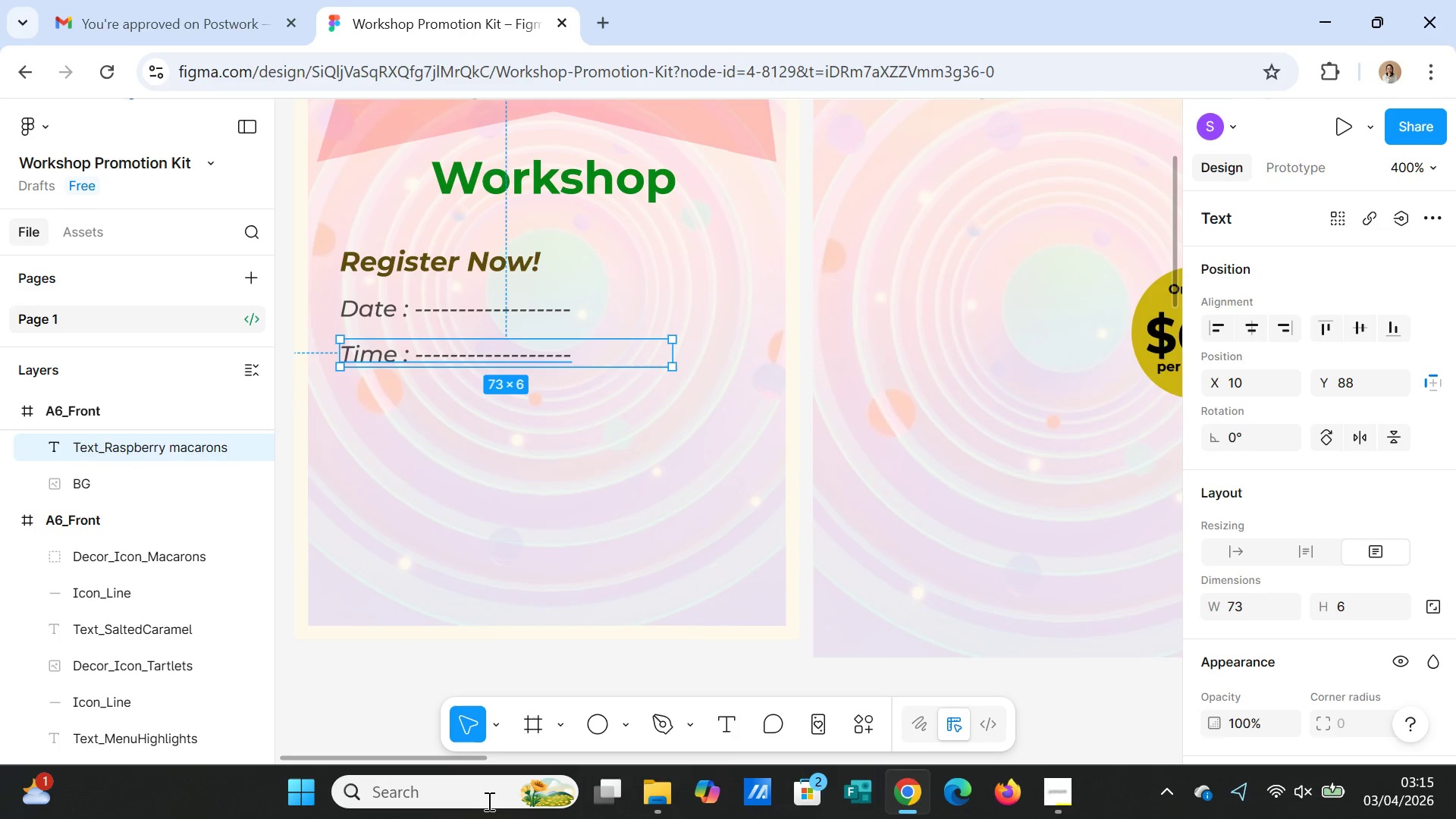 
left_click_drag(start_coordinate=[421, 761], to_coordinate=[544, 770])
 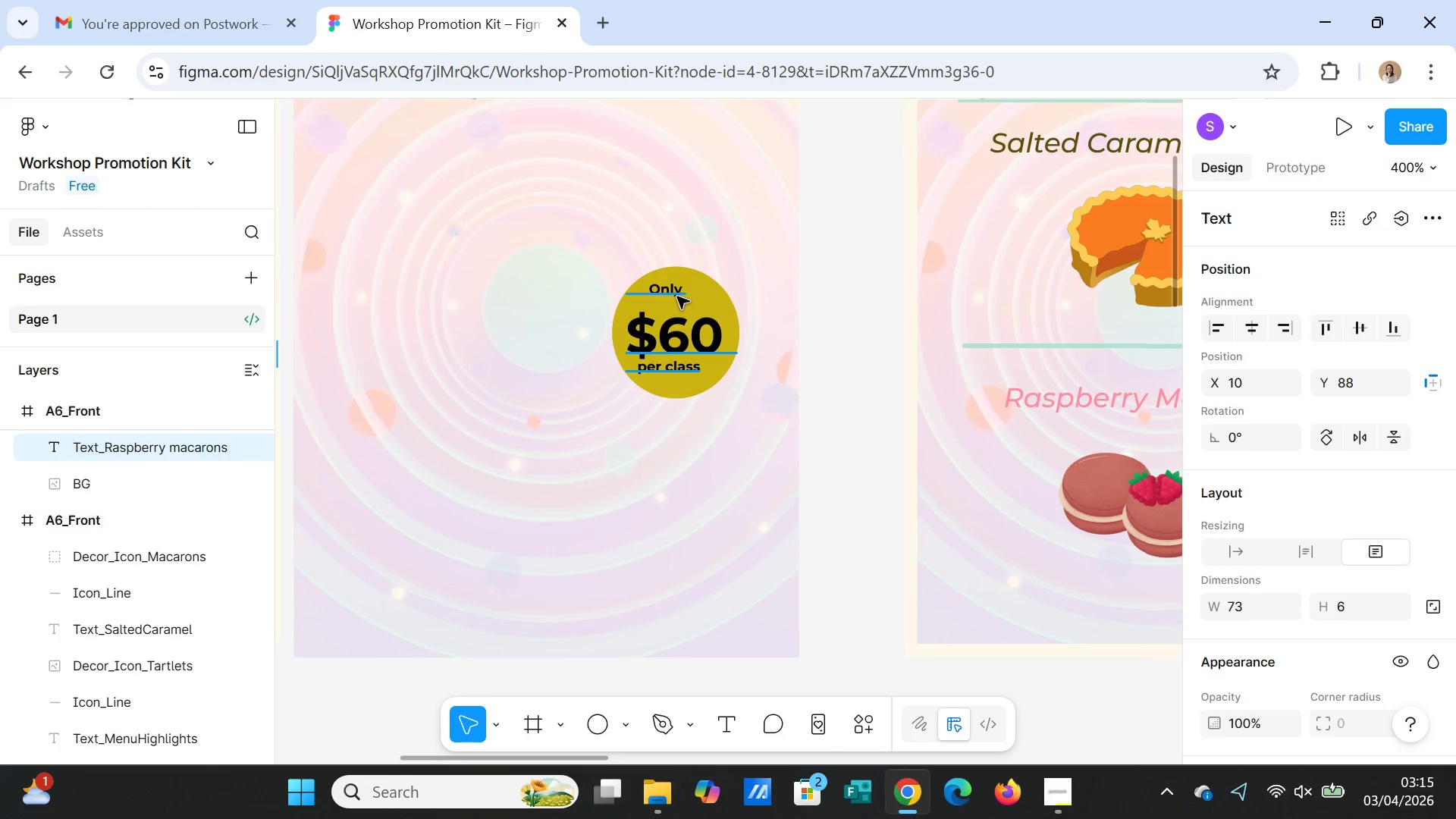 
left_click([677, 297])
 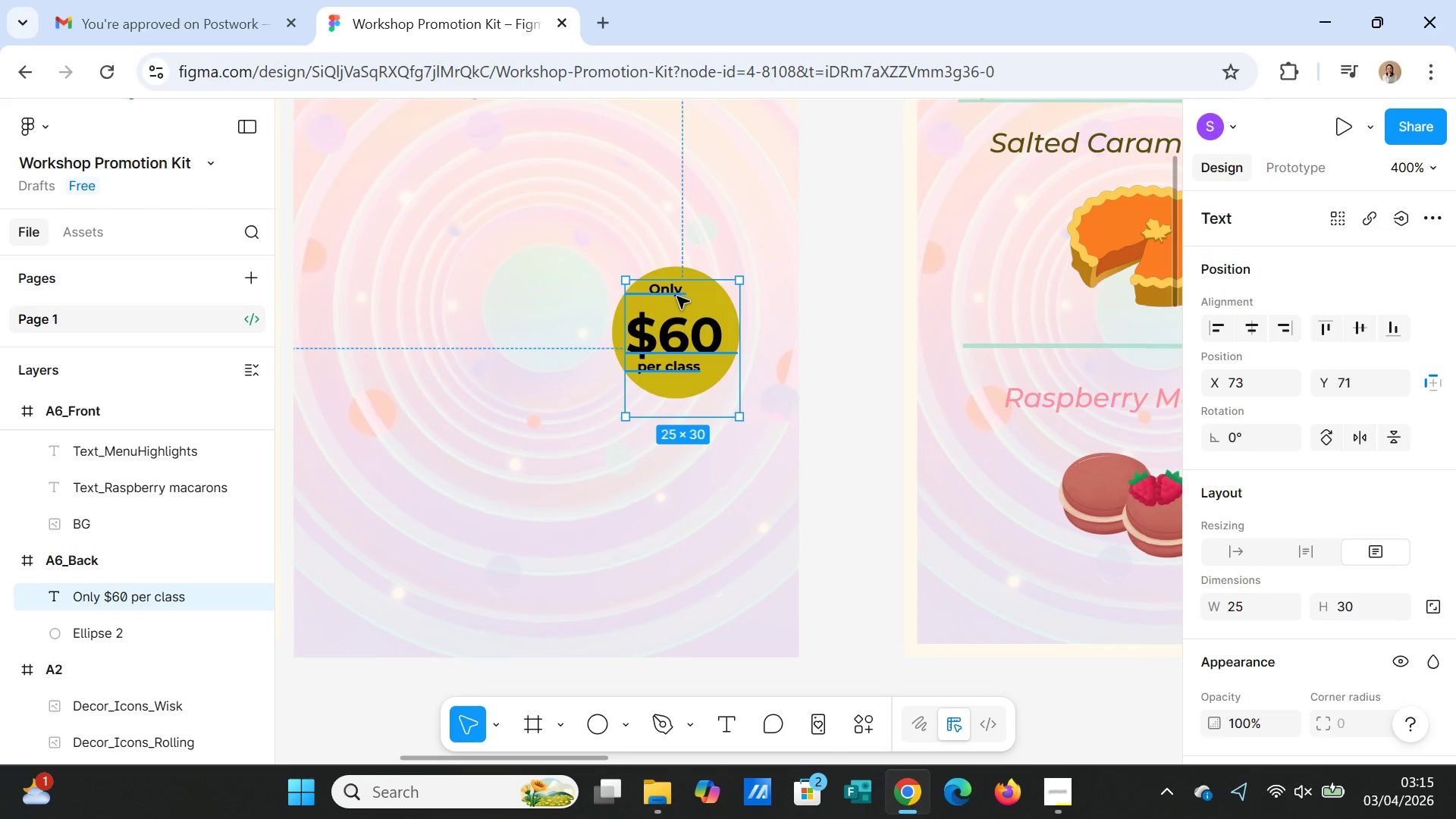 
hold_key(key=CapsLock, duration=1.52)
 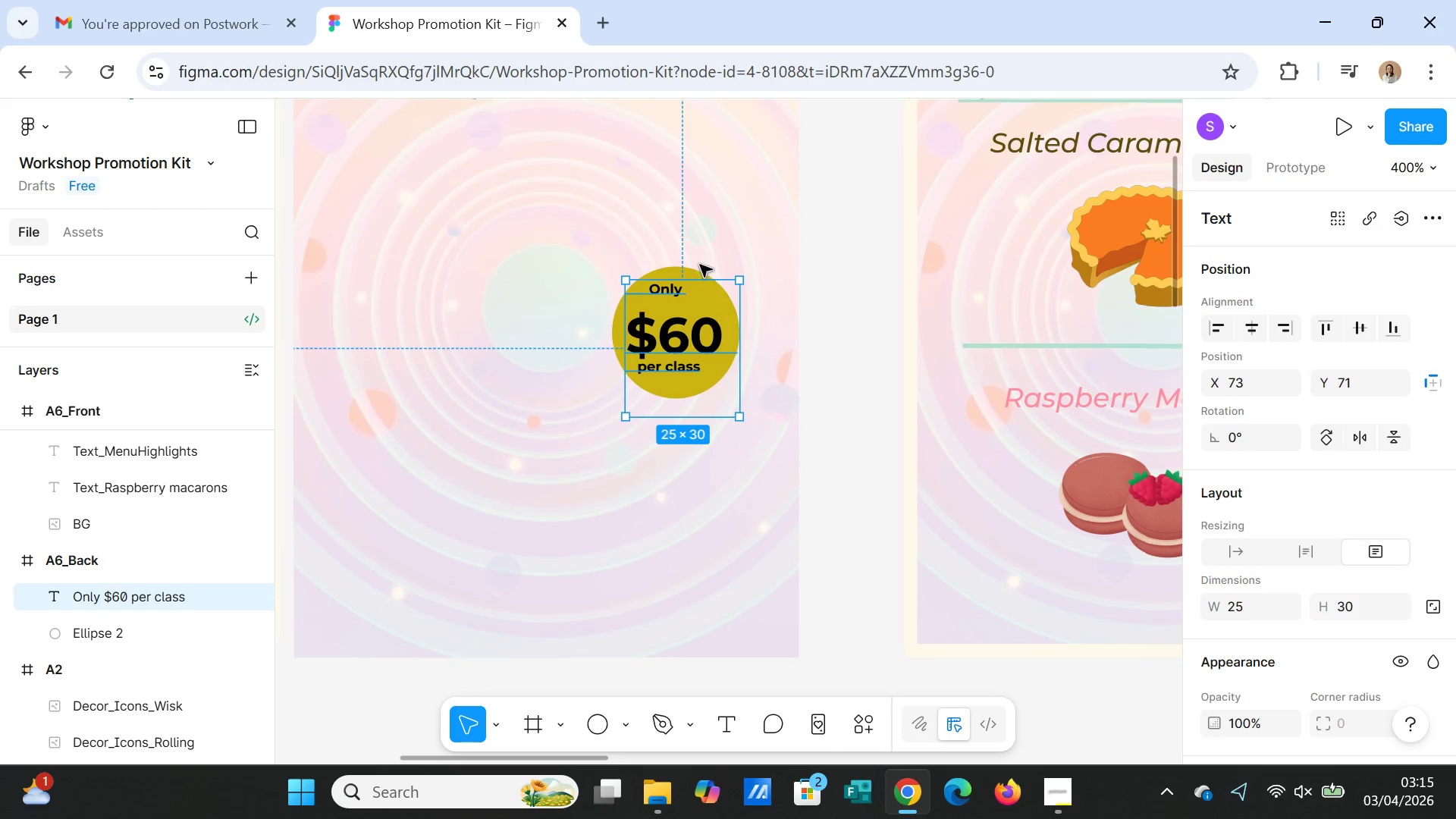 
hold_key(key=CapsLock, duration=1.51)
 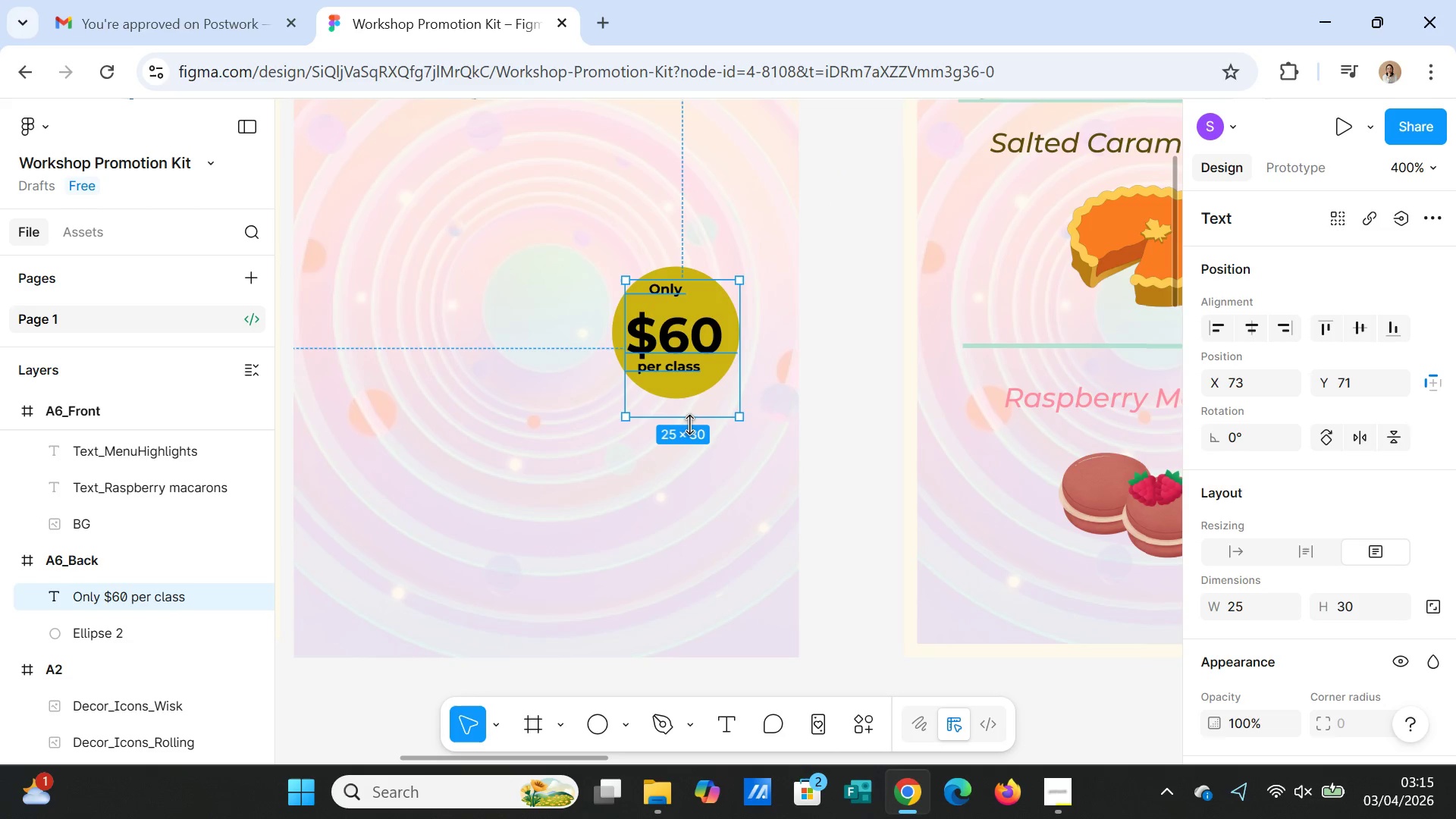 
hold_key(key=CapsLock, duration=0.5)
 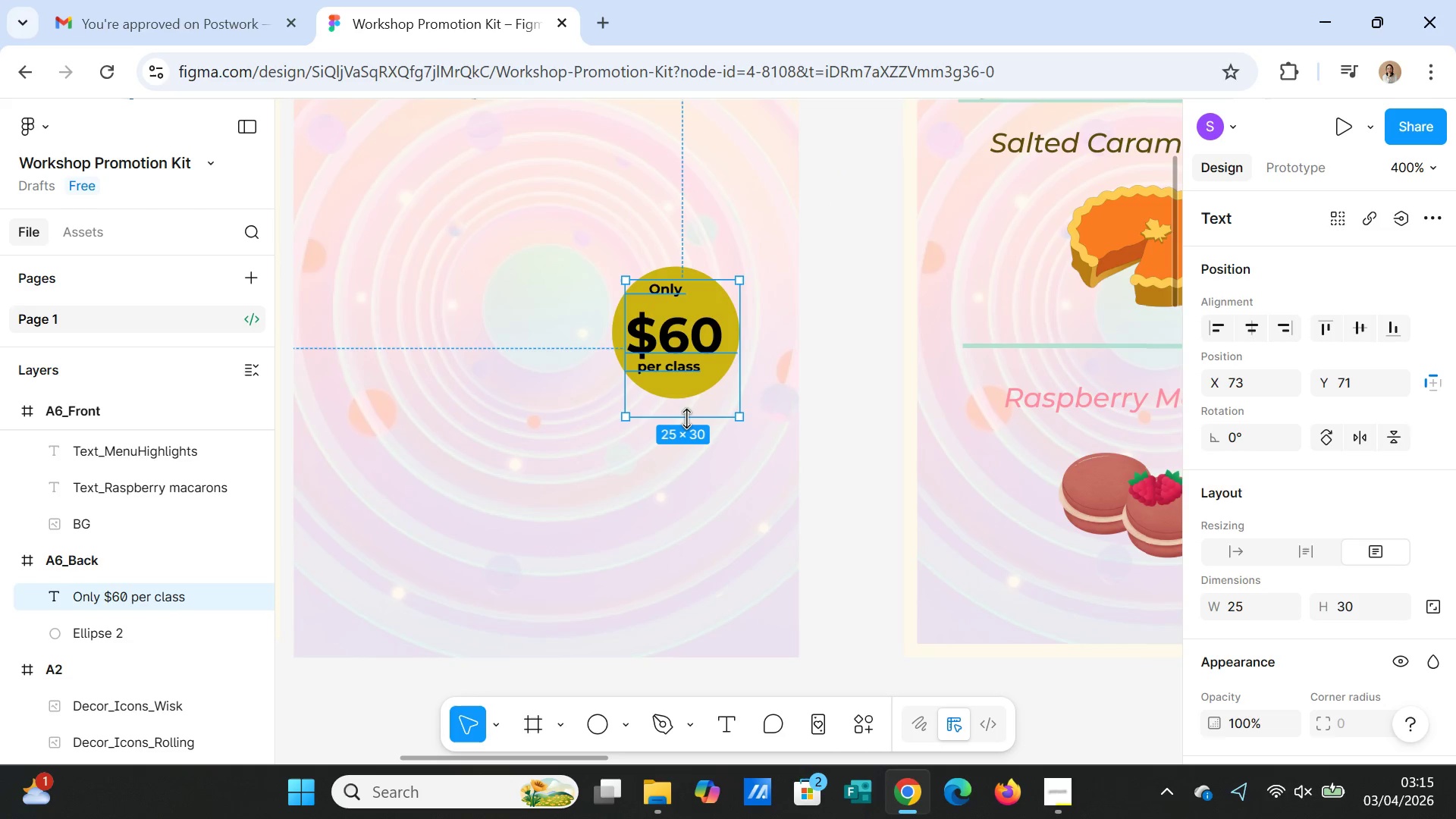 
left_click_drag(start_coordinate=[686, 419], to_coordinate=[686, 381])
 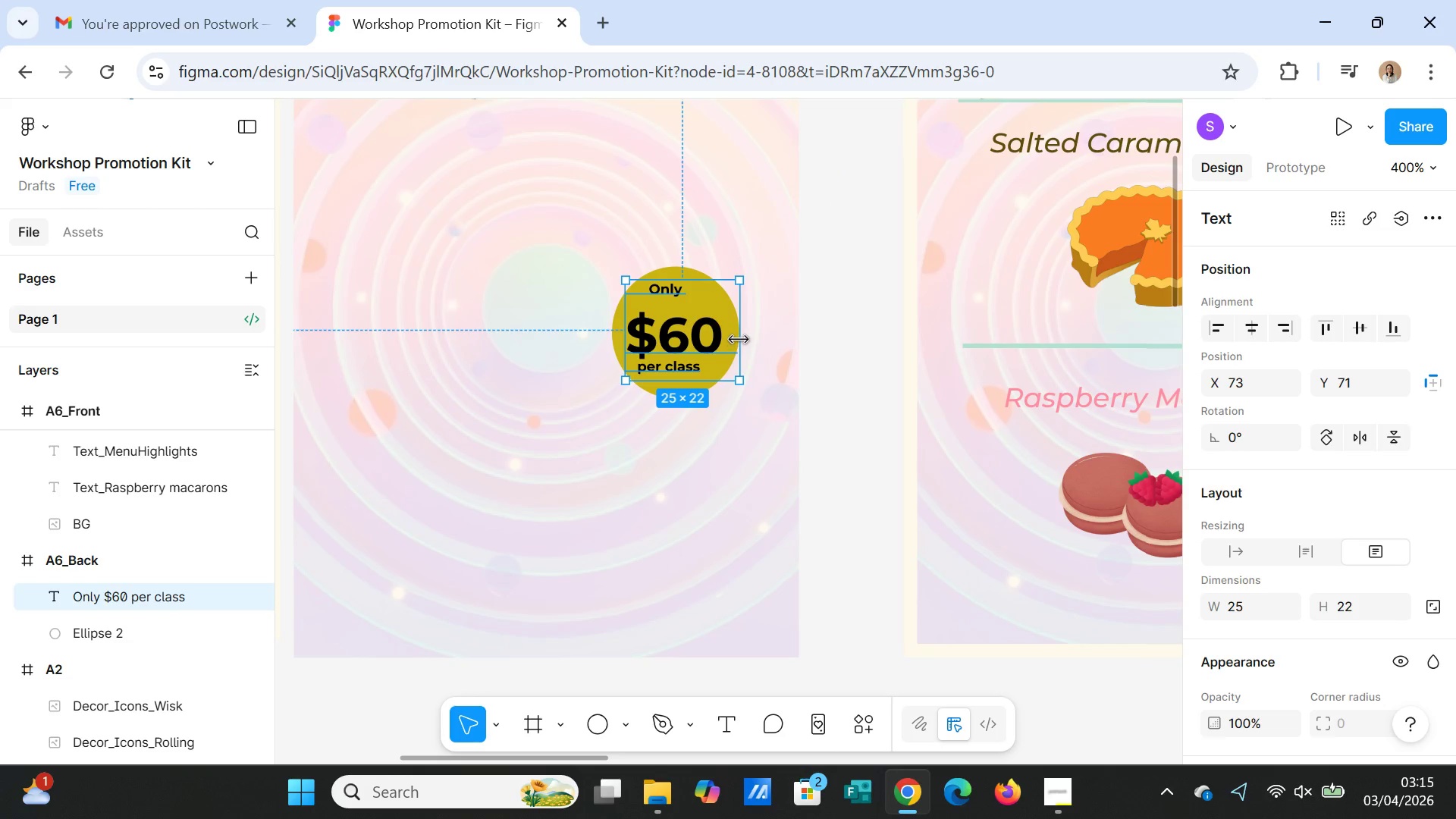 
left_click_drag(start_coordinate=[739, 340], to_coordinate=[723, 340])
 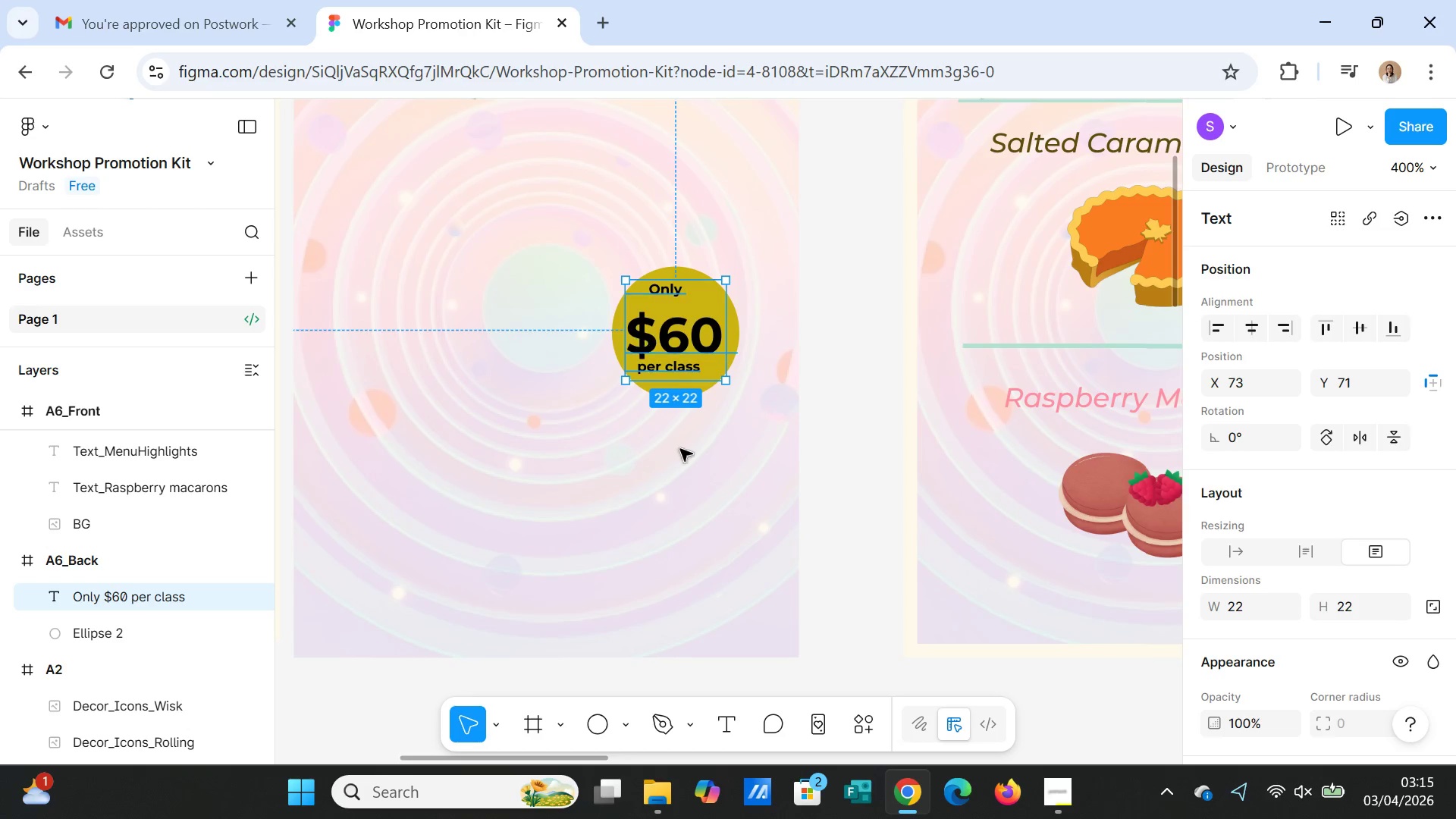 
left_click([693, 492])
 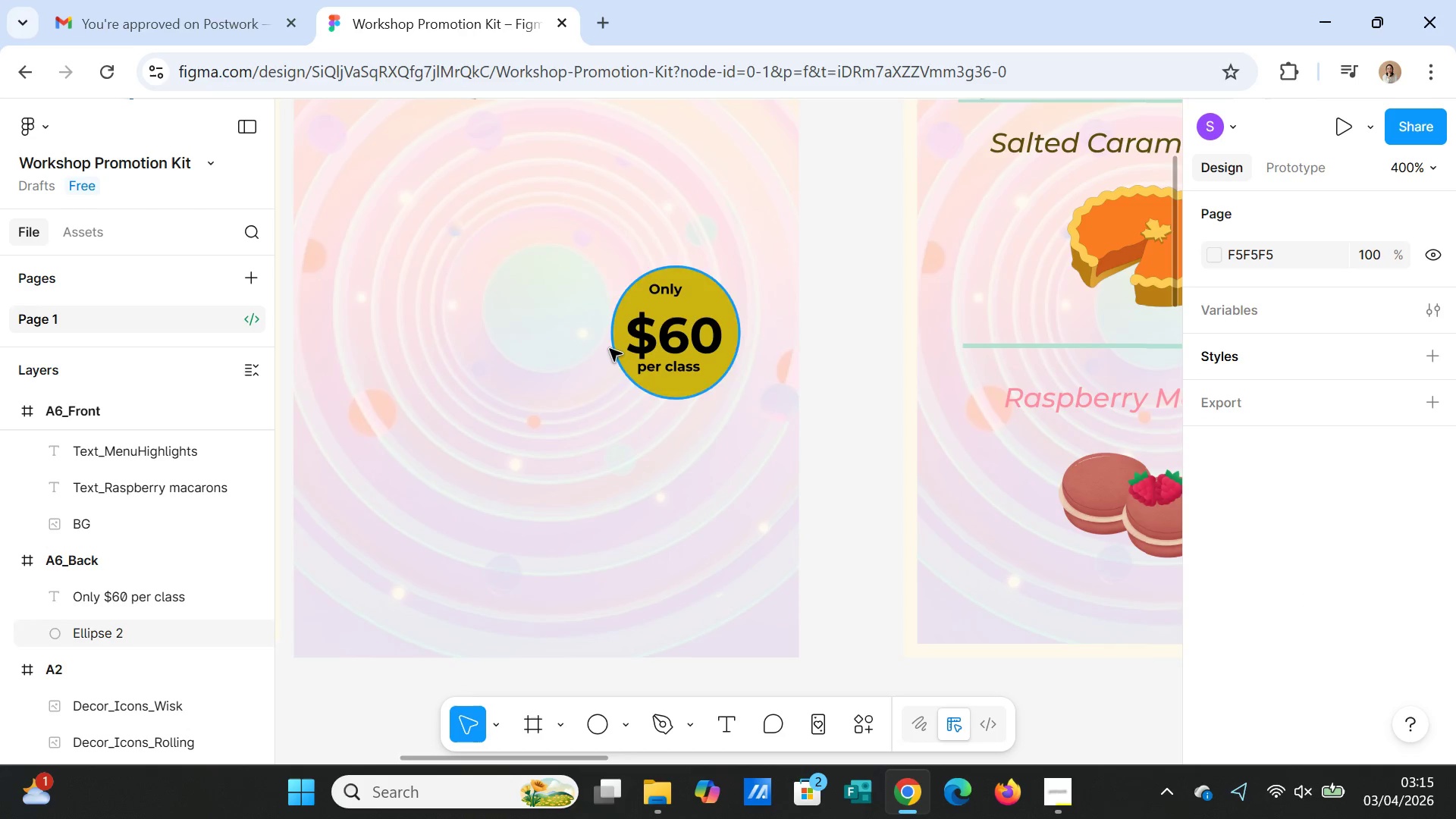 
left_click([618, 331])
 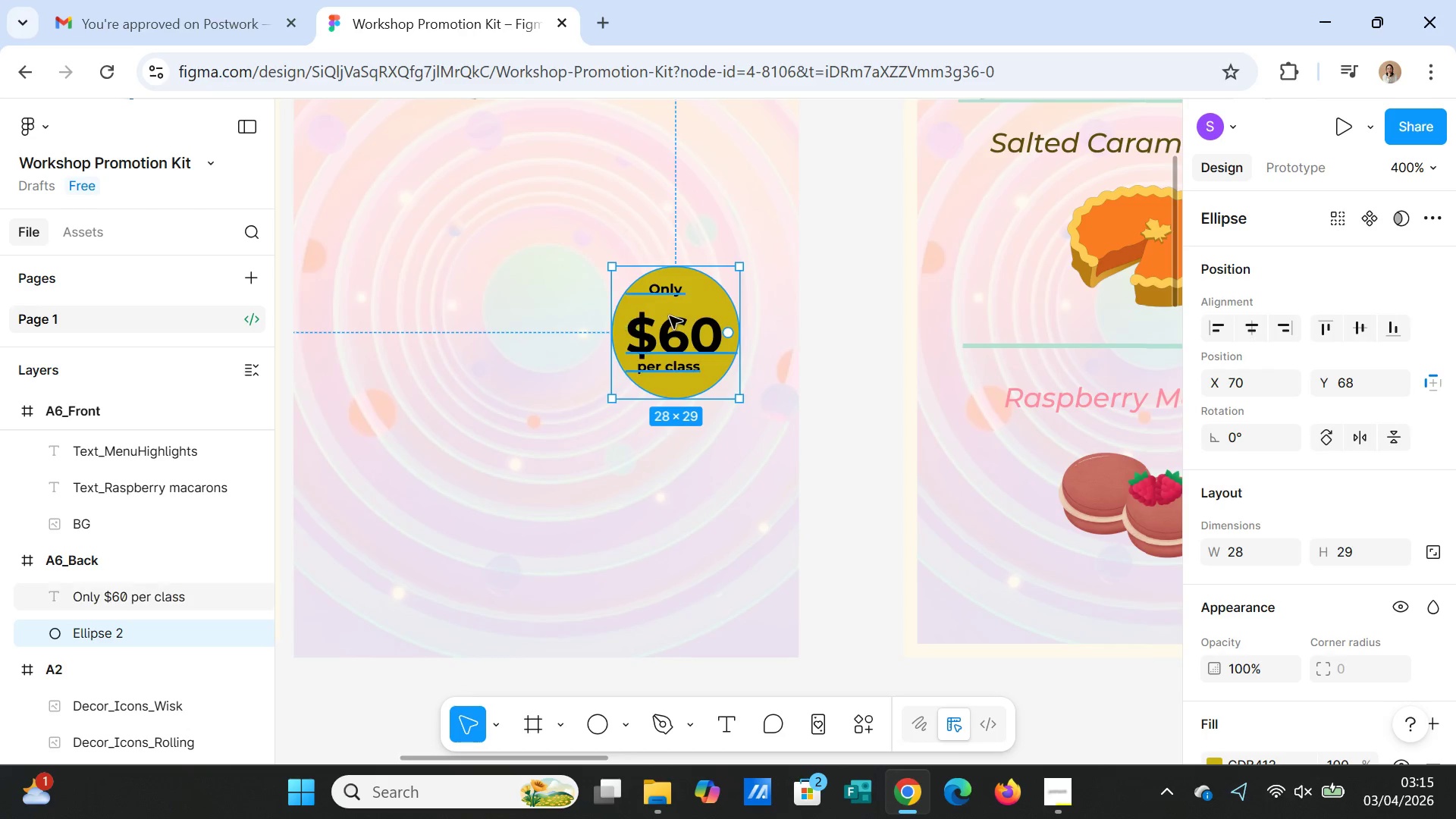 
hold_key(key=CapsLock, duration=1.42)
 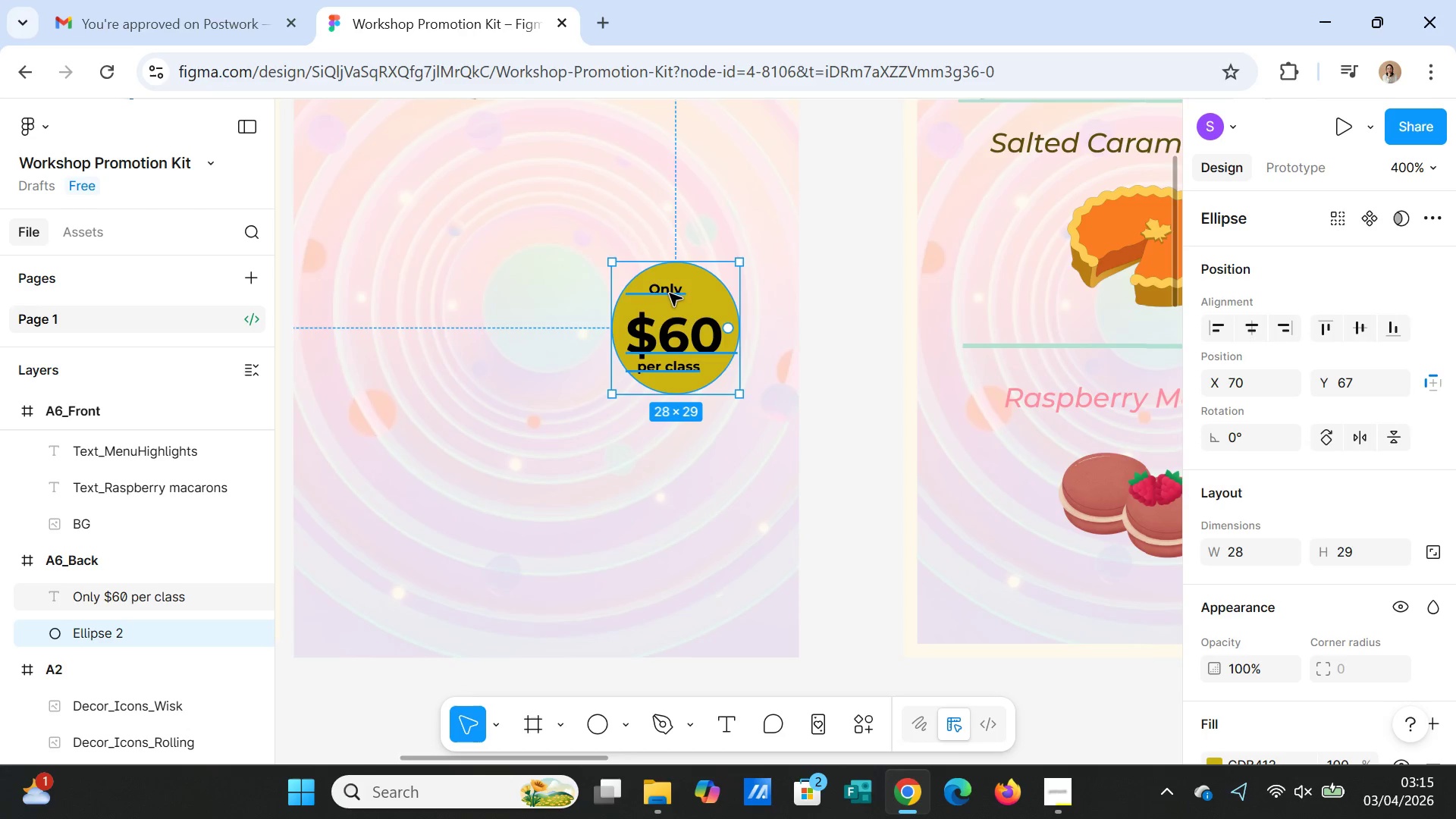 
left_click([670, 294])
 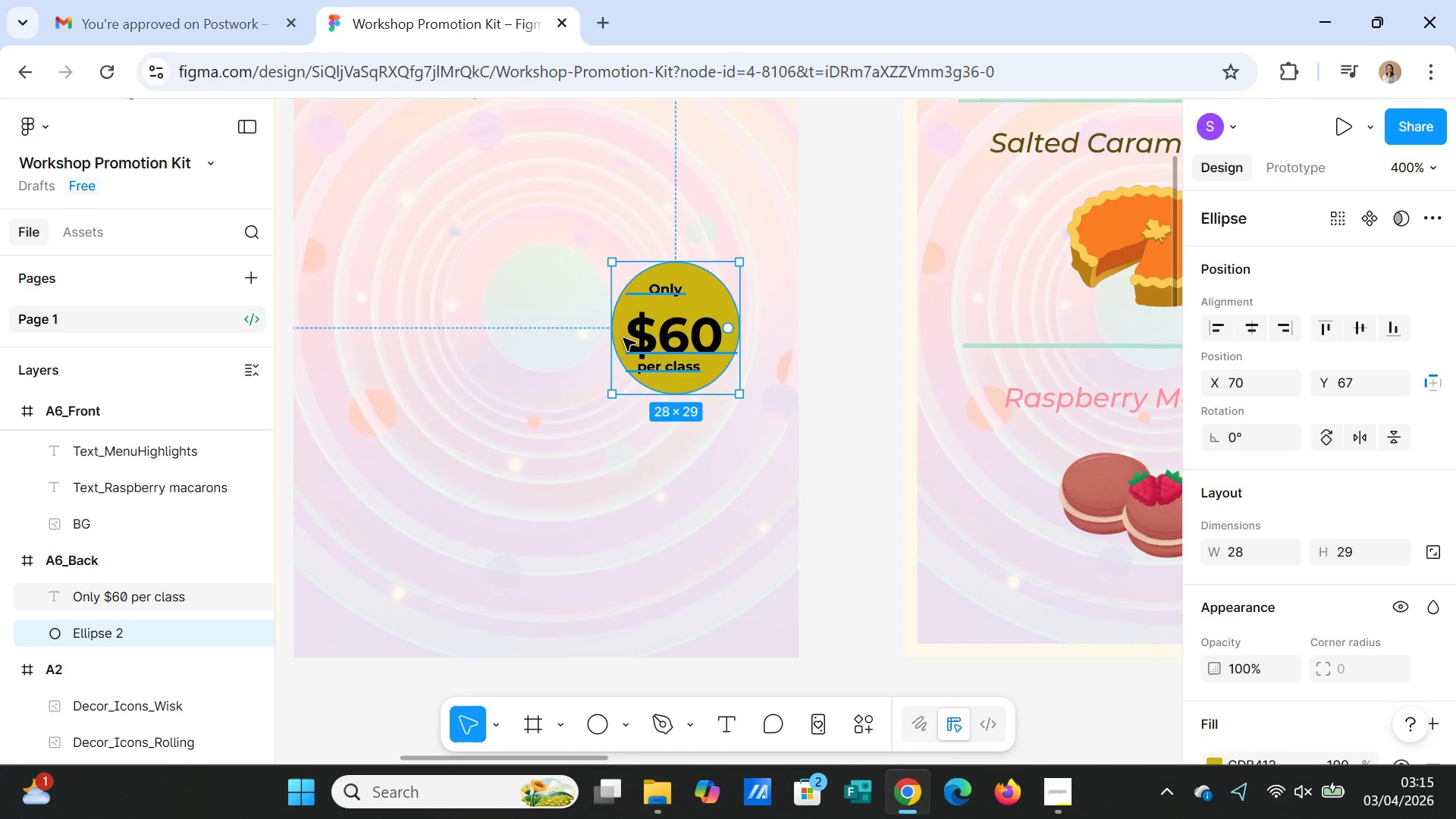 
left_click([559, 386])
 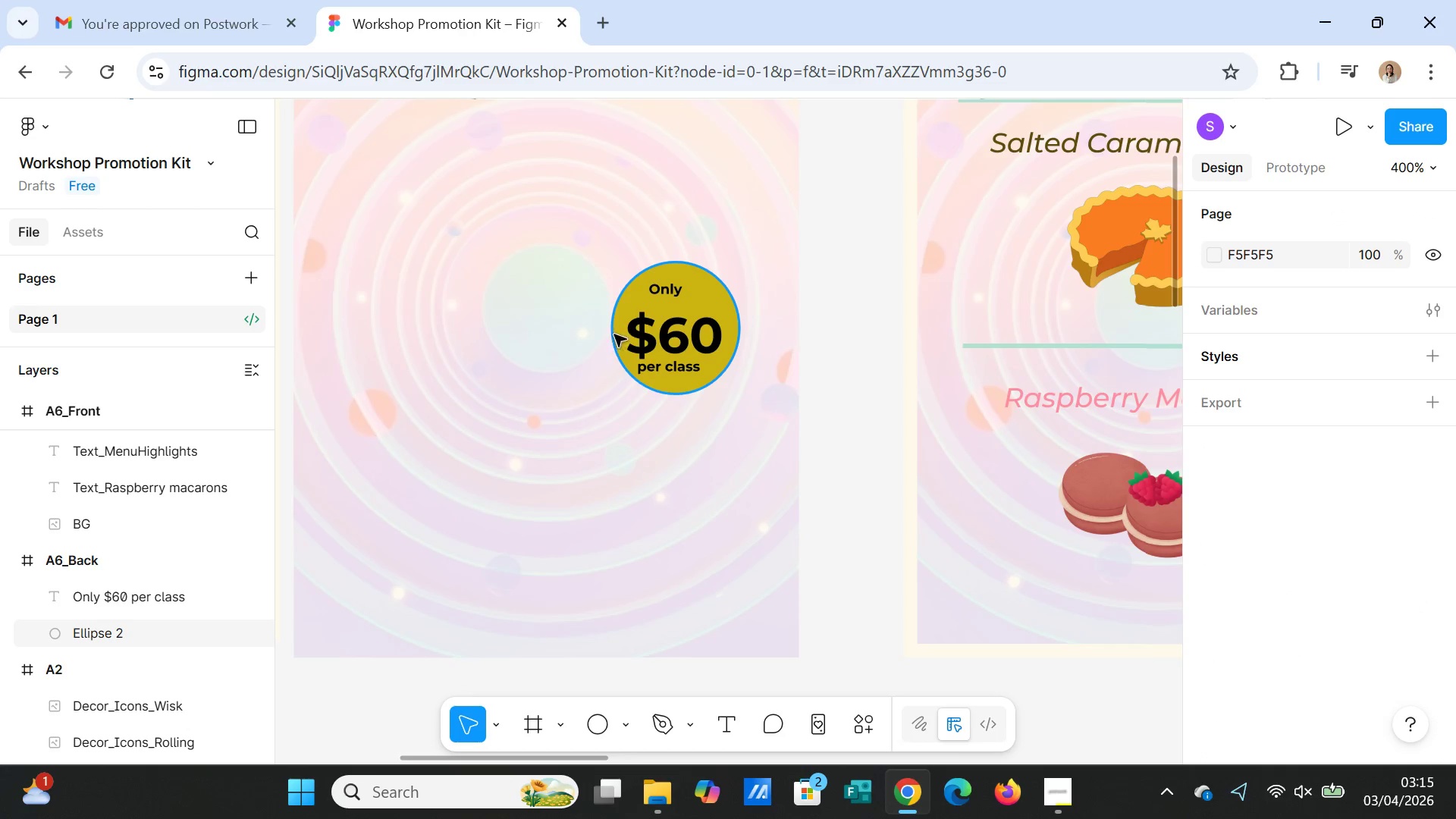 
left_click([615, 334])
 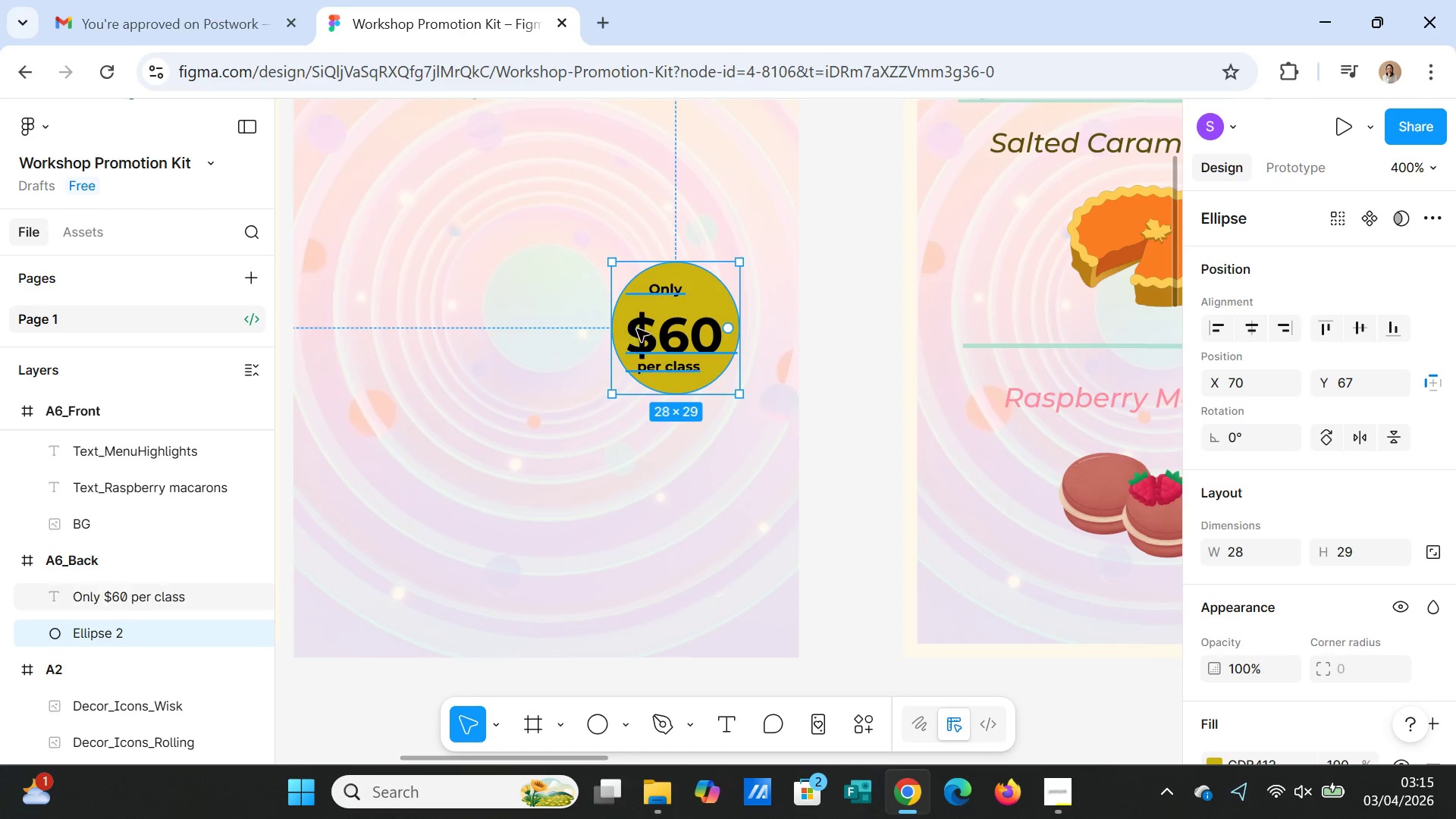 
hold_key(key=ShiftLeft, duration=3.42)
left_click([645, 328])
 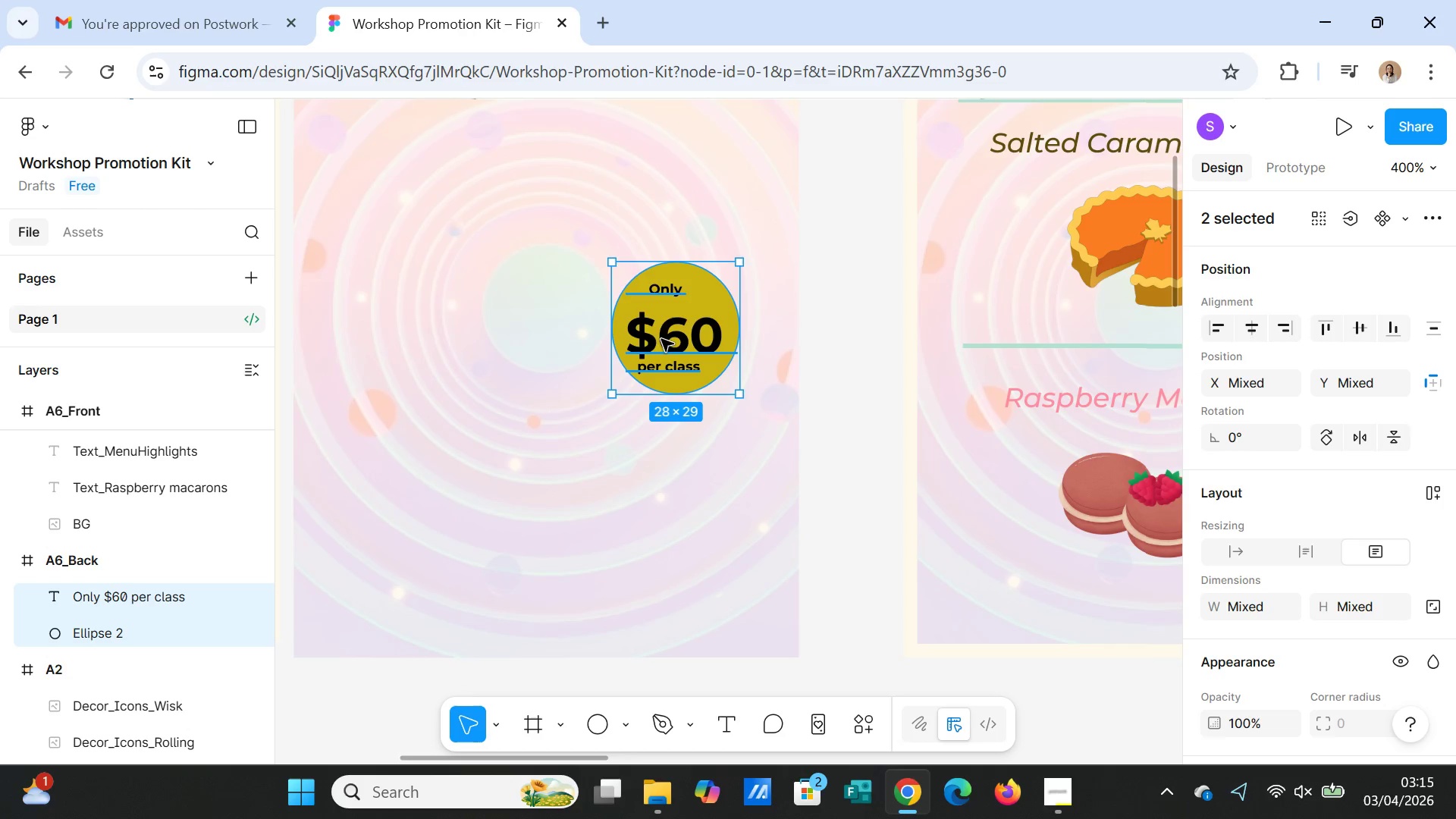 
left_click([665, 345])
 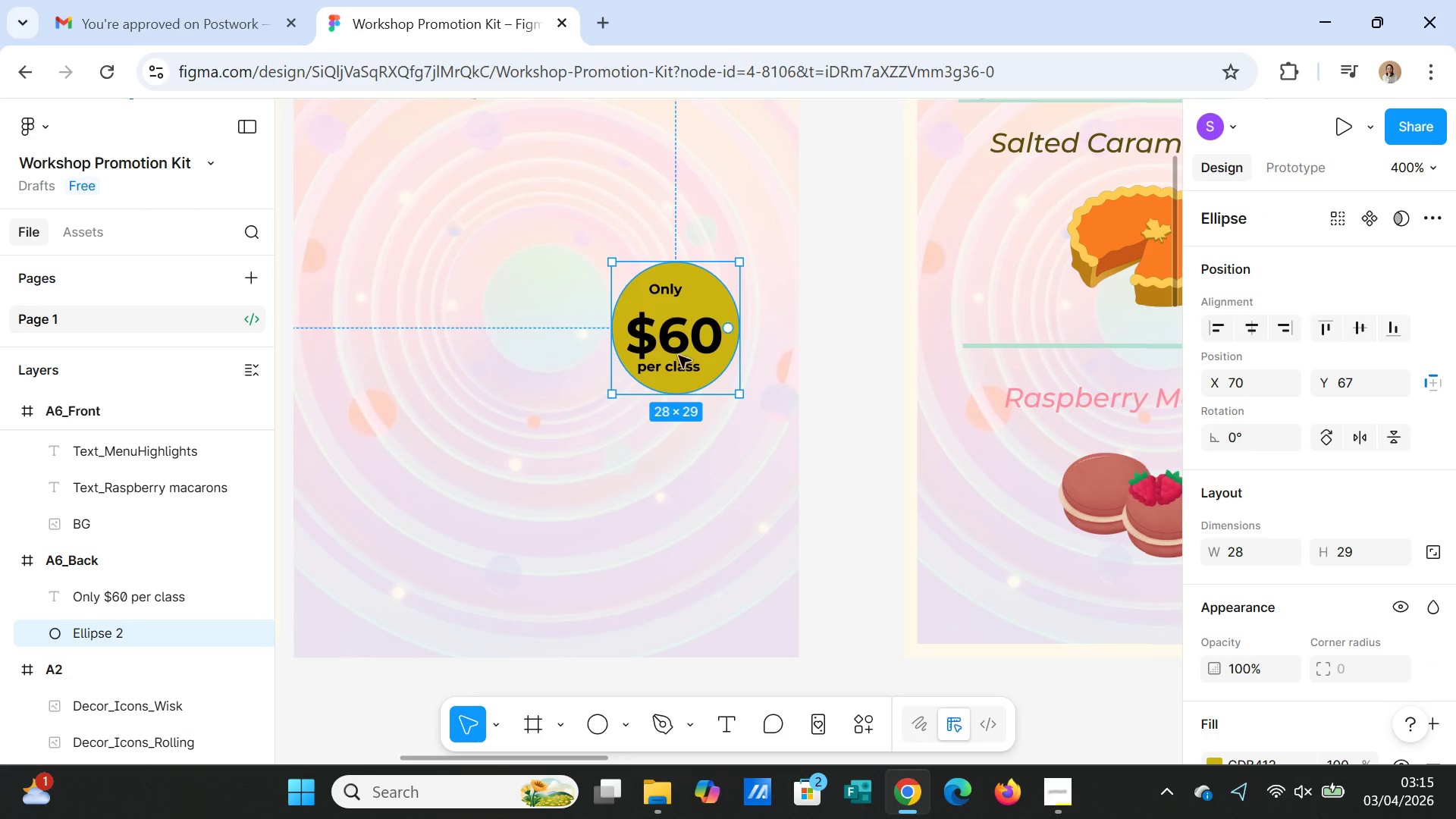 
left_click([745, 445])
 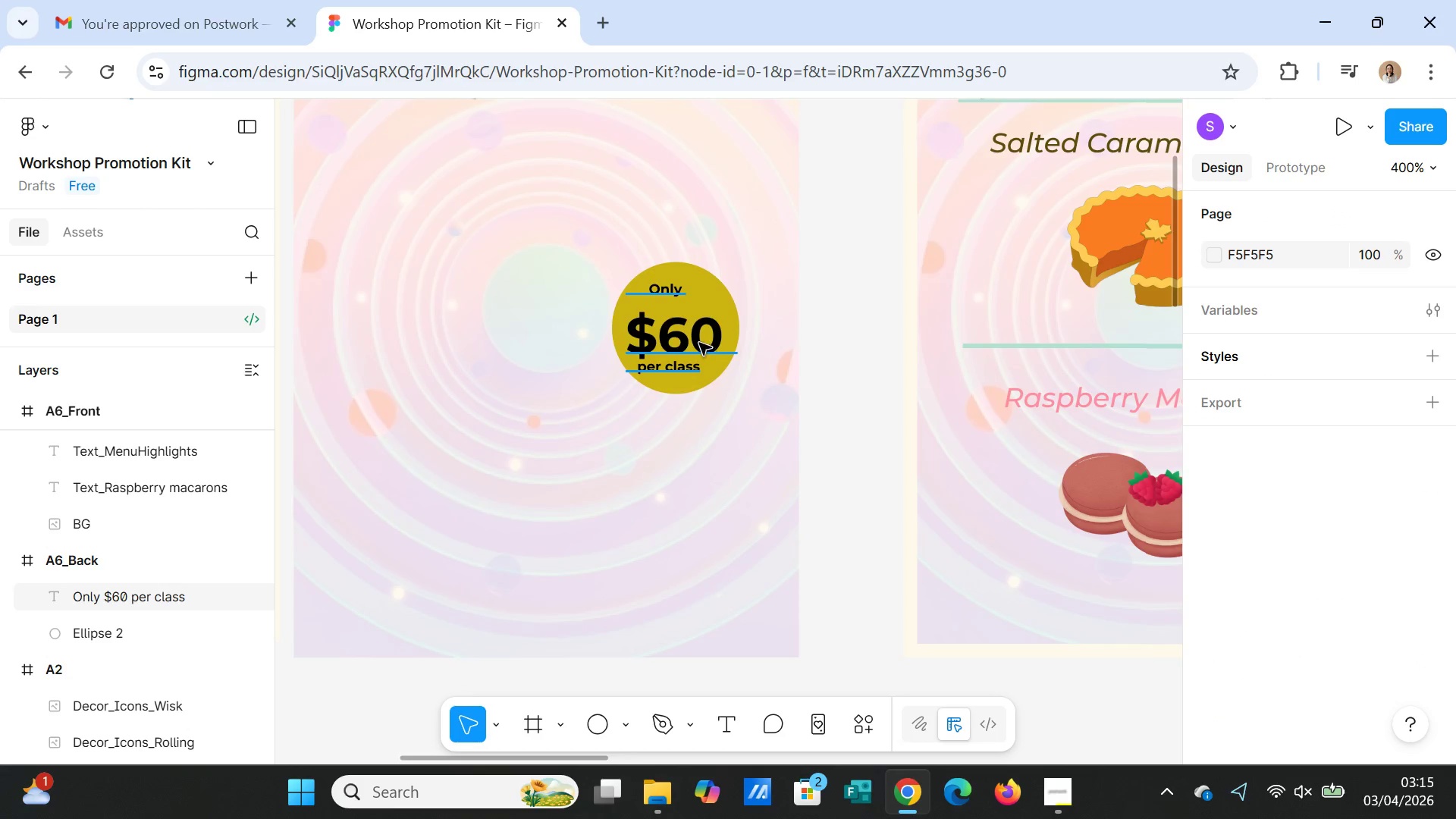 
left_click([699, 343])
 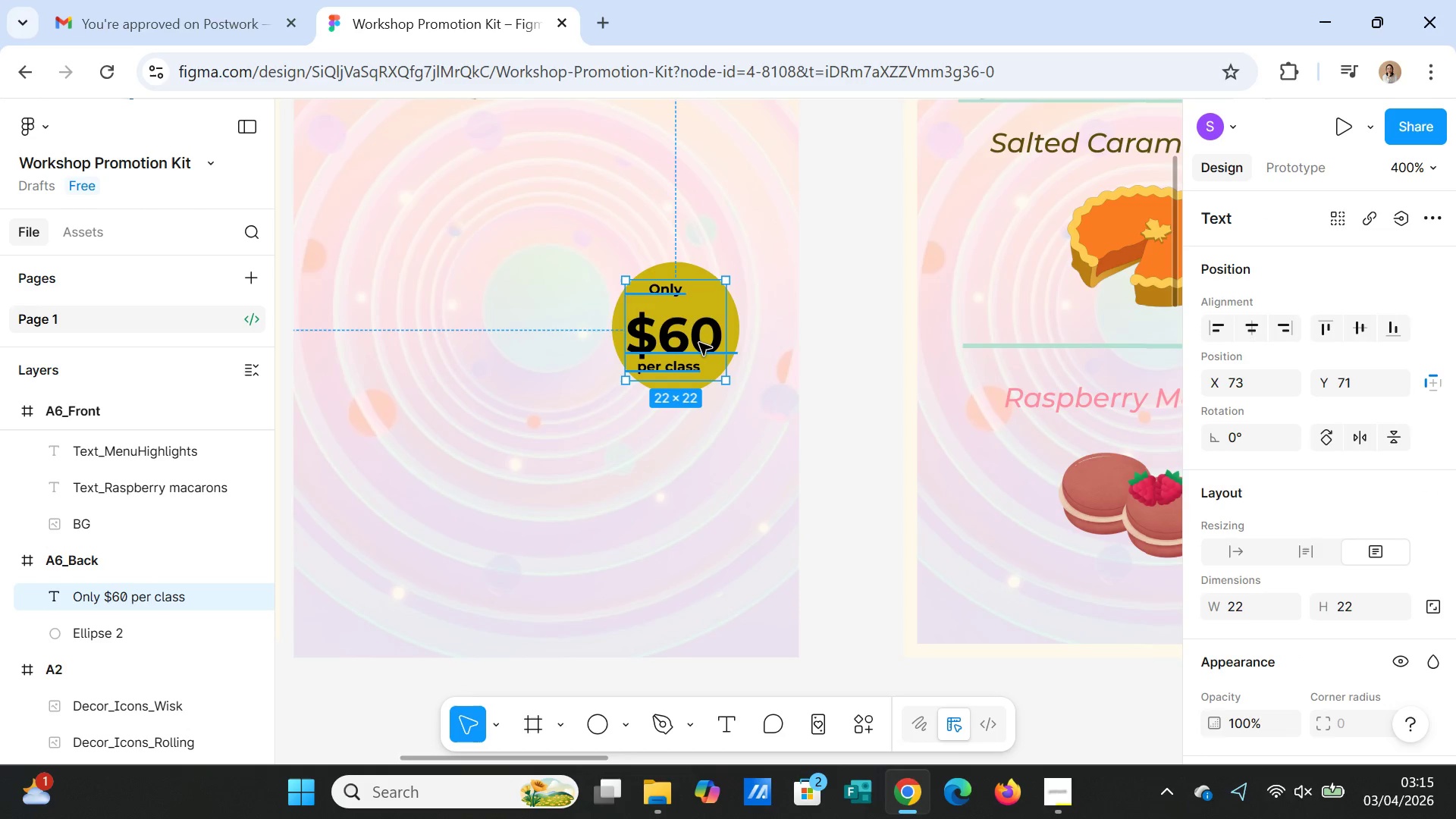 
hold_key(key=ShiftLeft, duration=3.47)
left_click([692, 268])
 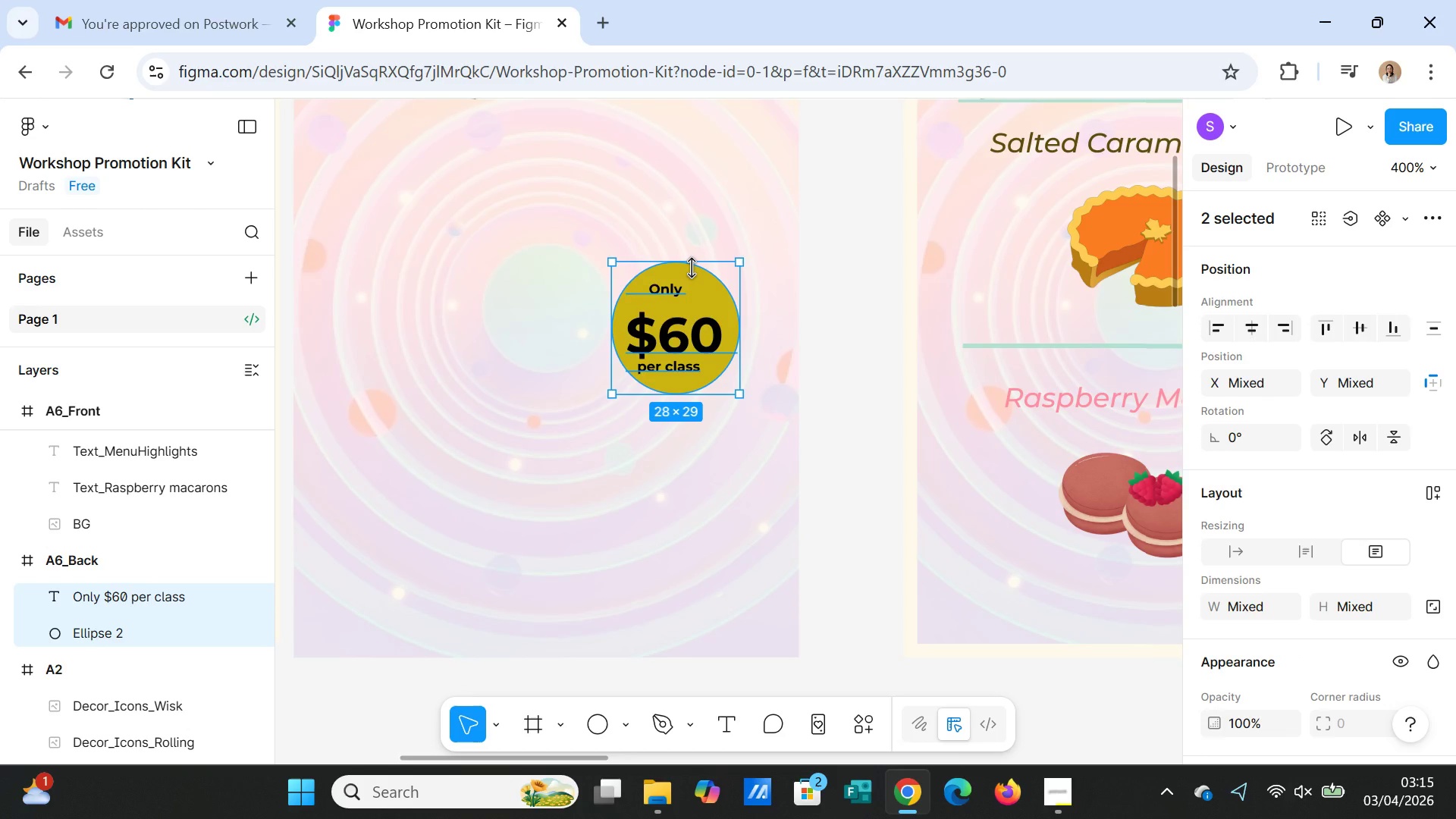 
wait(6.45)
 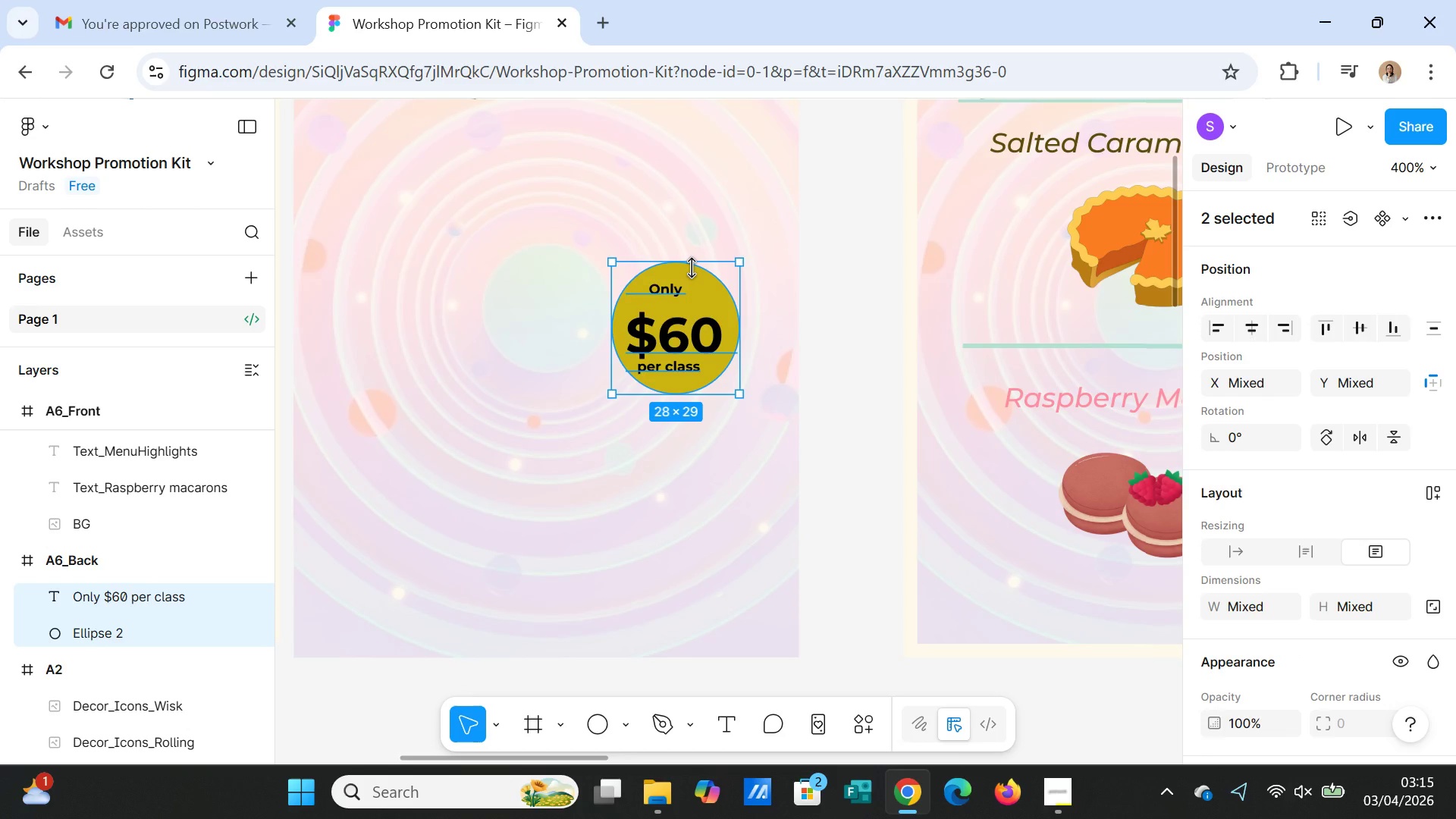 
right_click([692, 267])
 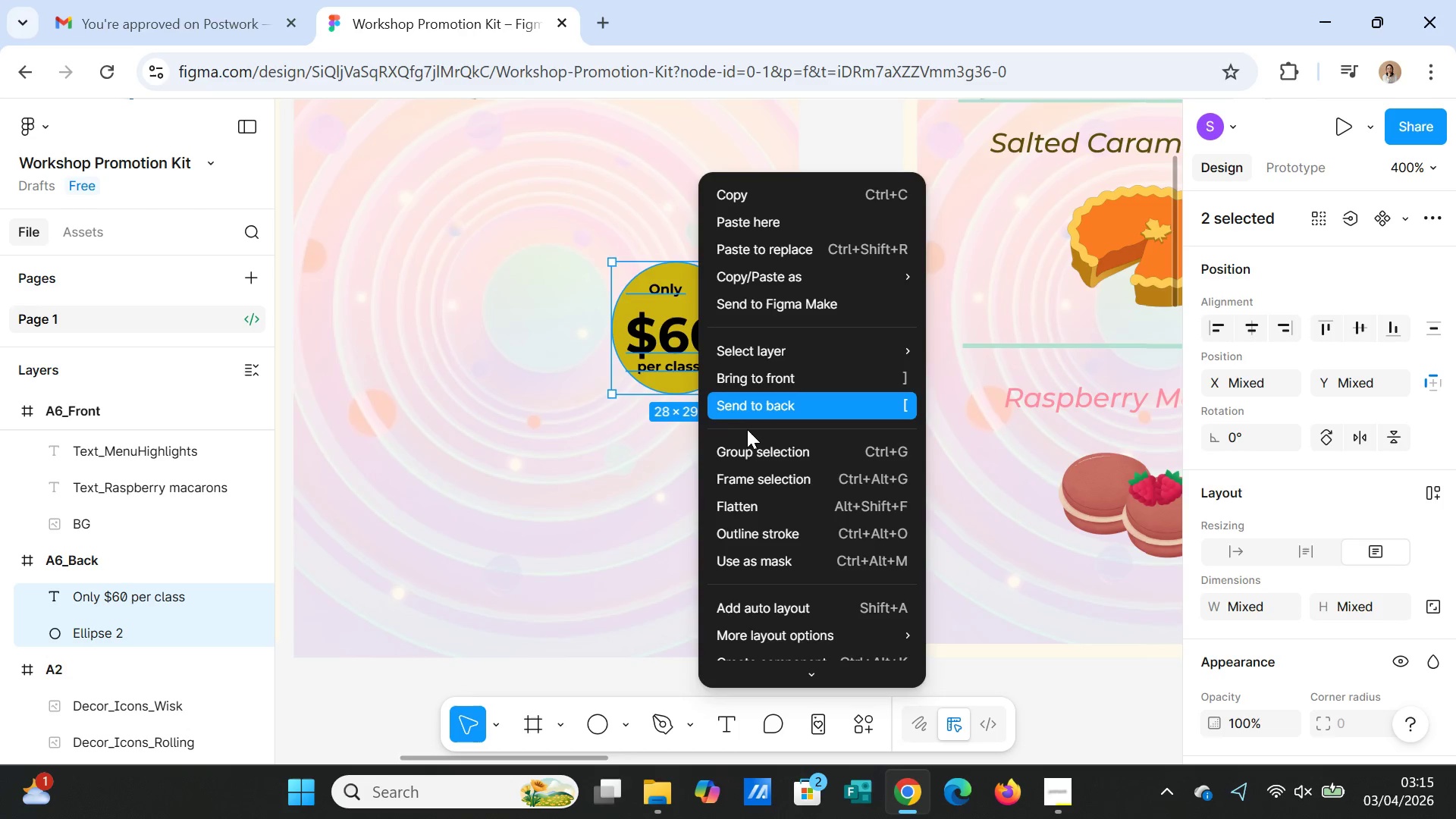 
left_click([750, 445])
 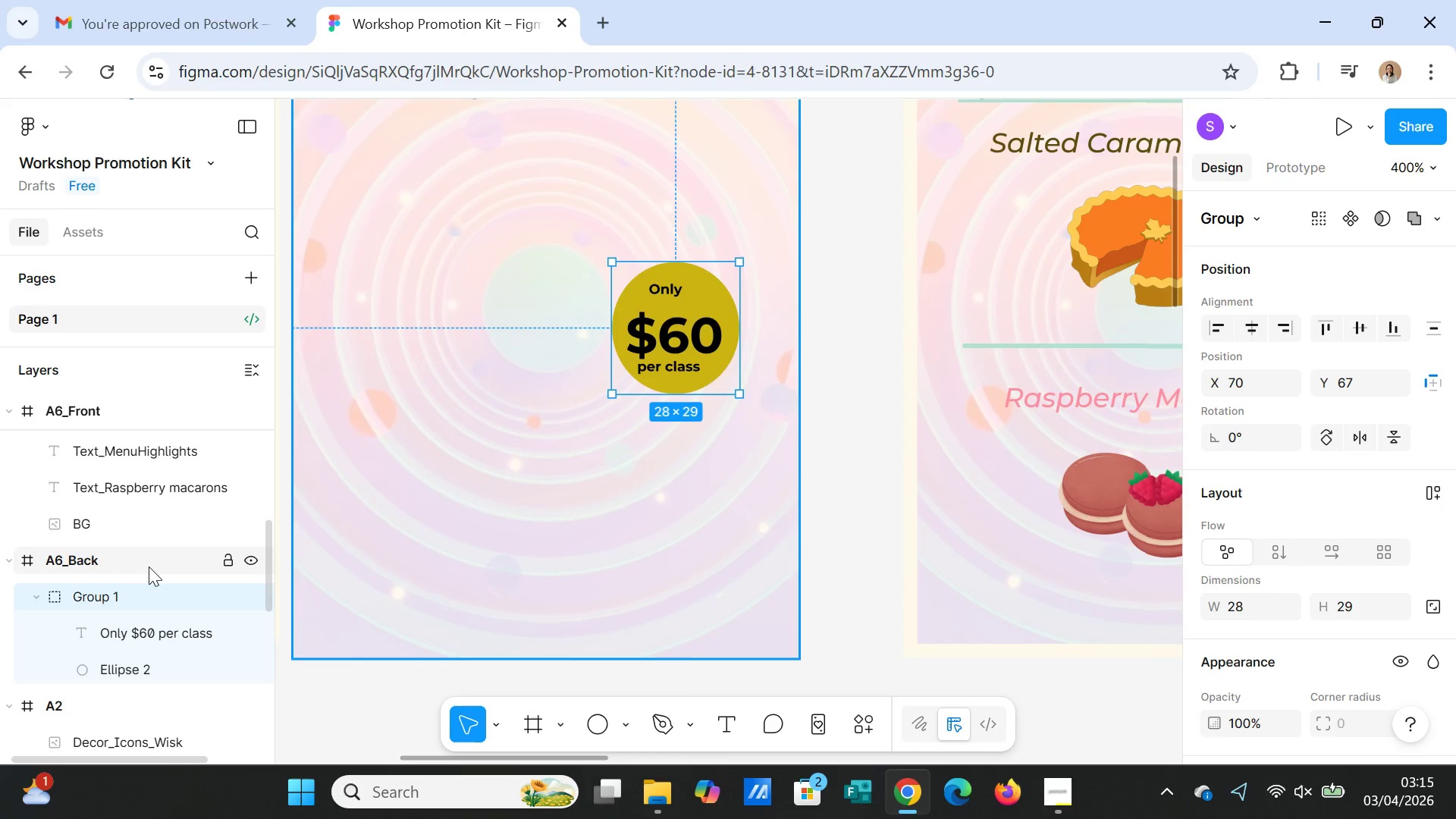 
double_click([97, 599])
 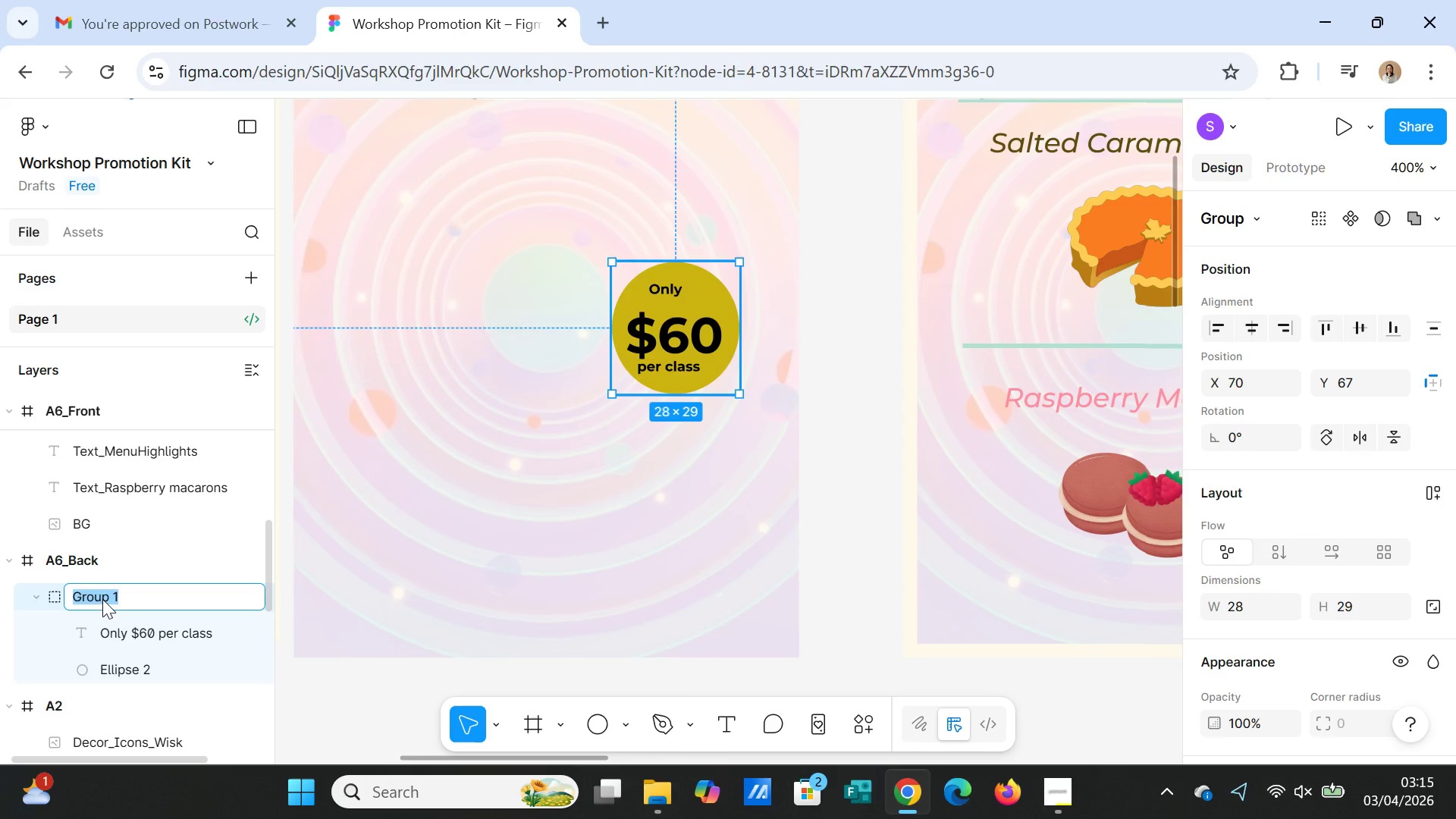 
type(Price)
 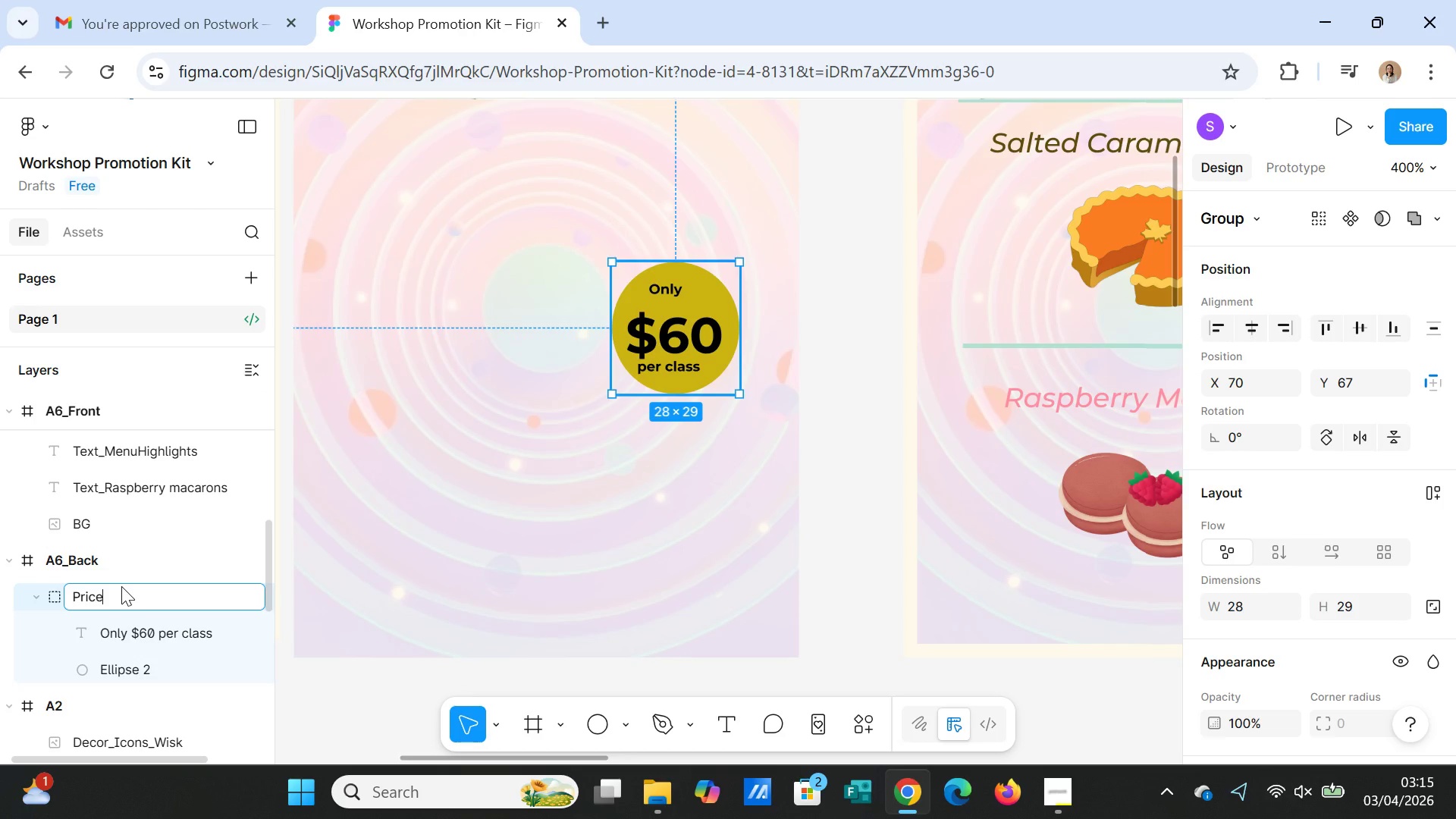 
double_click([117, 599])
 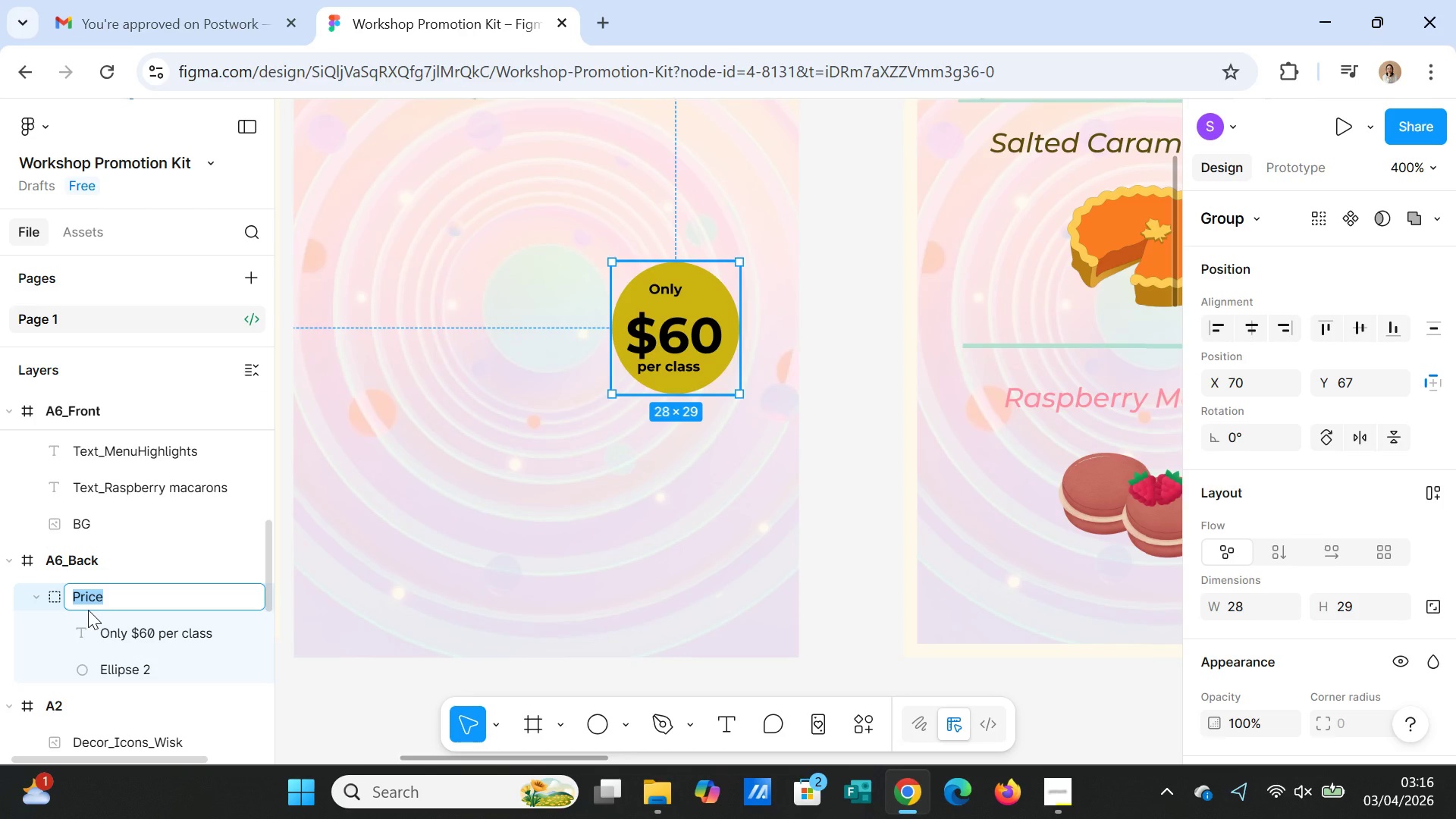 
key(CapsLock)
 